 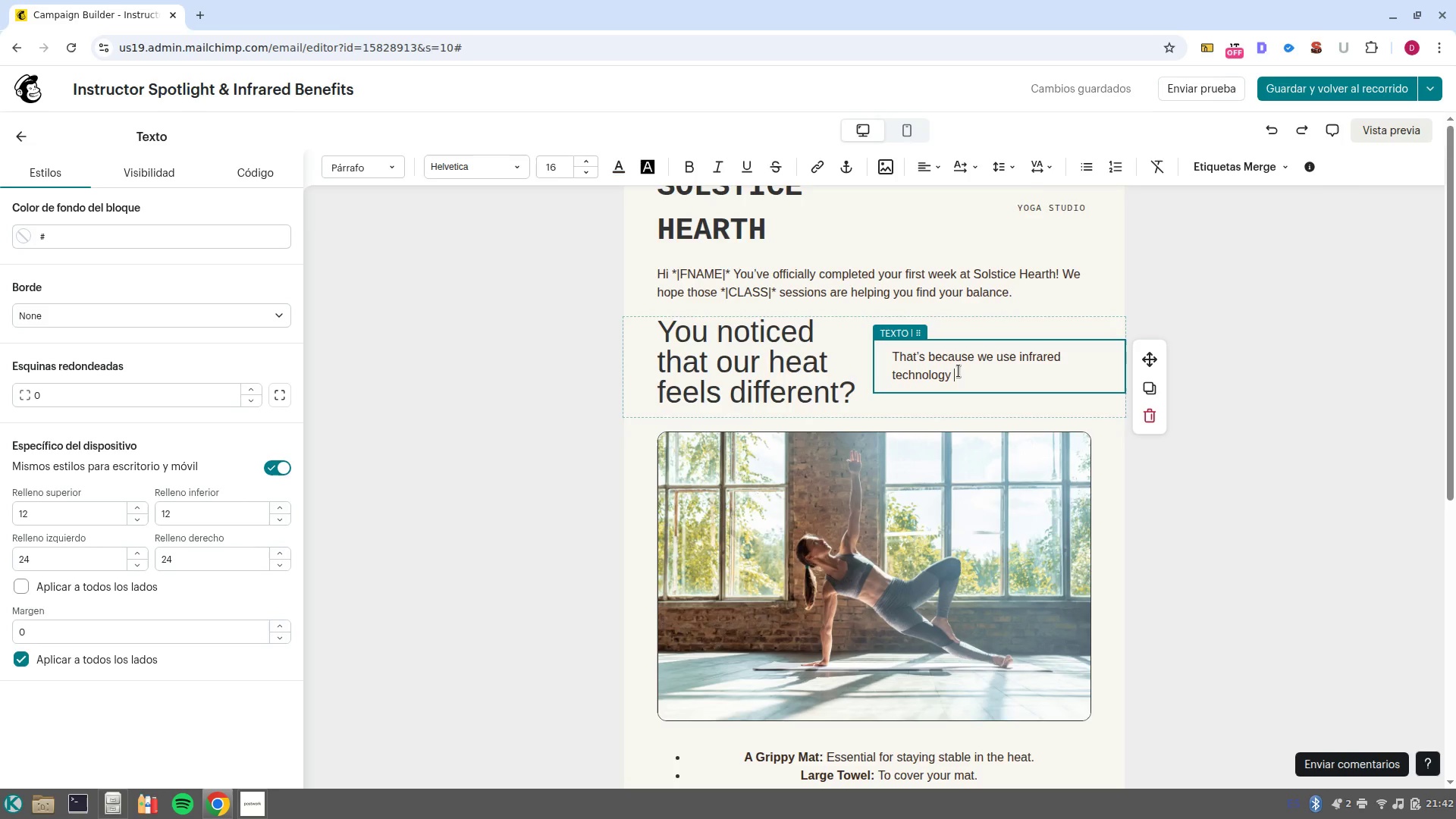 
type(. unilike traditional heaters that just warm the air )
 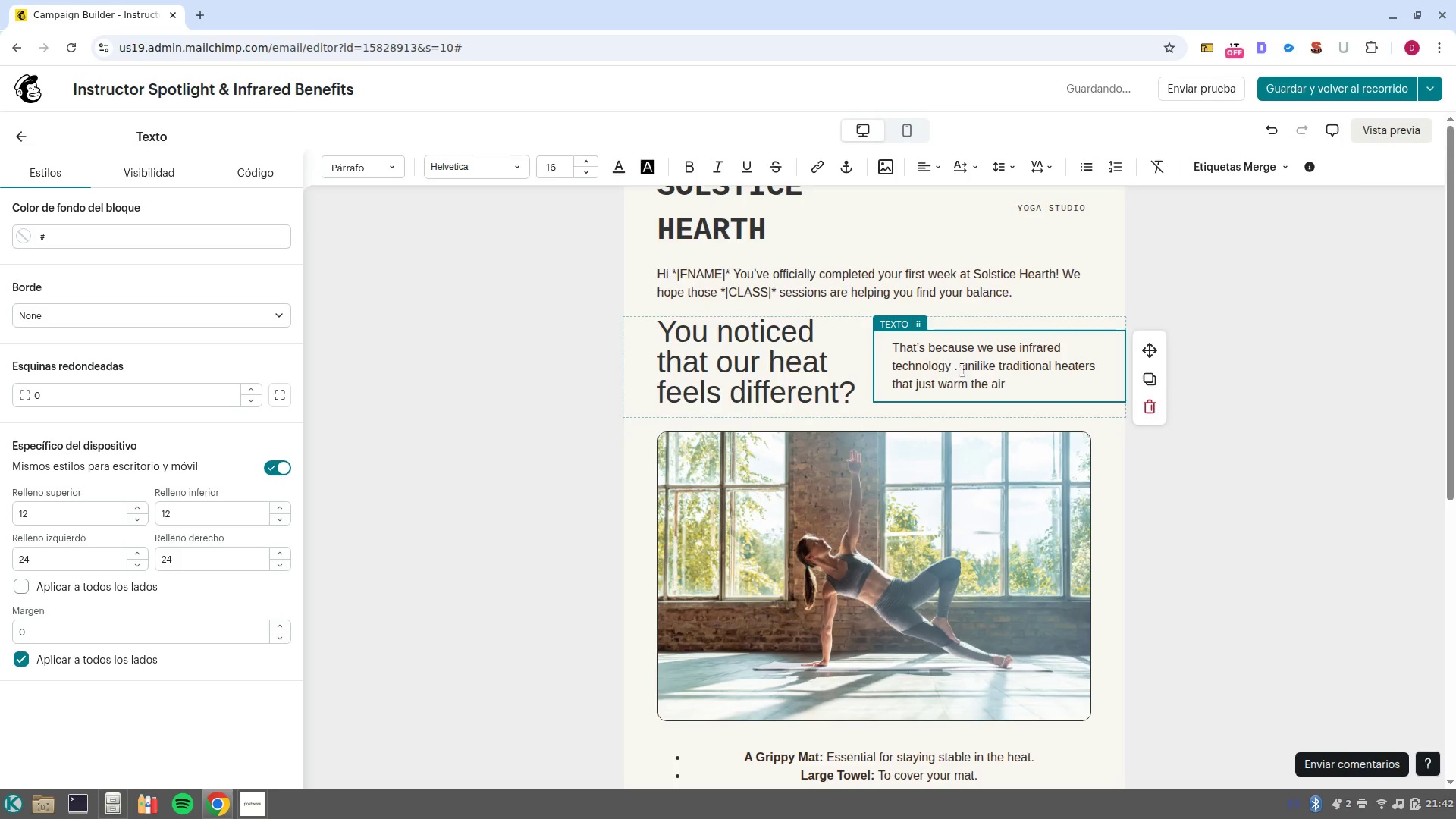 
left_click([966, 364])
 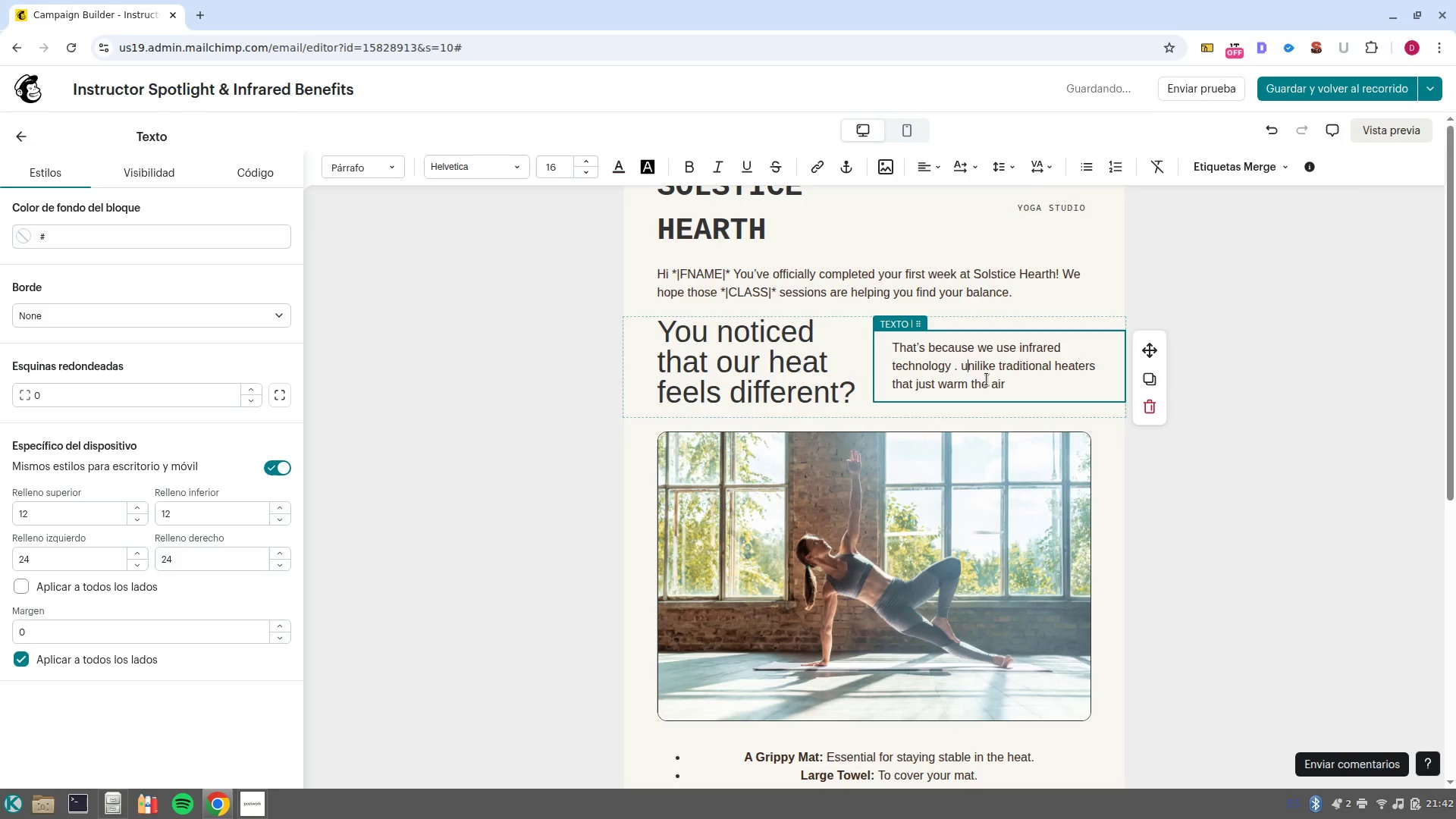 
key(Backspace)
 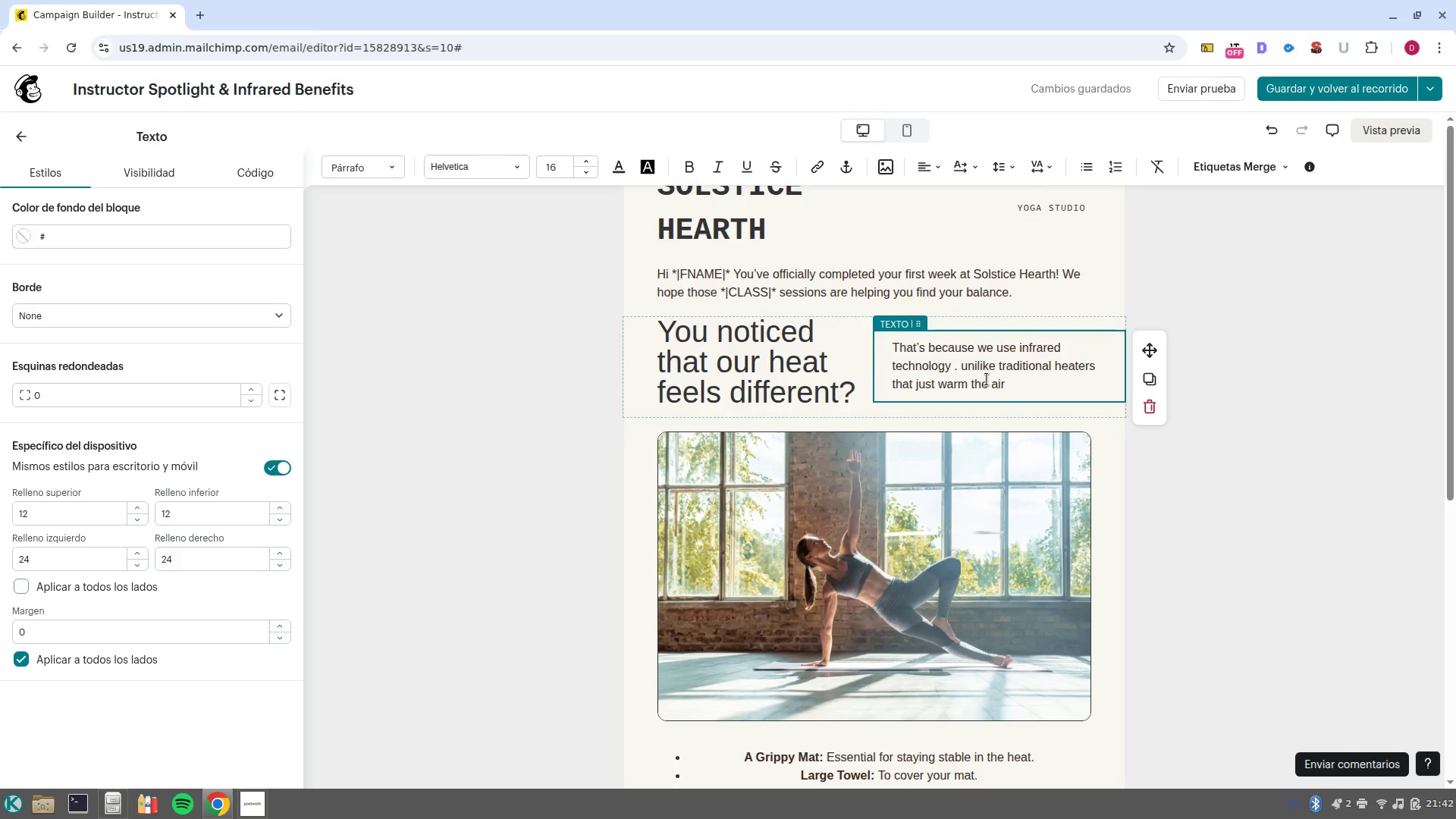 
key(Shift+U)
 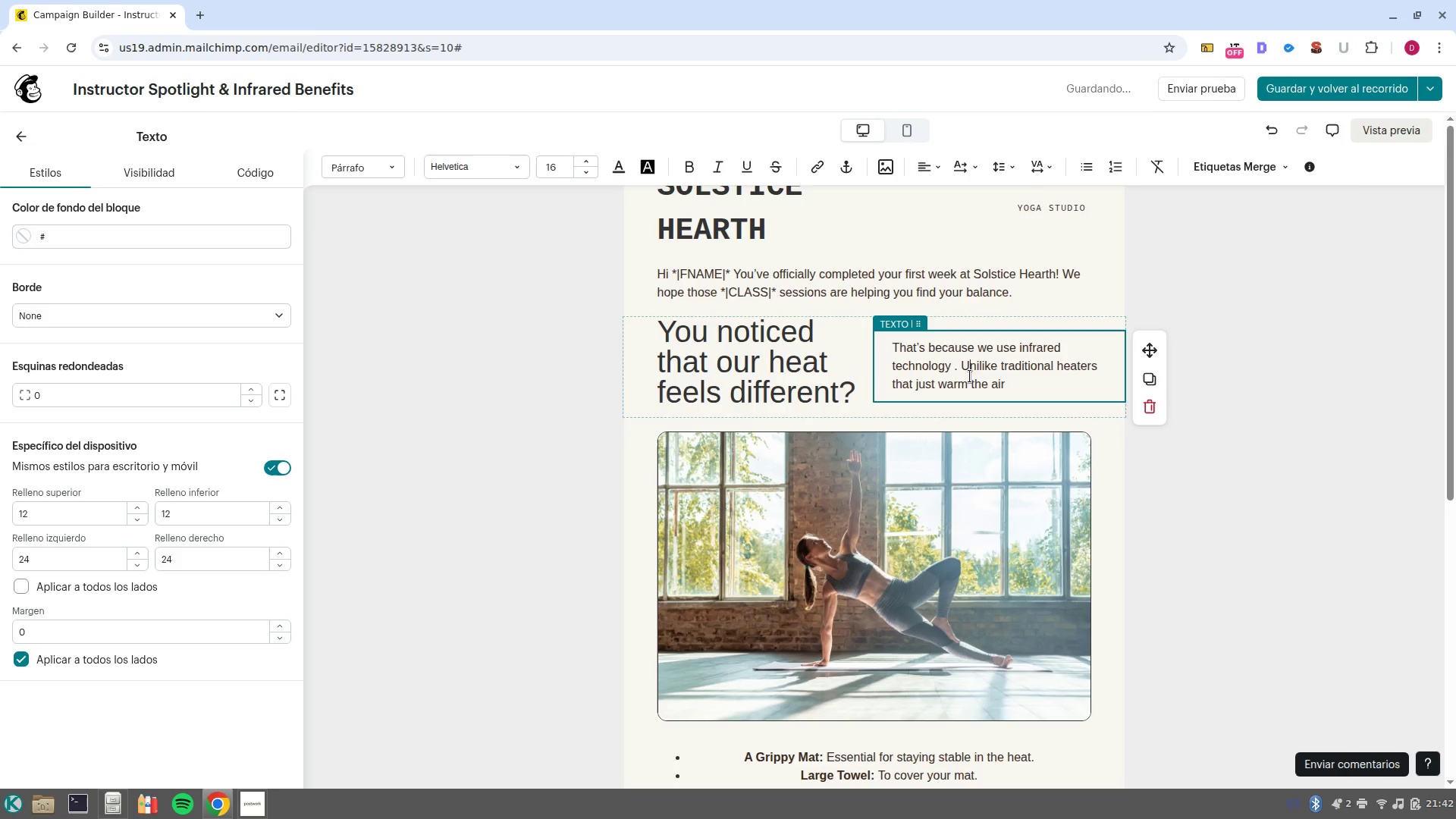 
double_click([984, 368])
 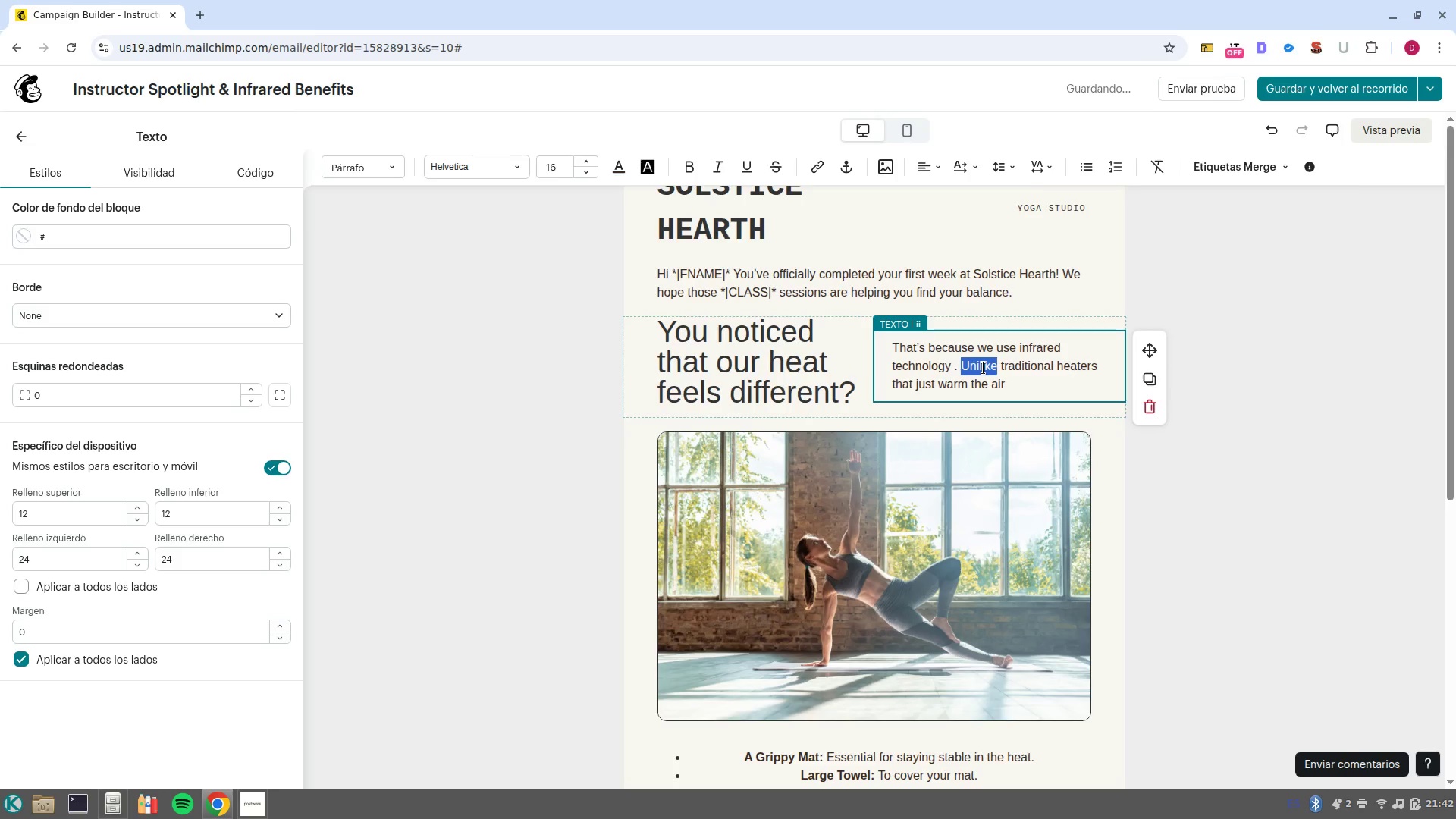 
type(un)
key(Backspace)
key(Backspace)
type(Unlike)
 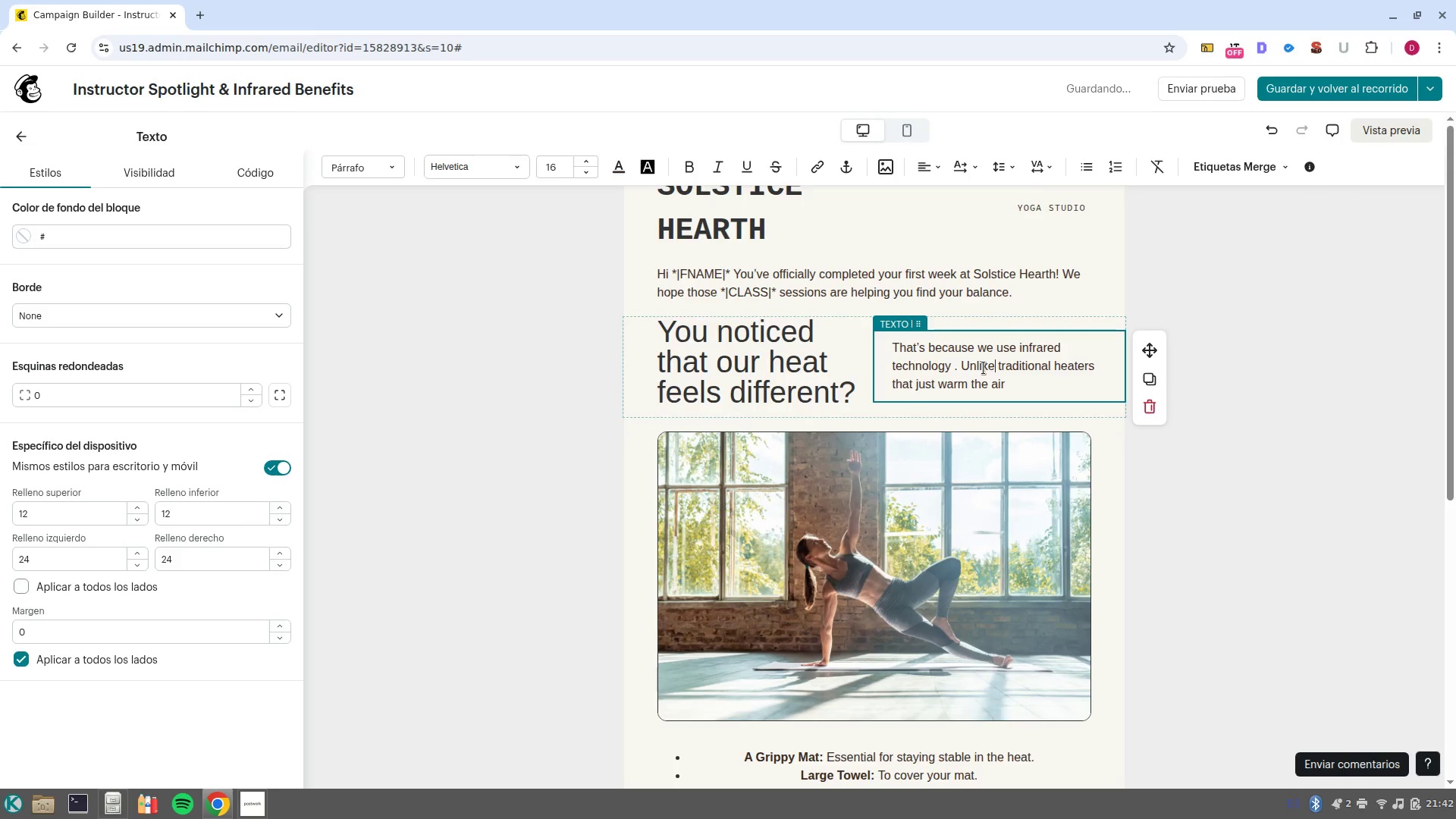 
key(ArrowDown)
 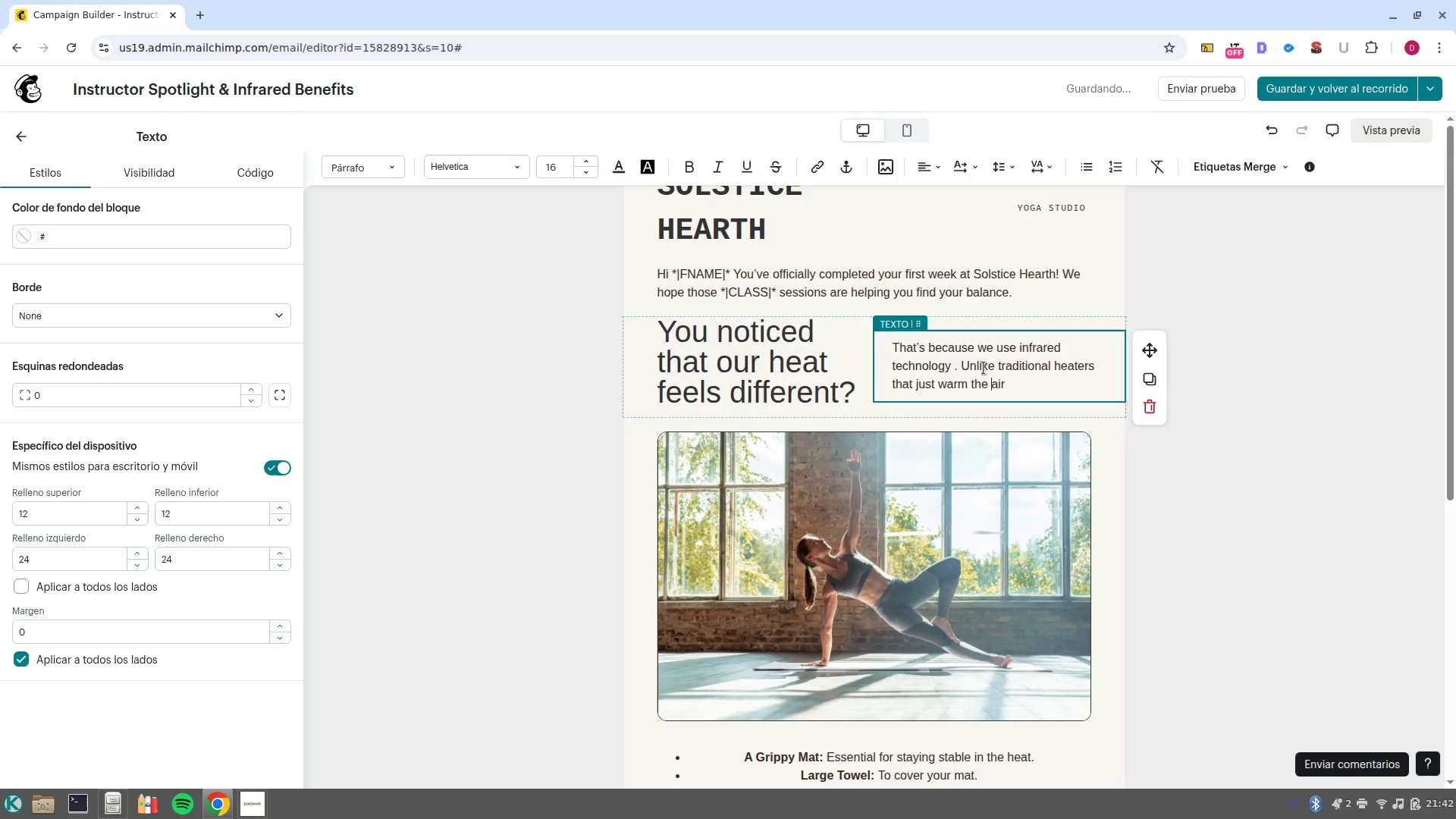 
key(Control+ArrowRight)
 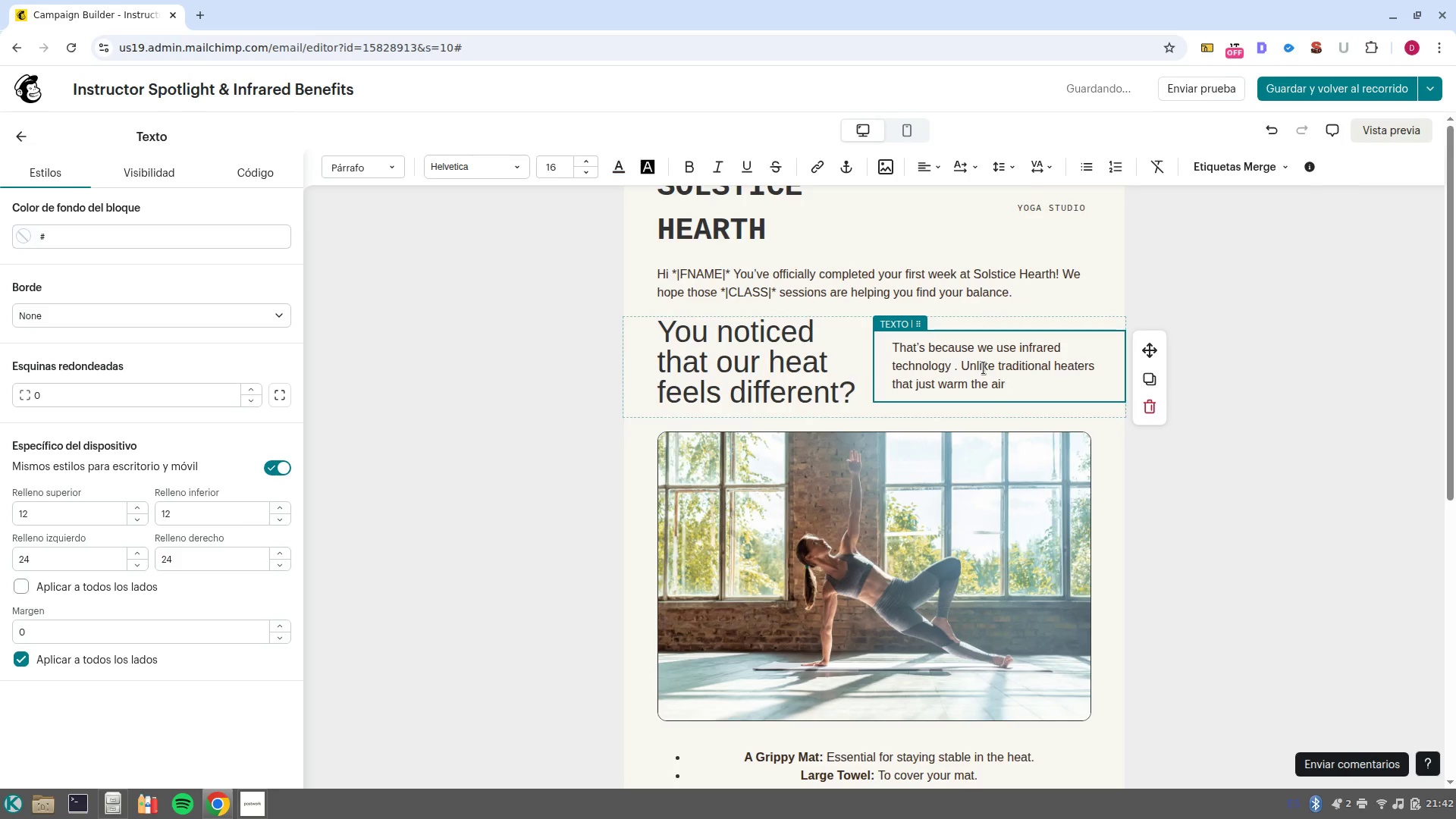 
type(, infrared waves peneta)
key(Backspace)
type(rate your body directly)
 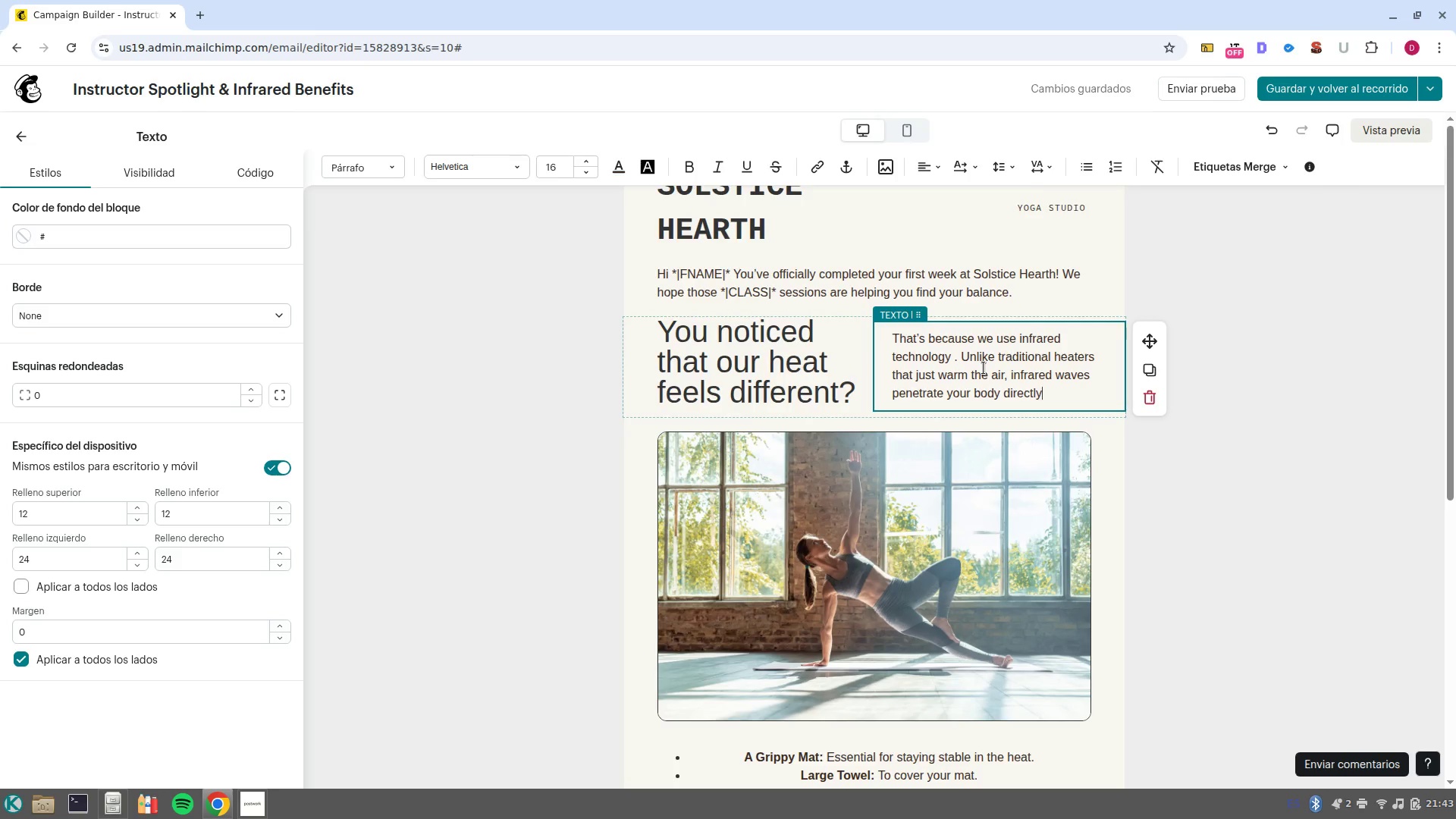 
wait(18.32)
 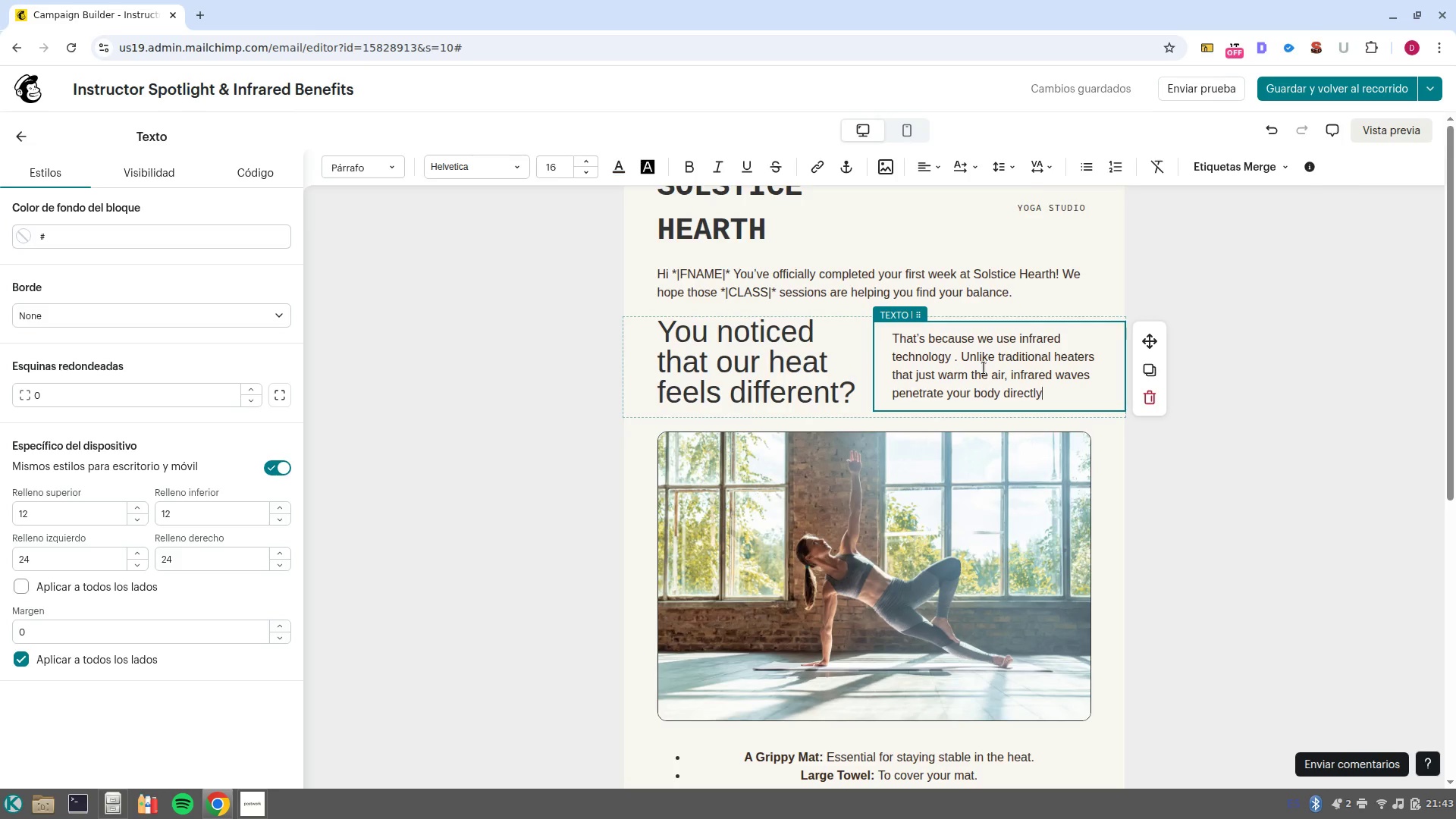 
key(Period)
 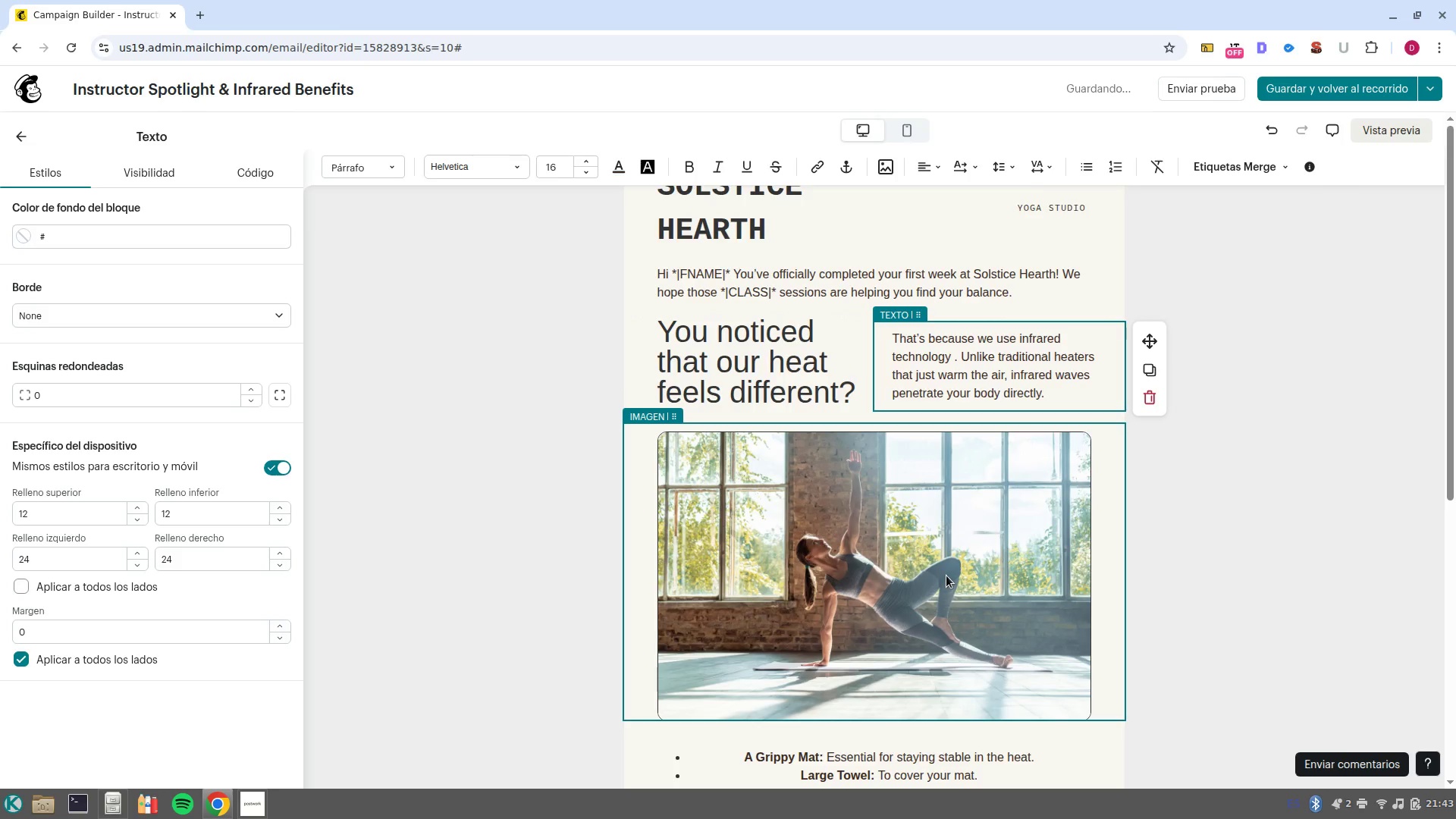 
scroll: coordinate [916, 589], scroll_direction: down, amount: 4.0
 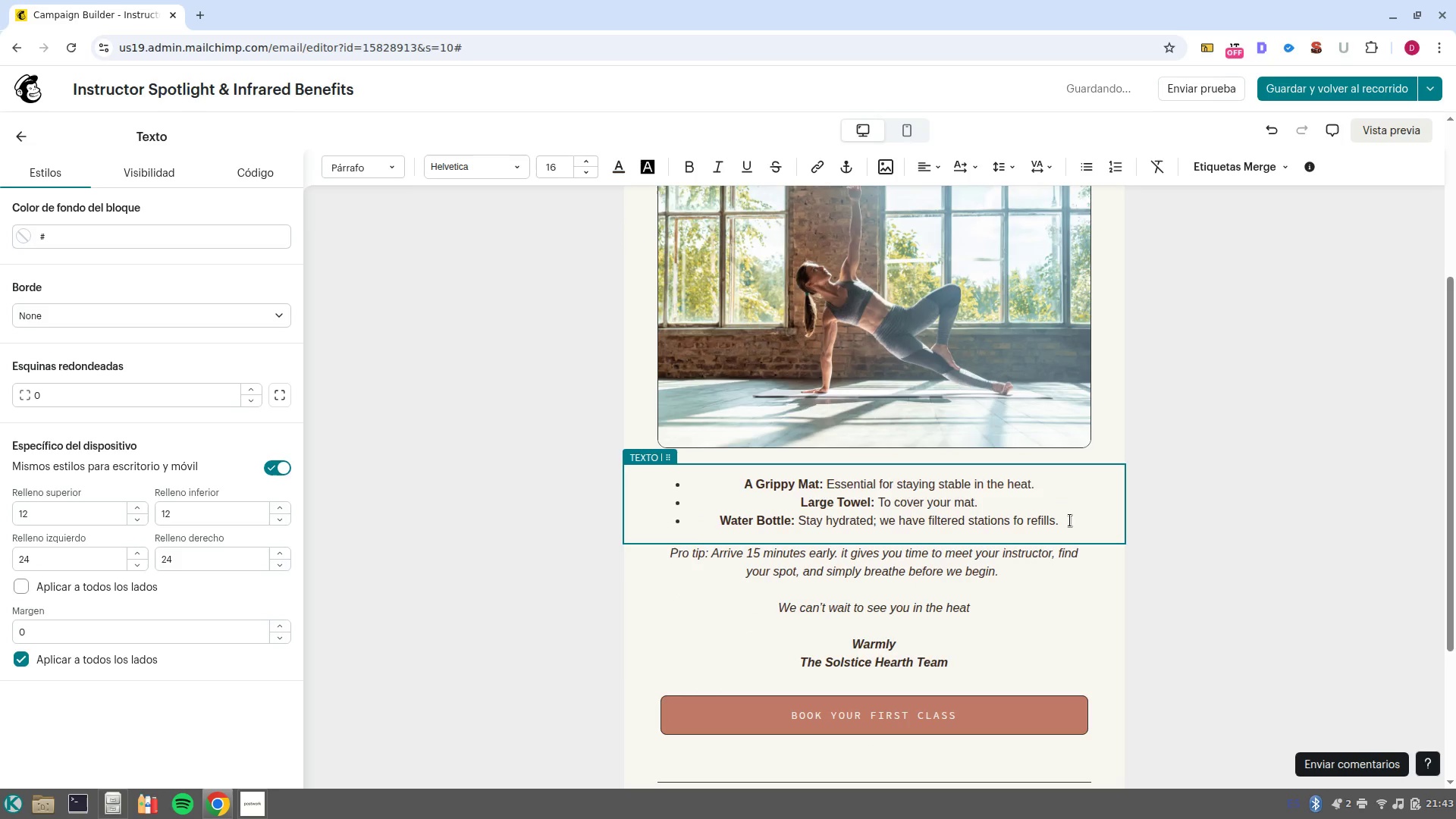 
left_click_drag(start_coordinate=[1069, 521], to_coordinate=[754, 475])
 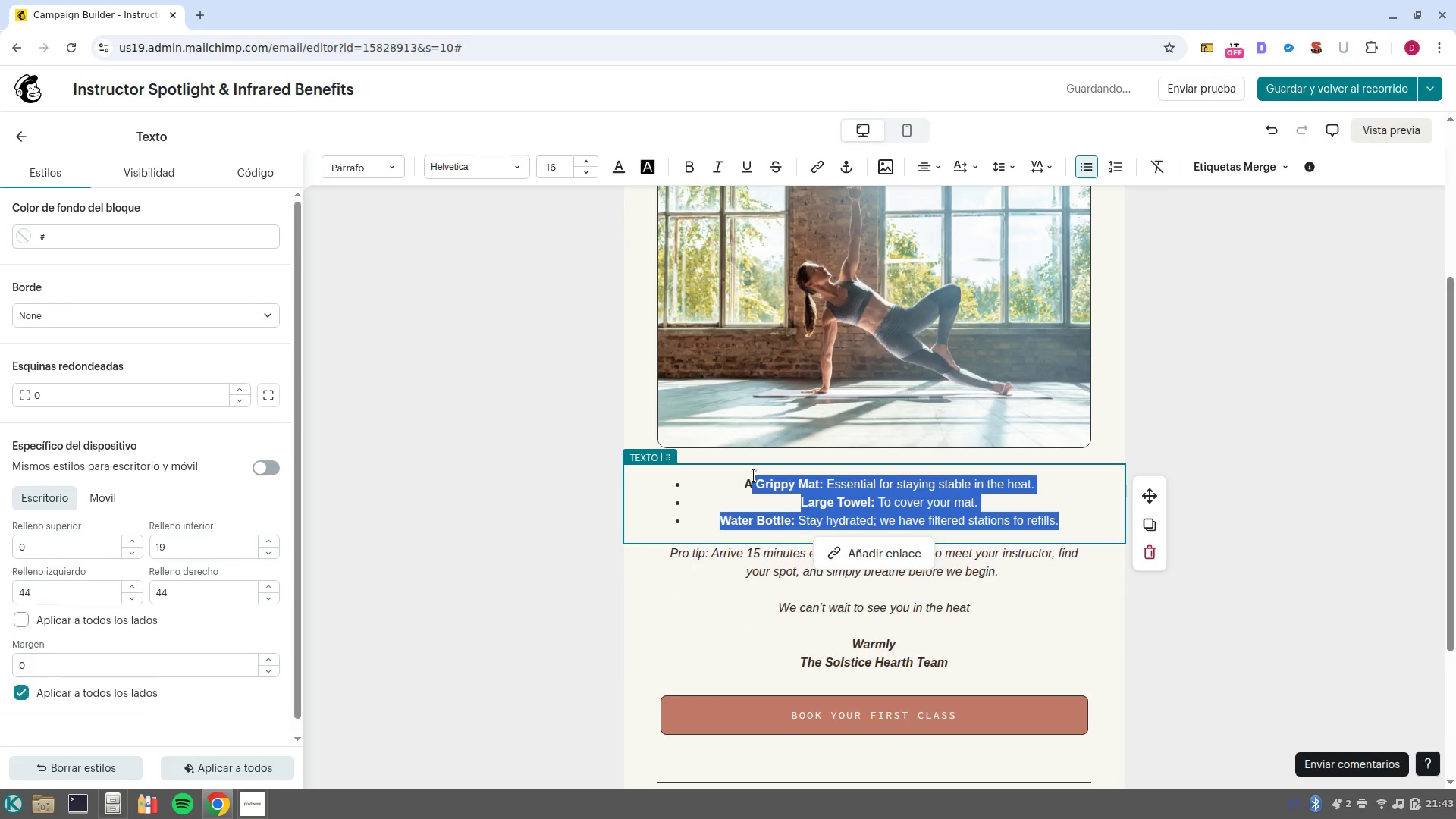 
key(Backspace)
 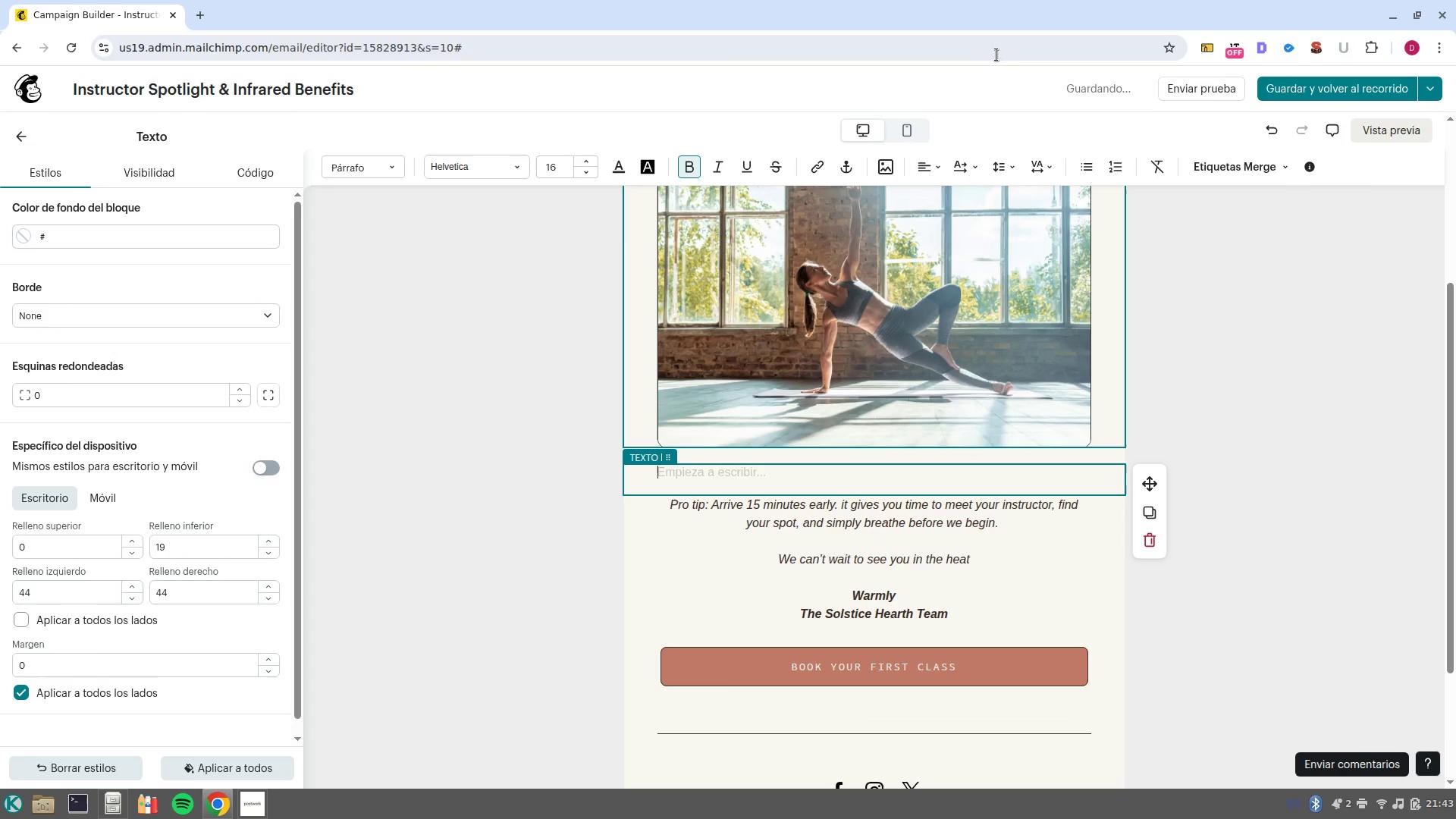 
left_click([933, 148])
 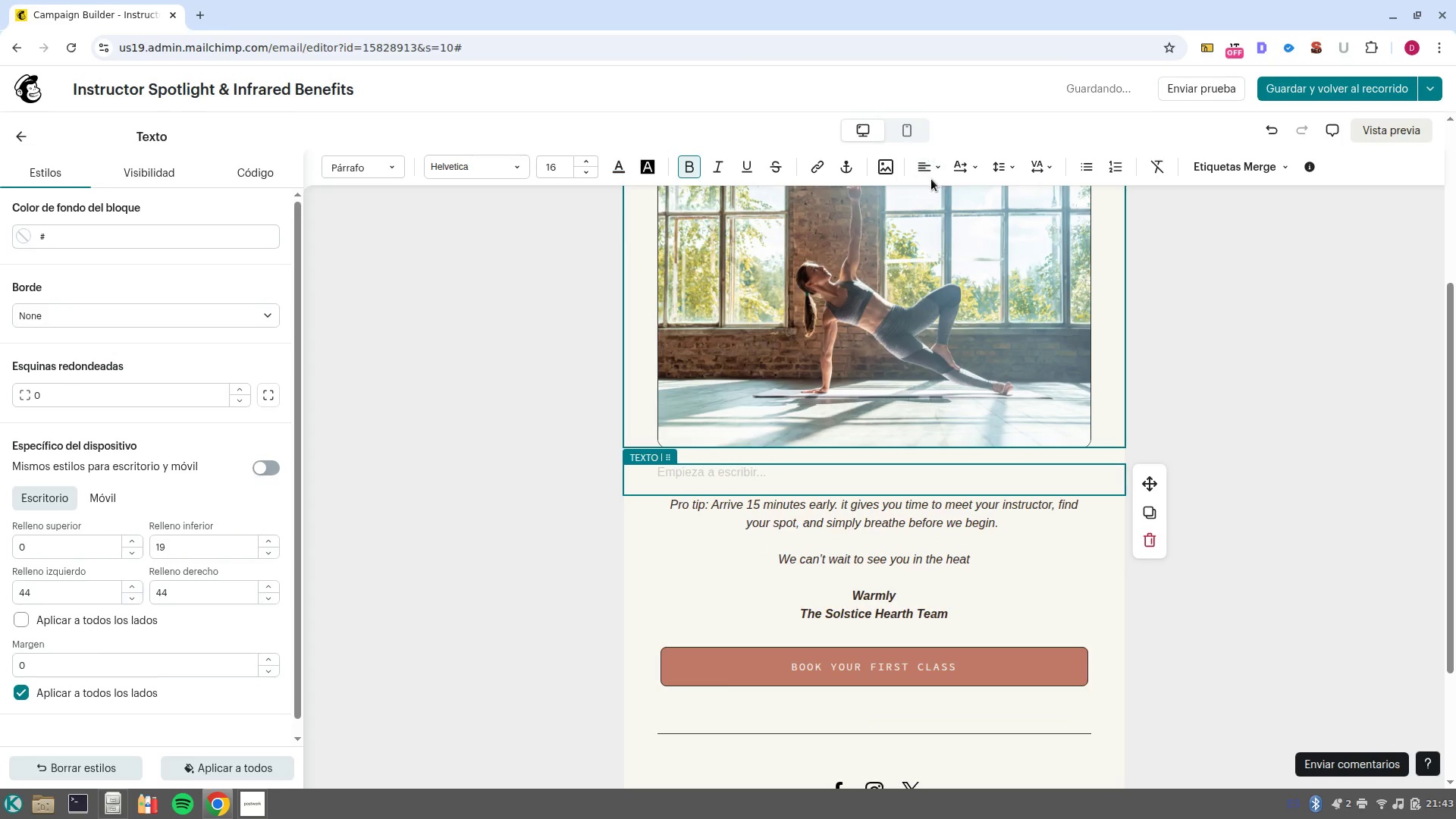 
left_click([931, 179])
 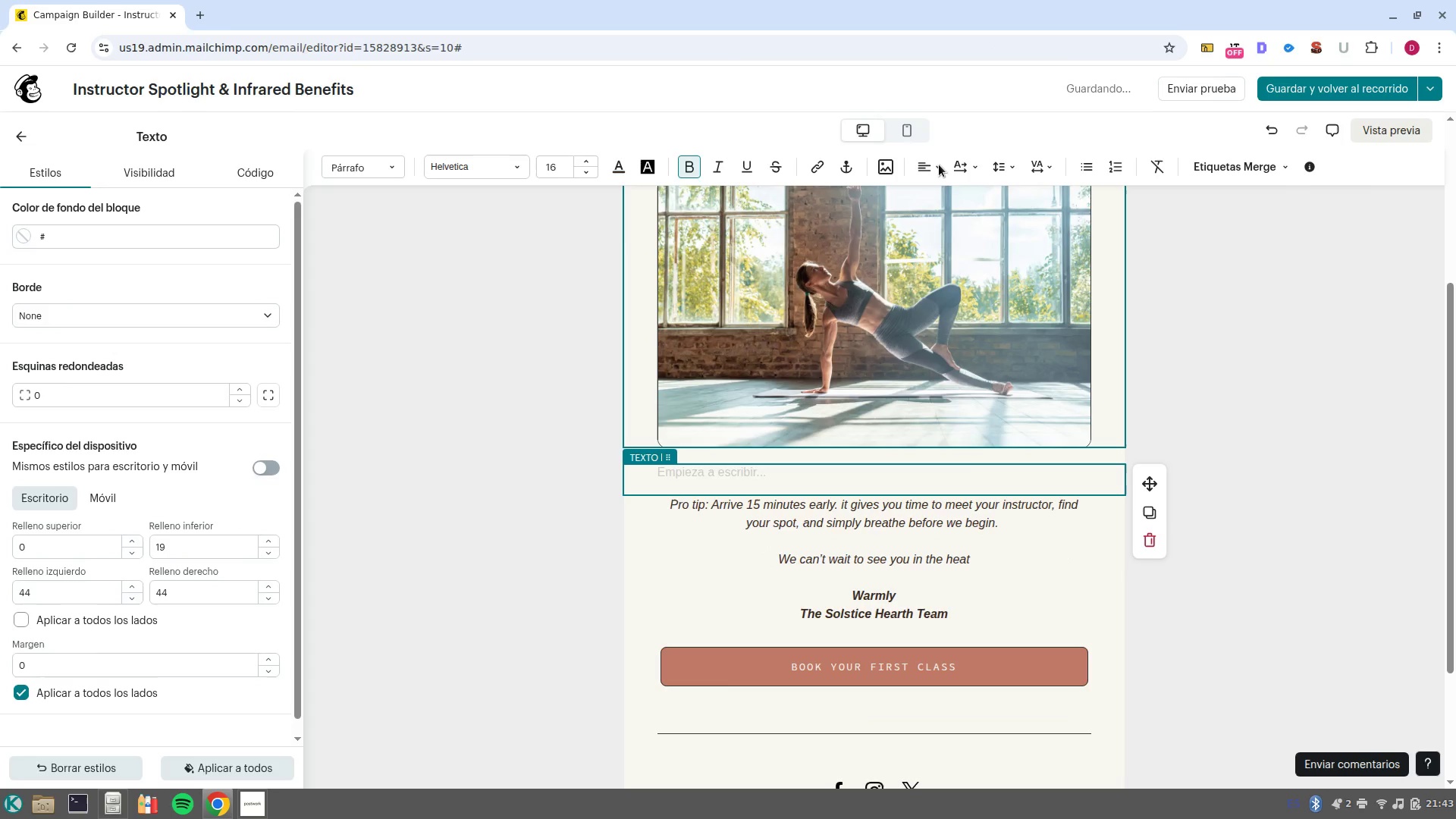 
left_click([939, 165])
 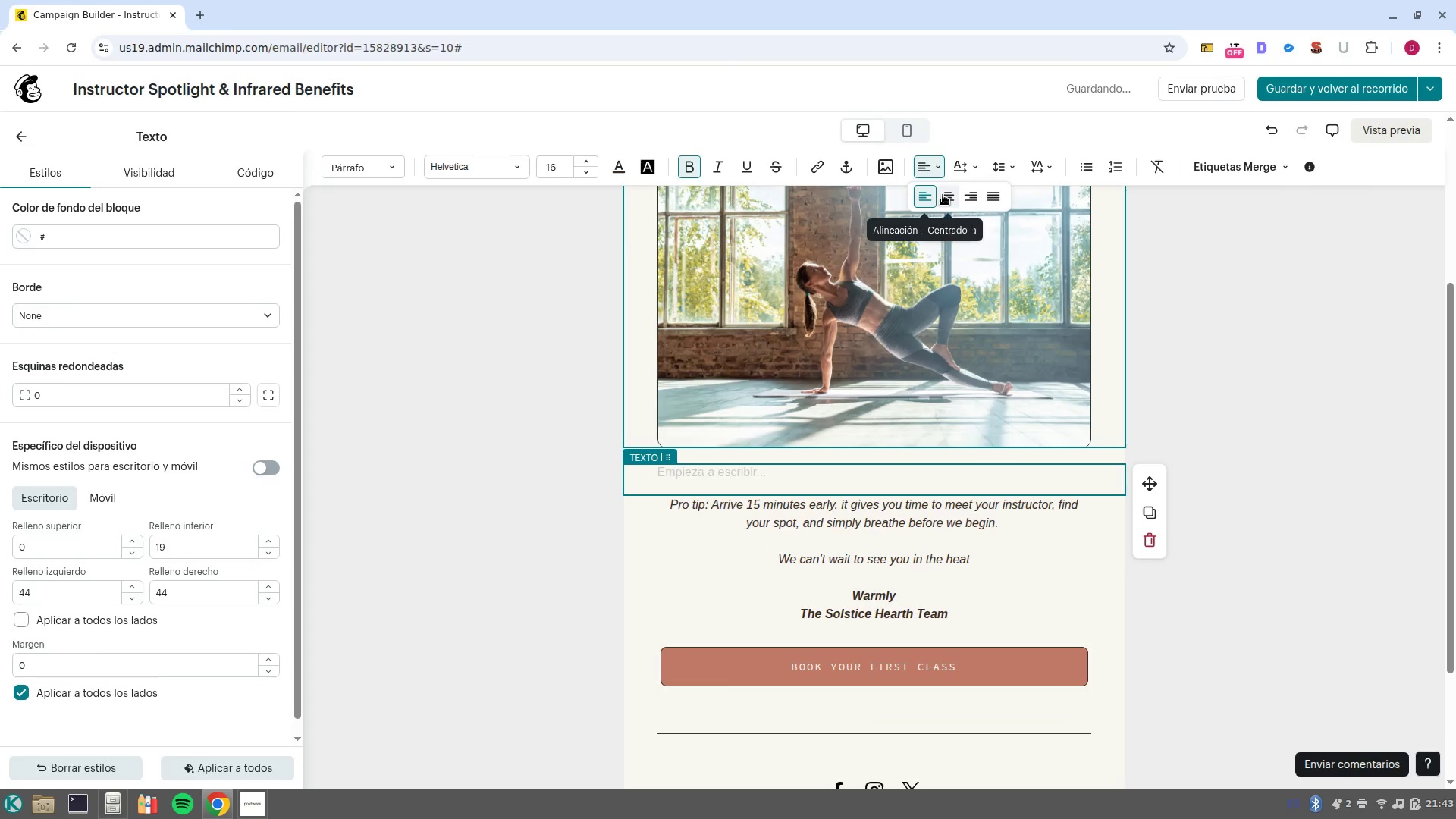 
left_click([943, 195])
 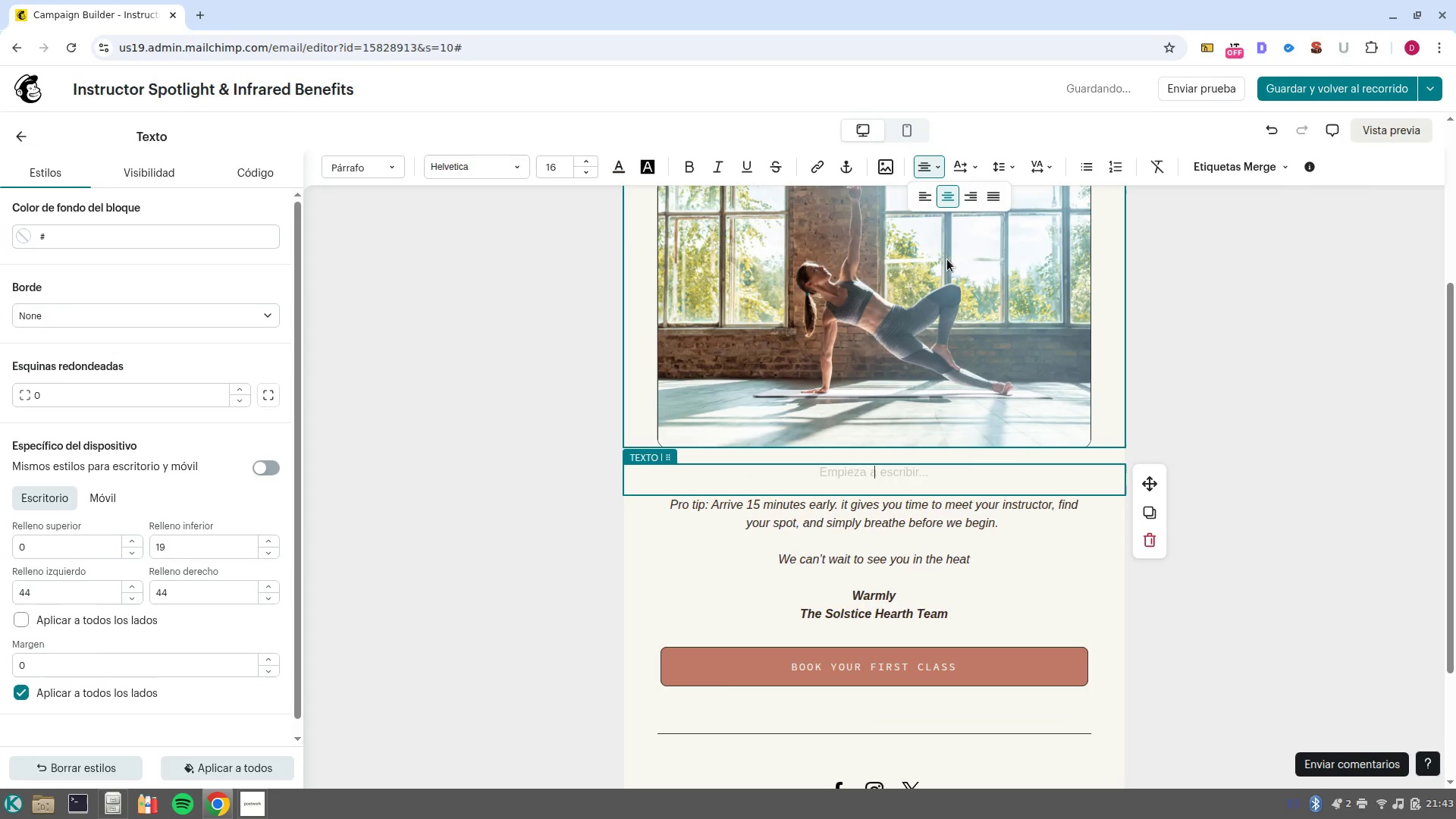 
type(Te)
key(Backspace)
type(he benefits)
 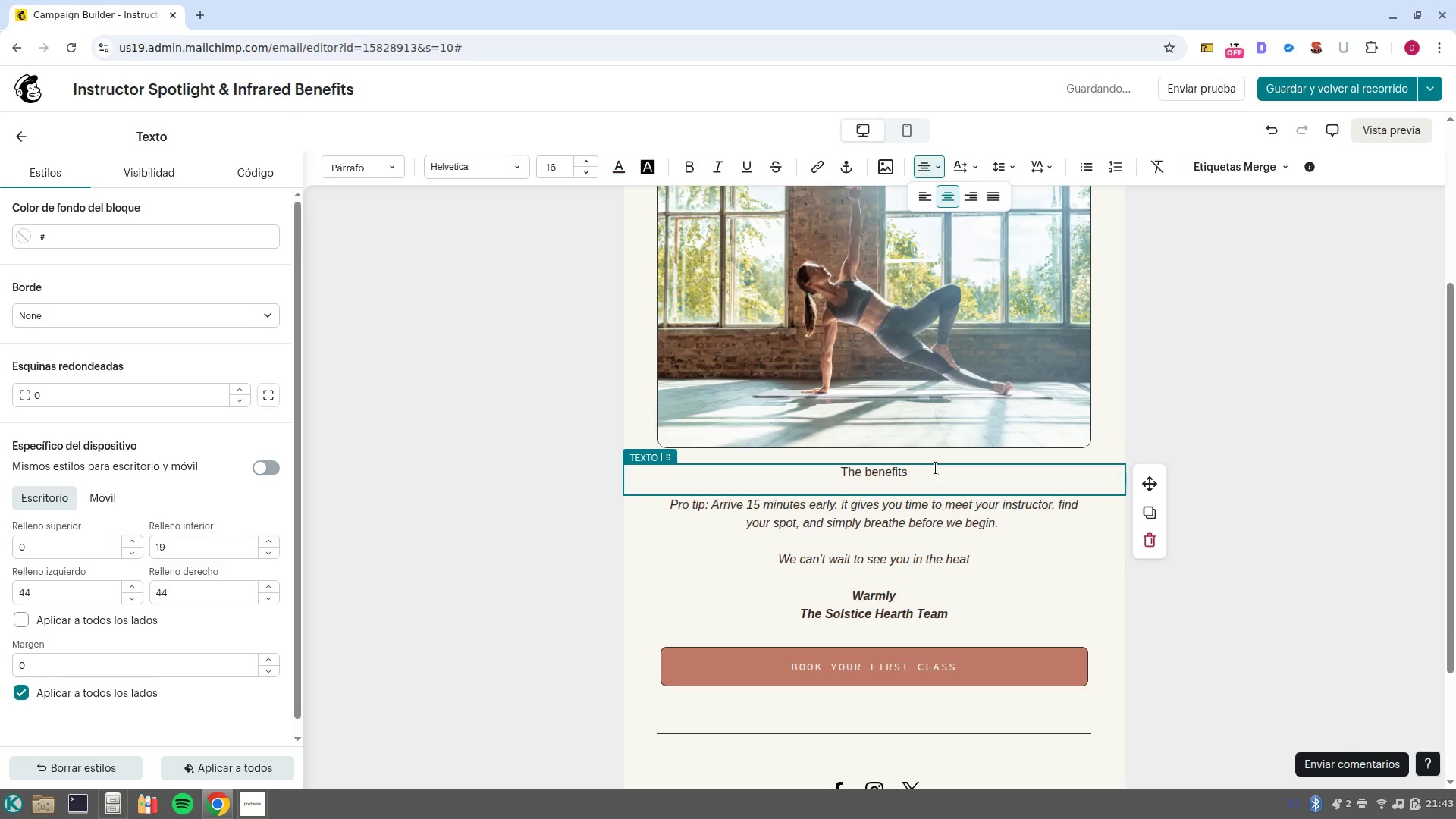 
key(Shift+Period)
 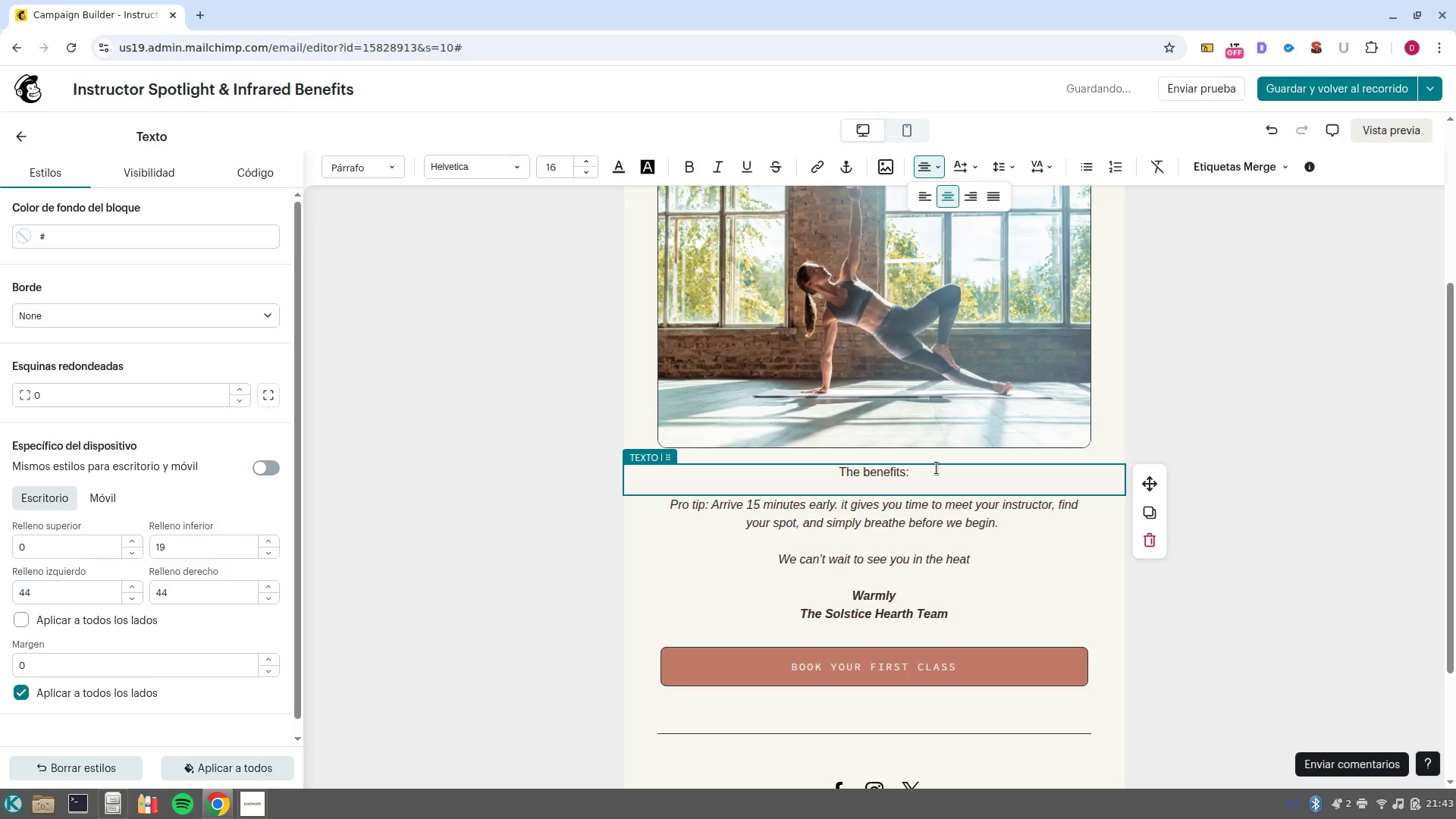 
key(Control+ArrowLeft)
 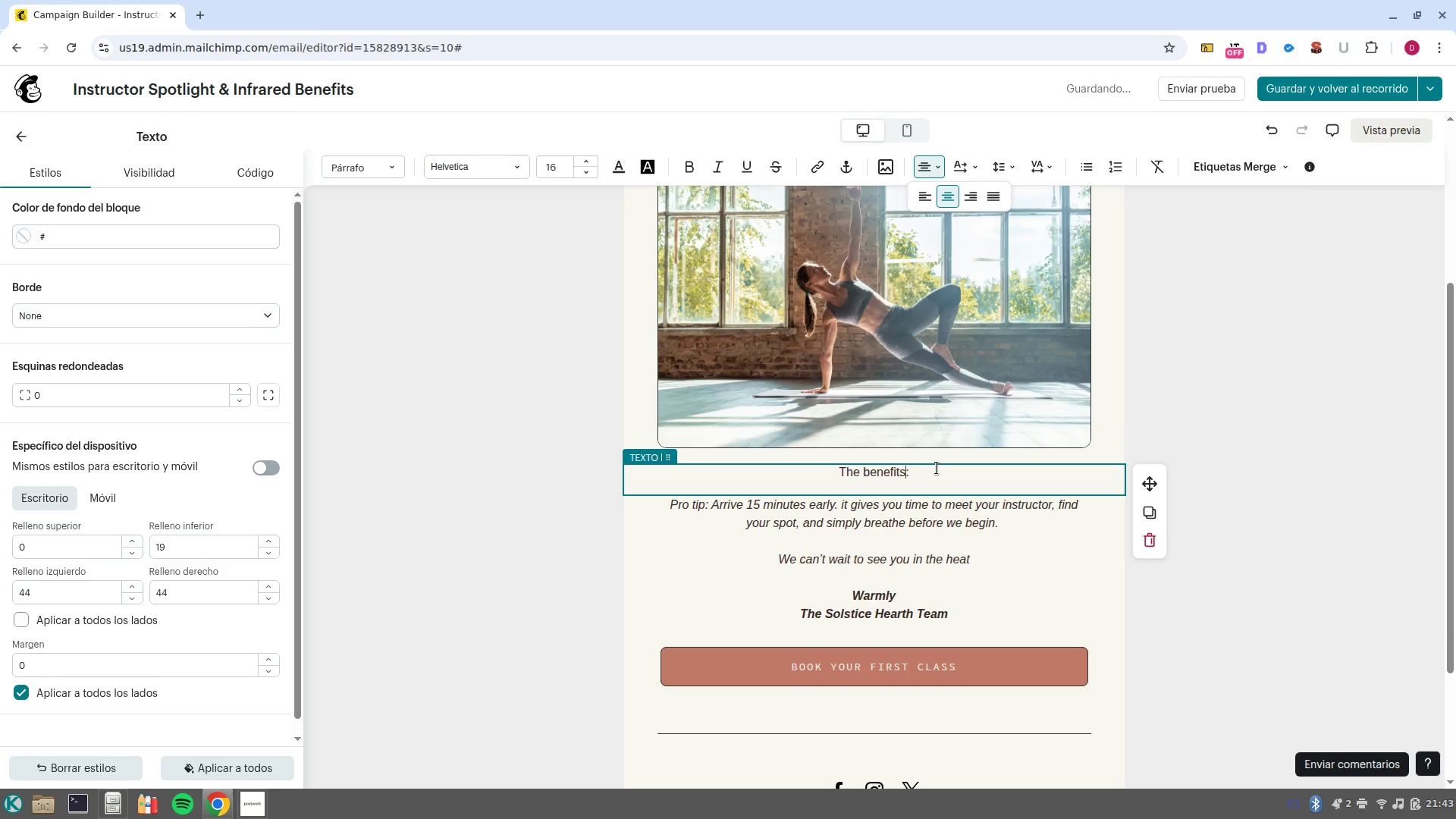 
key(ArrowRight)
 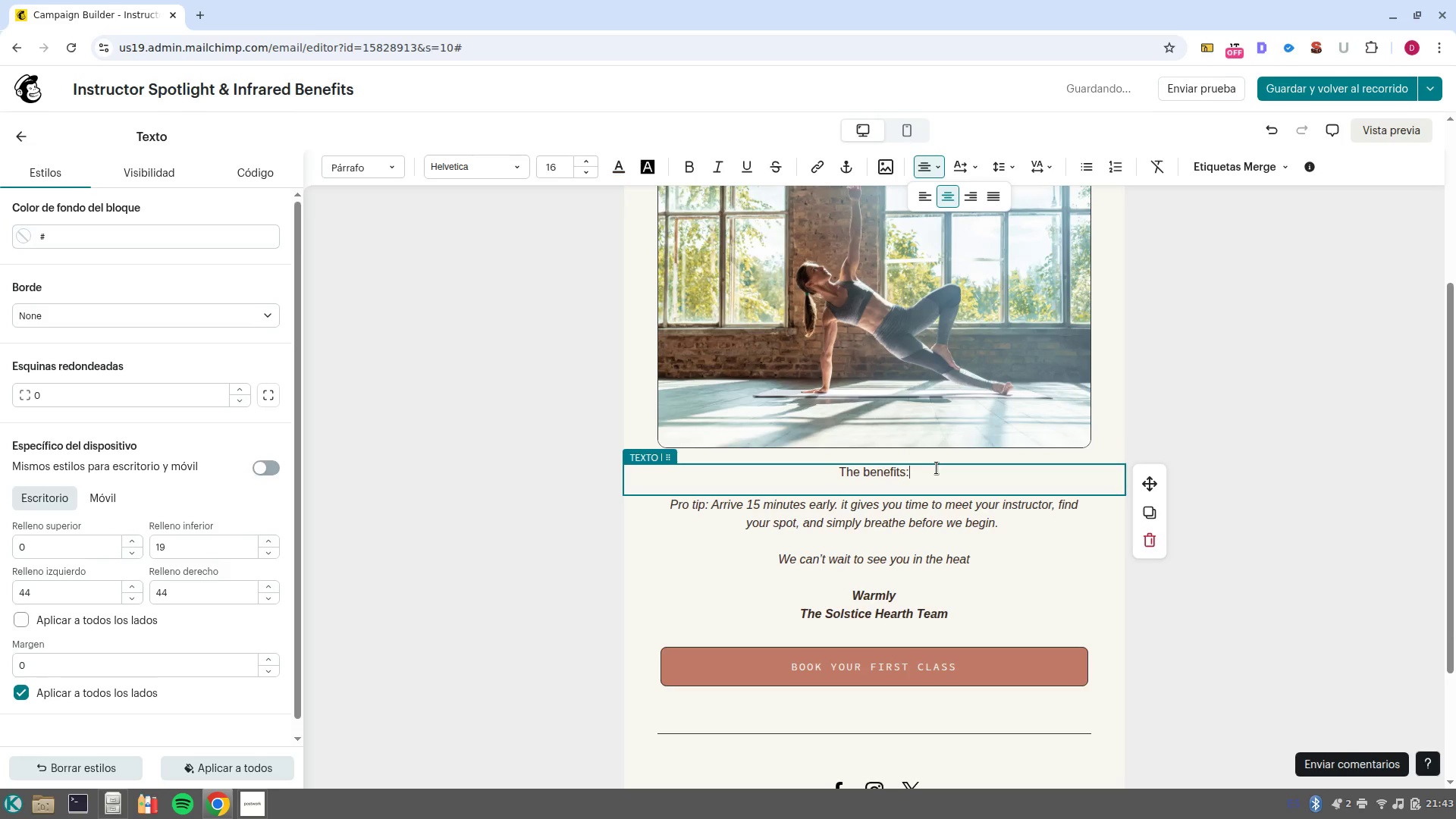 
key(Control+ArrowLeft)
 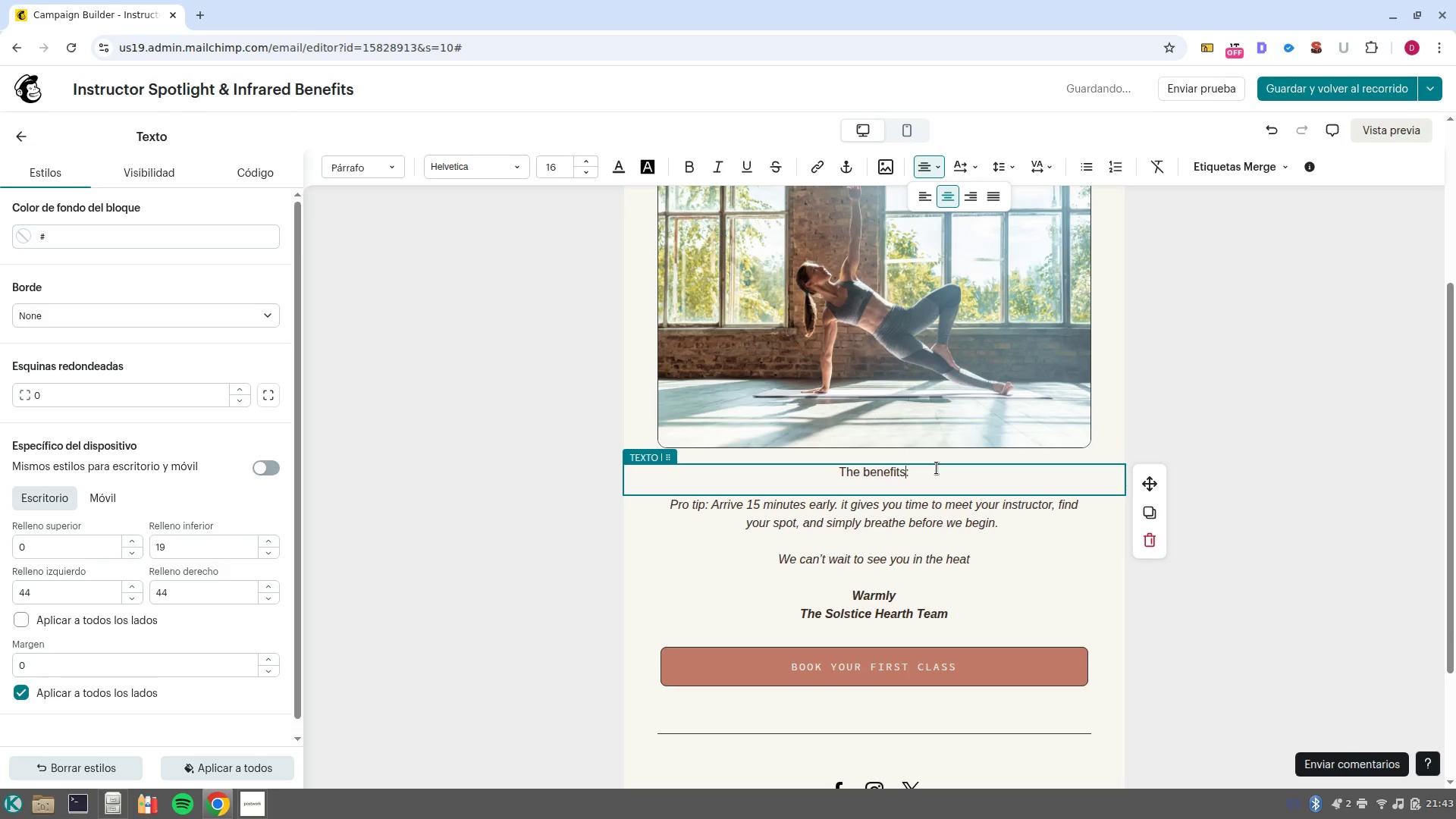 
key(Control+ArrowLeft)
 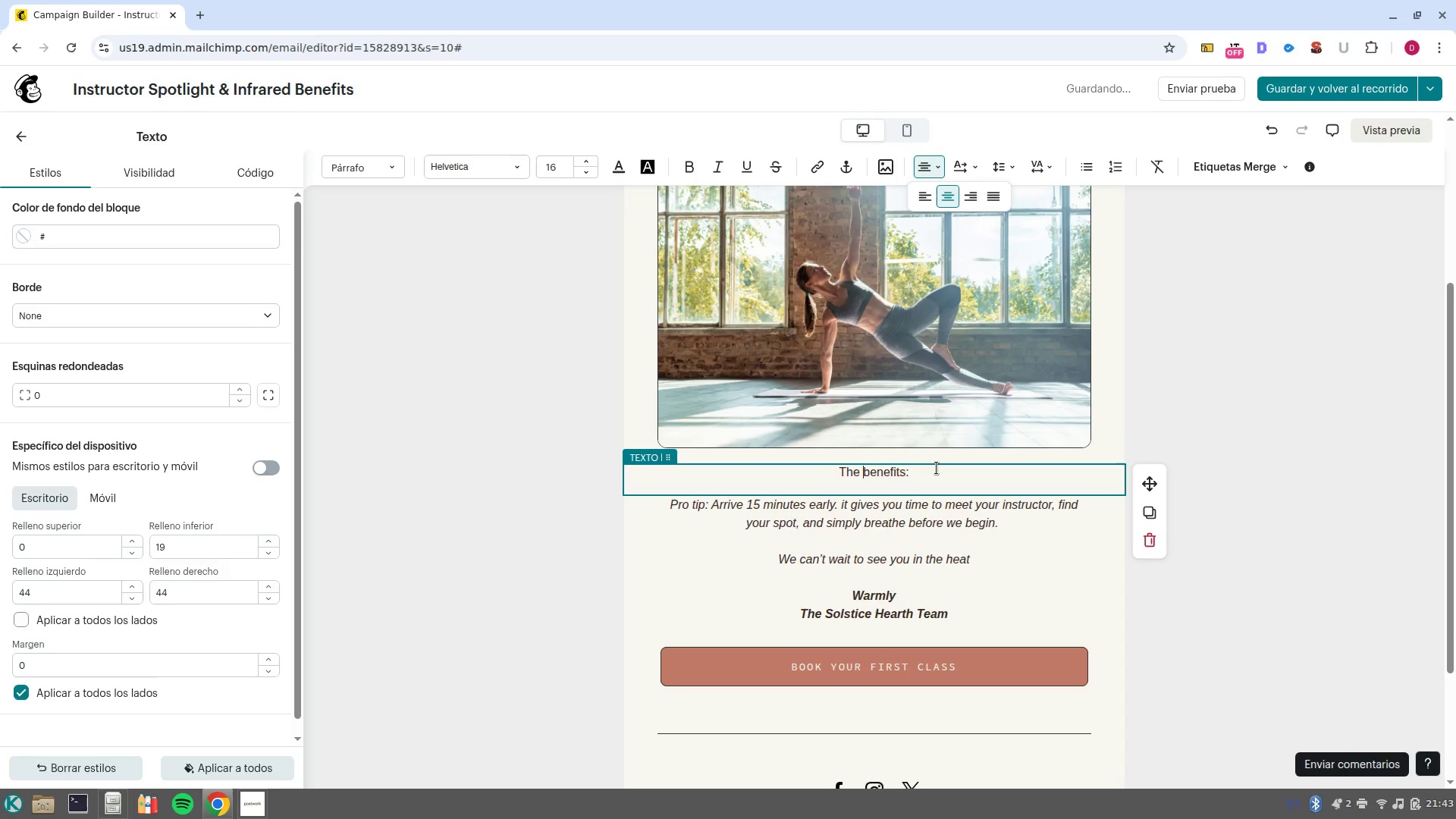 
key(ArrowRight)
 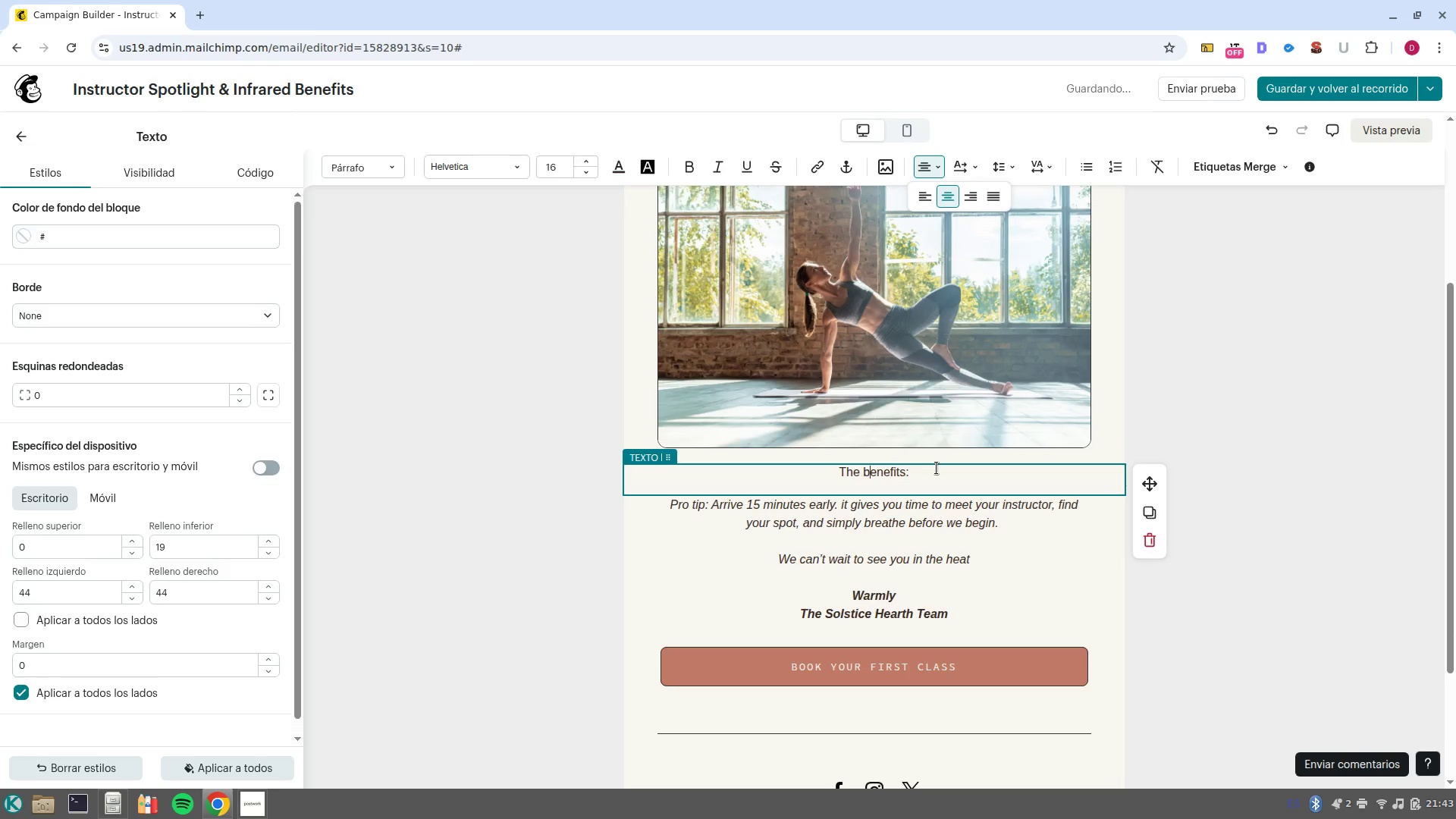 
key(Backspace)
 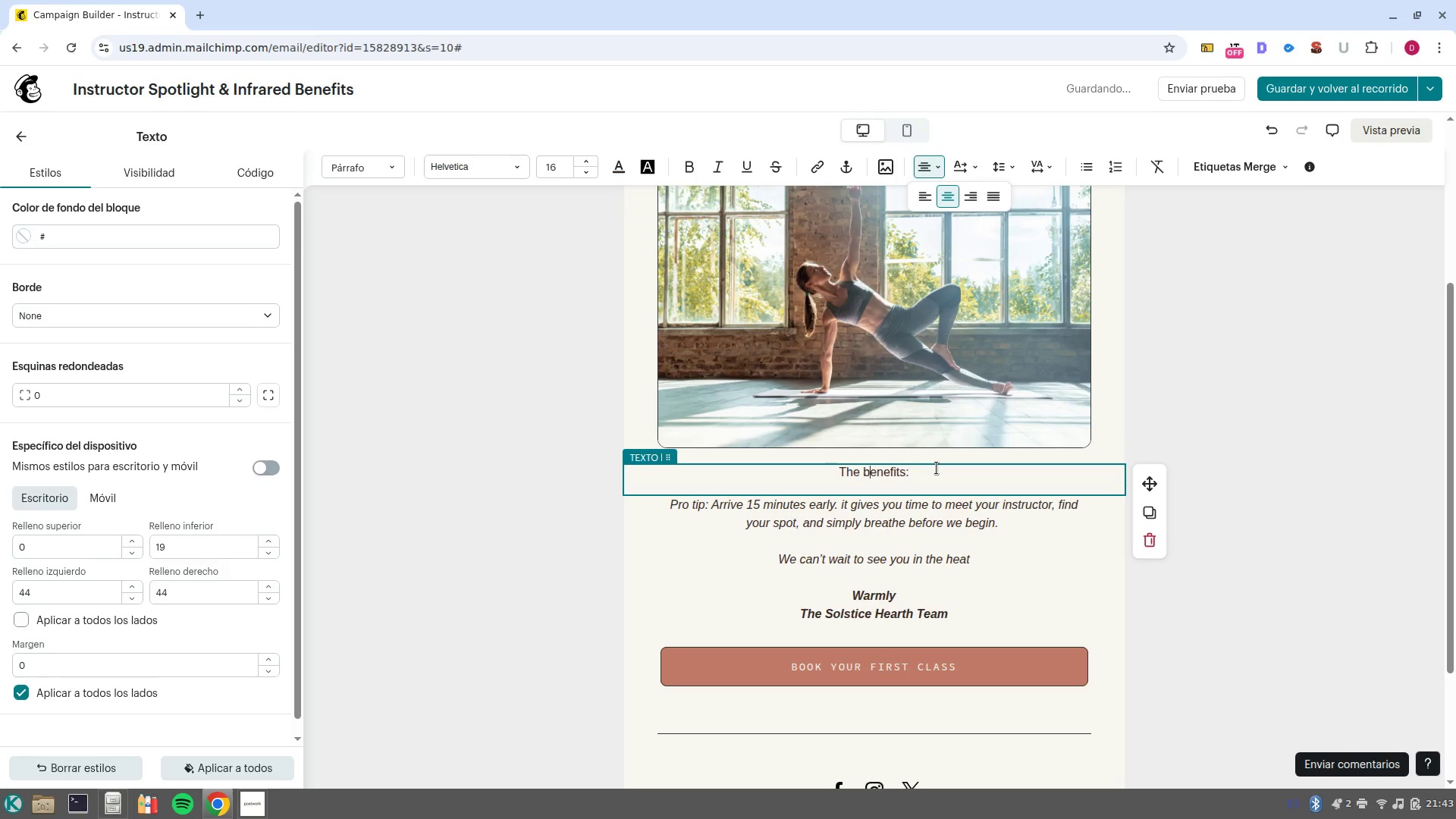 
key(Shift+ShiftLeft)
 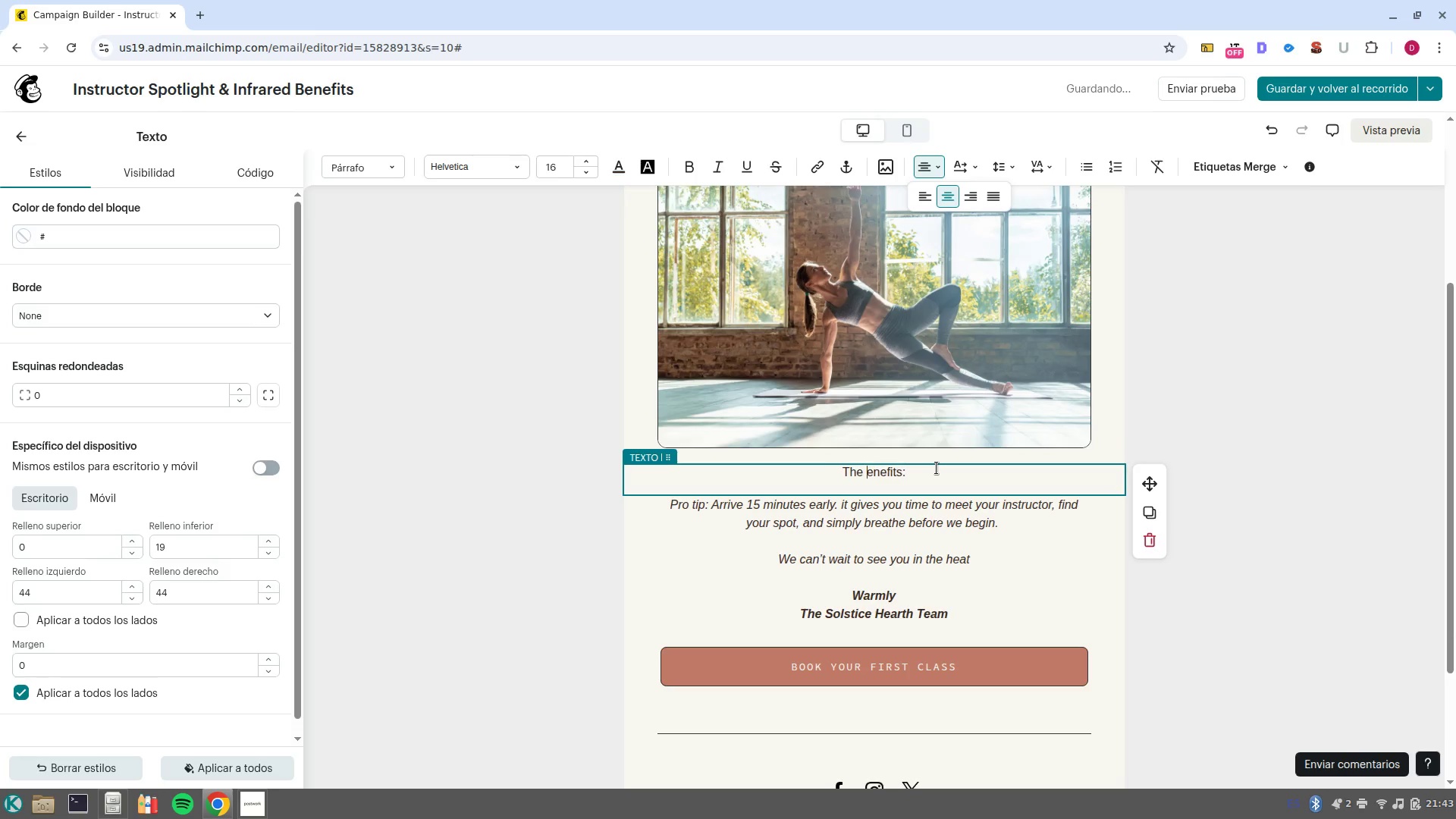 
key(Shift+B)
 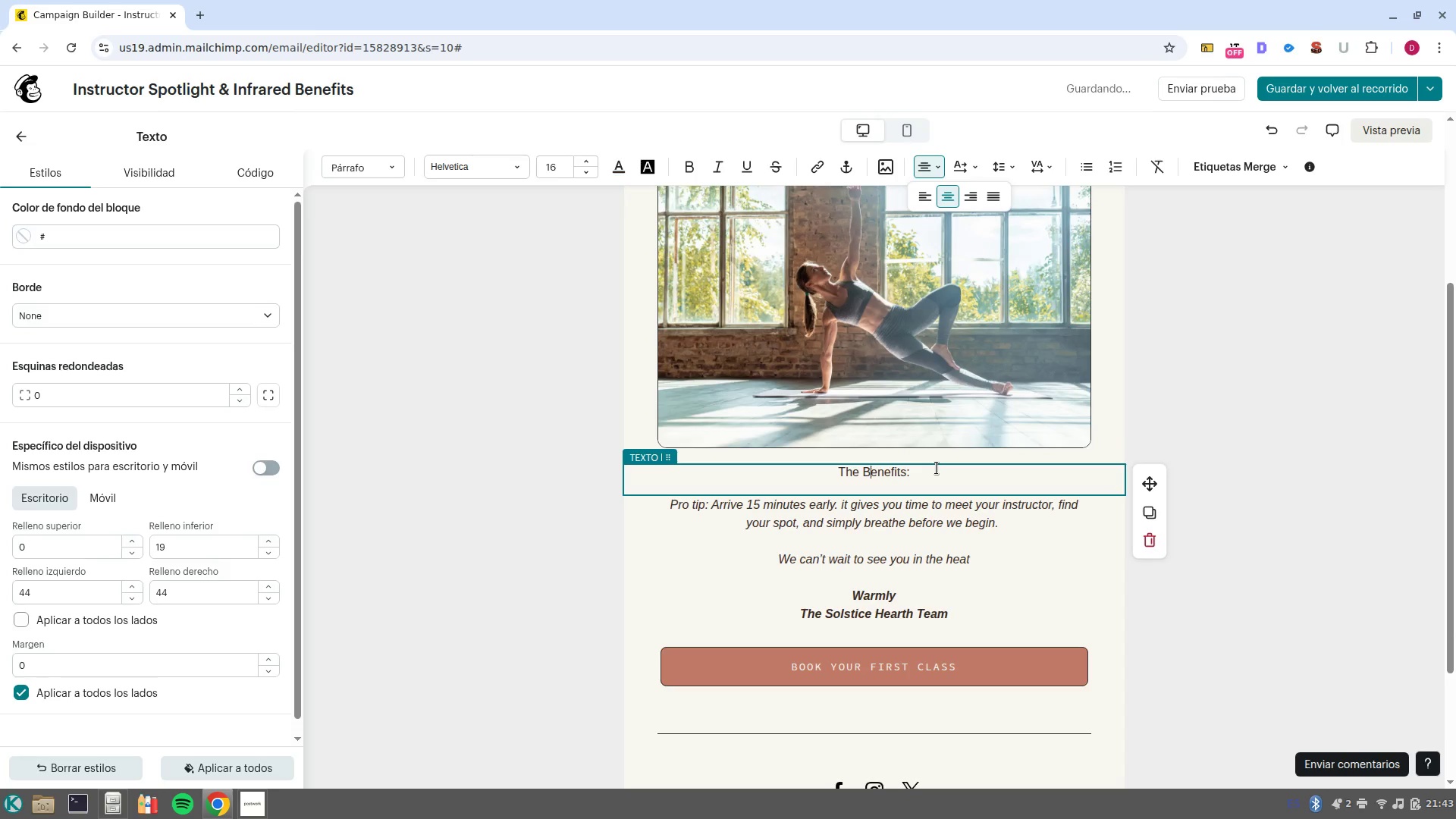 
left_click_drag(start_coordinate=[937, 468], to_coordinate=[833, 469])
 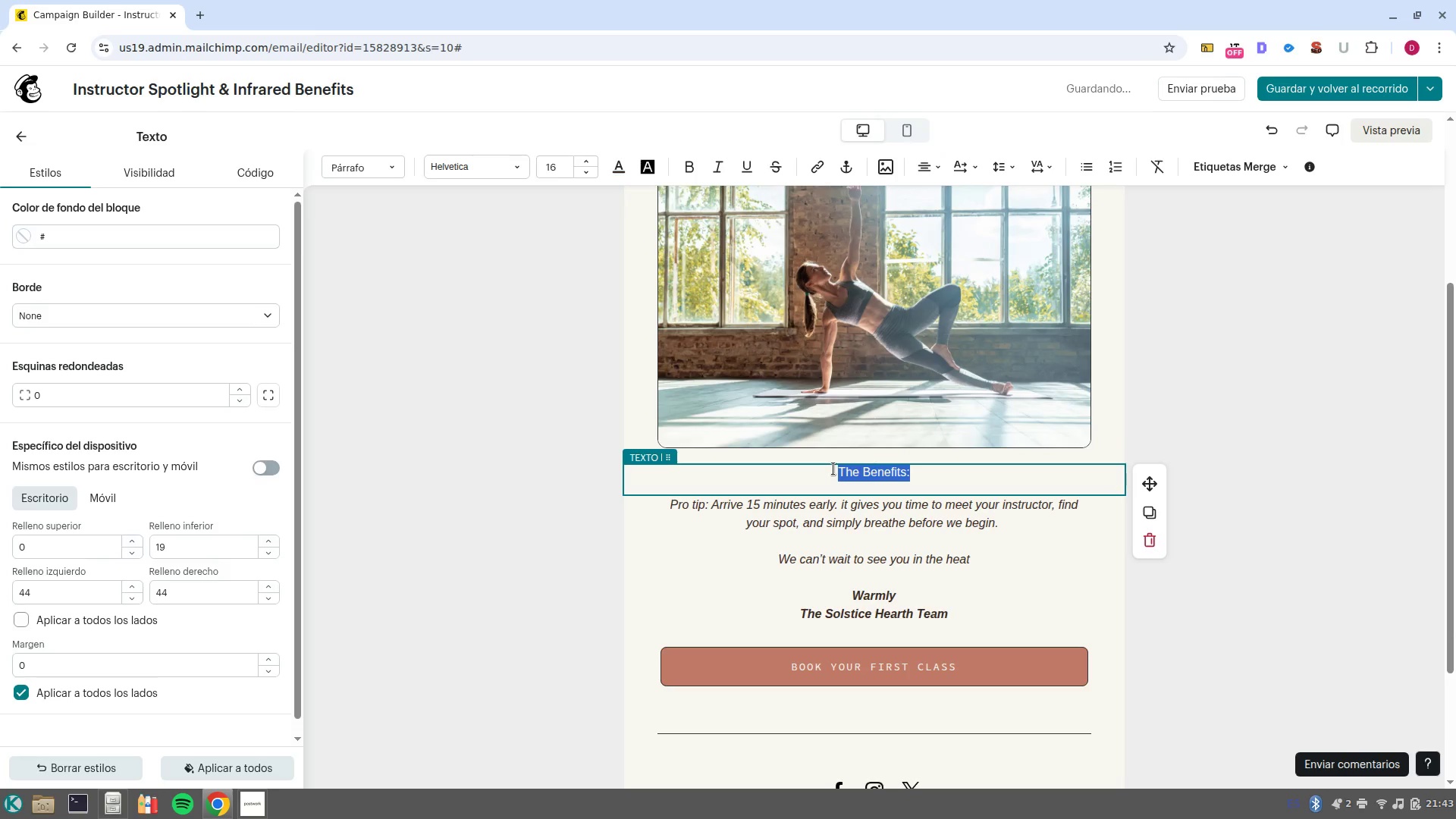 
key(Control+B)
 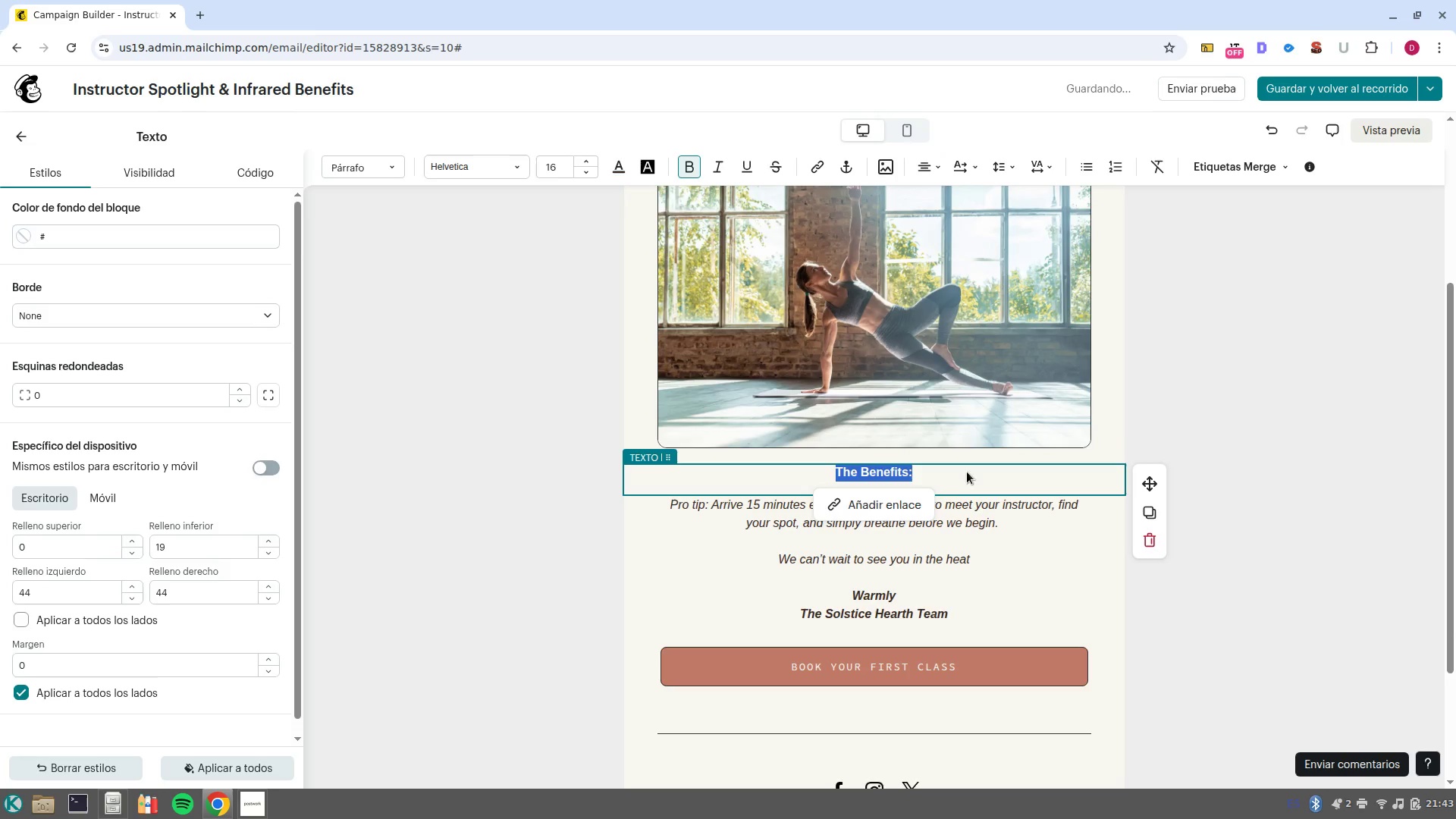 
left_click([965, 470])
 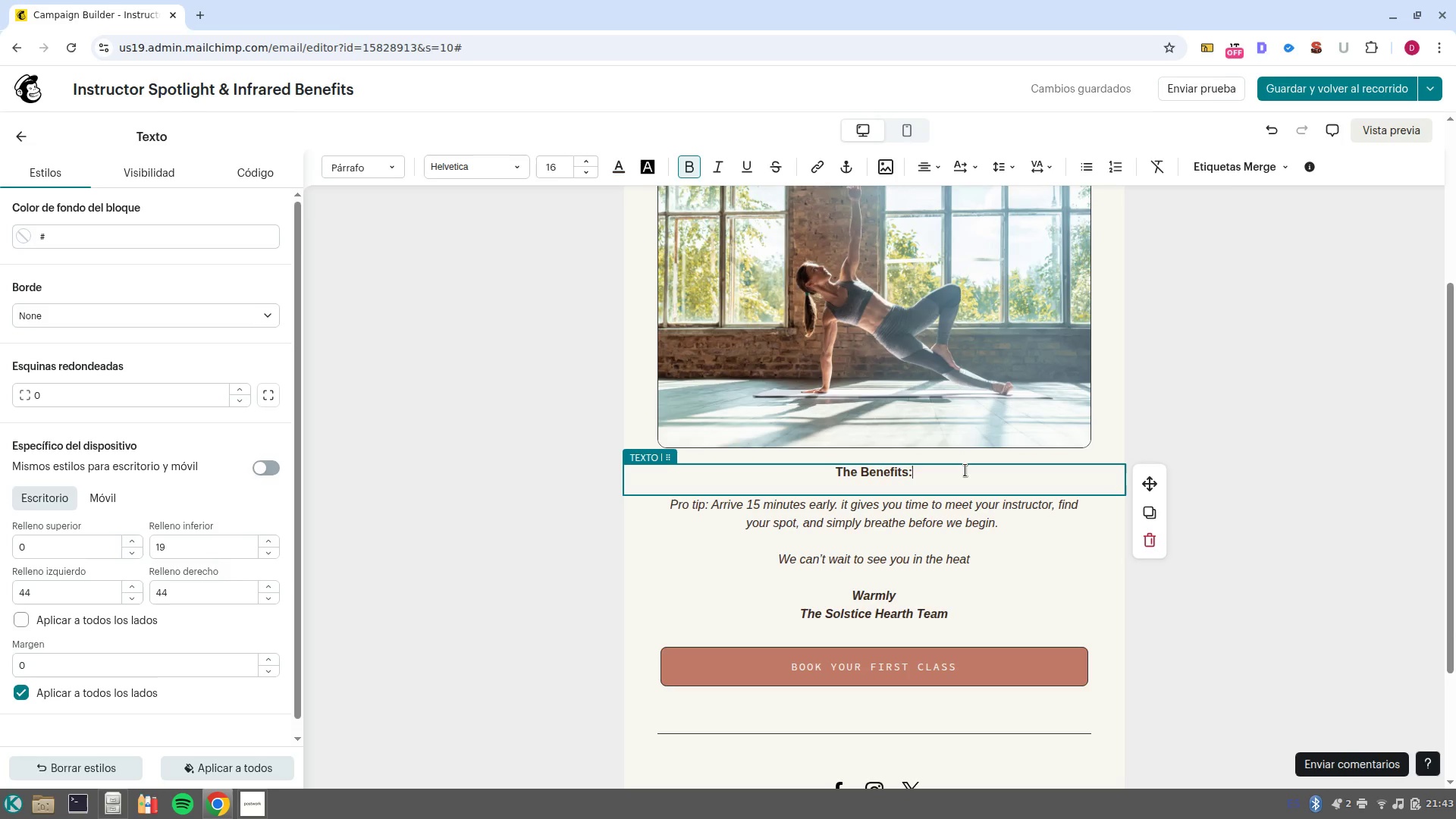 
wait(11.65)
 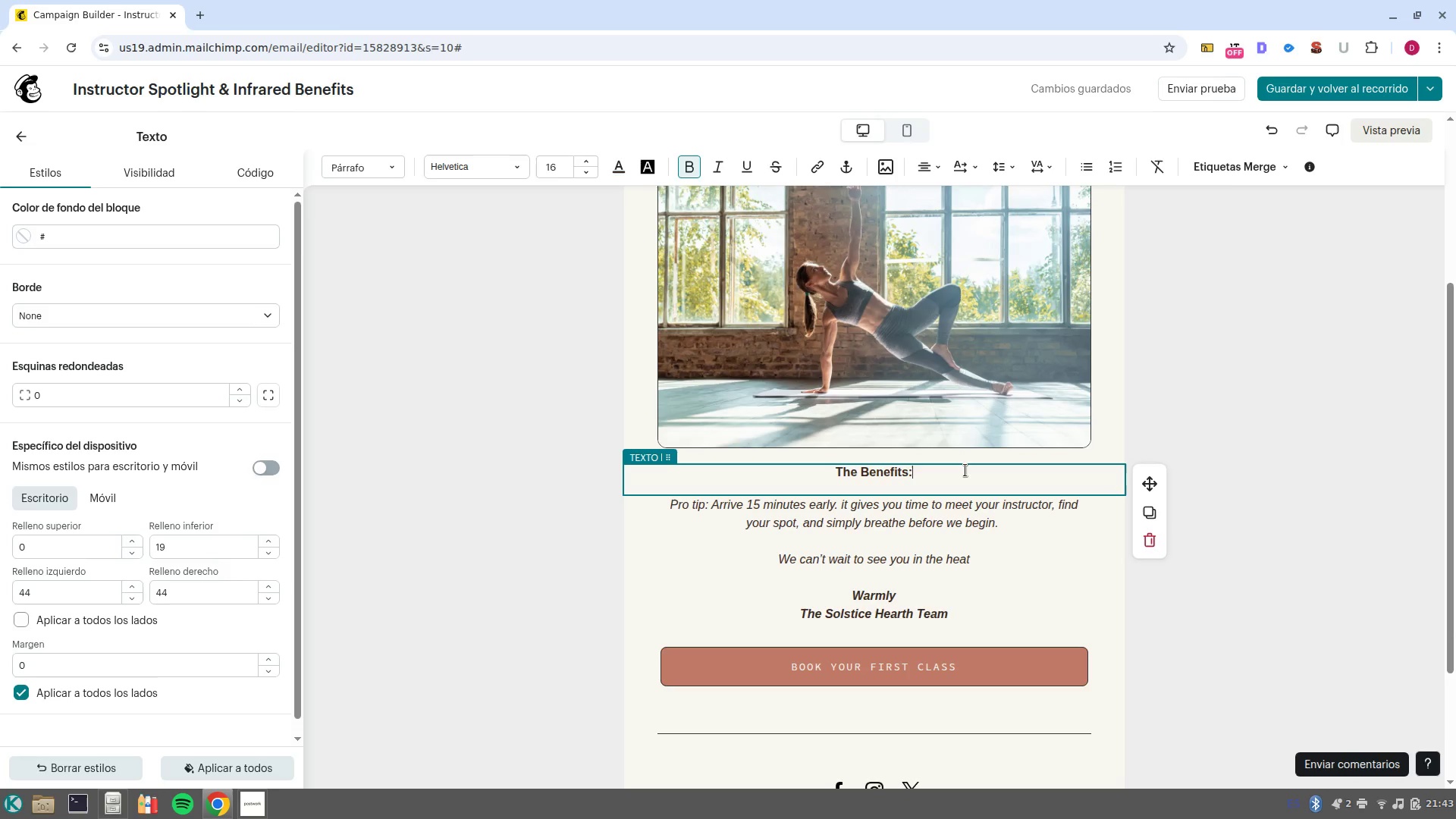 
key(Space)
 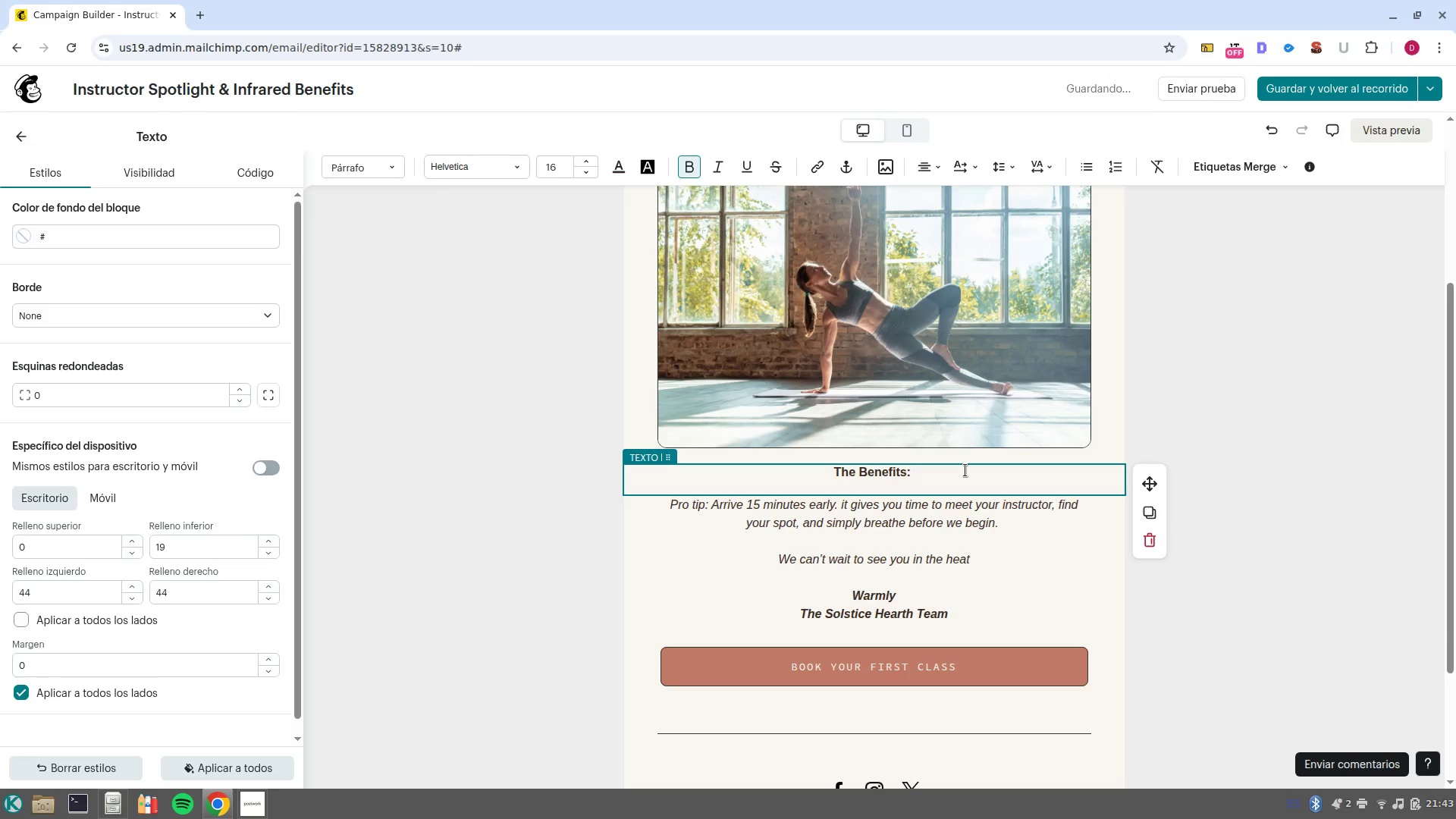 
key(NumpadEnter)
 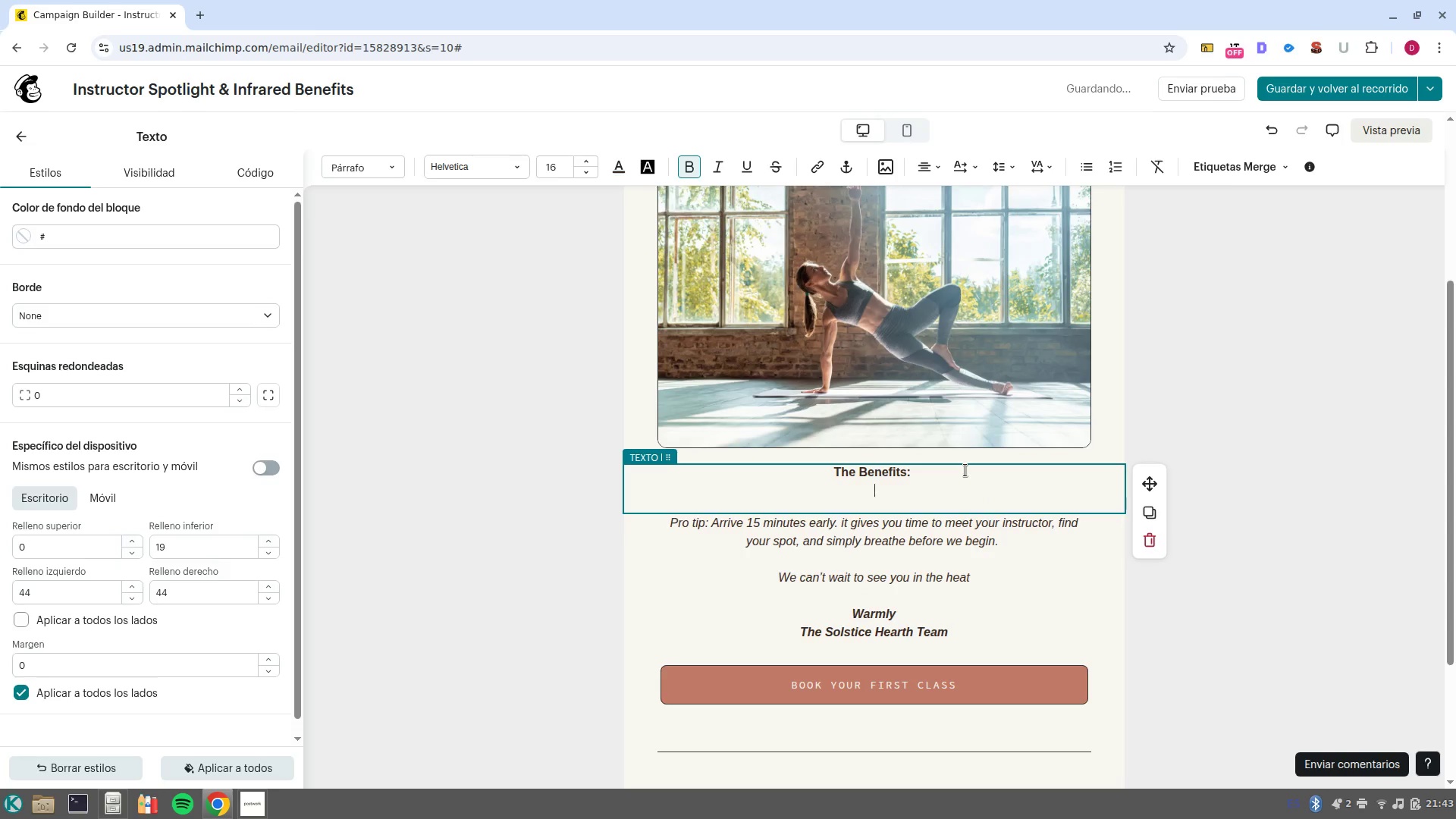 
key(NumpadEnter)
 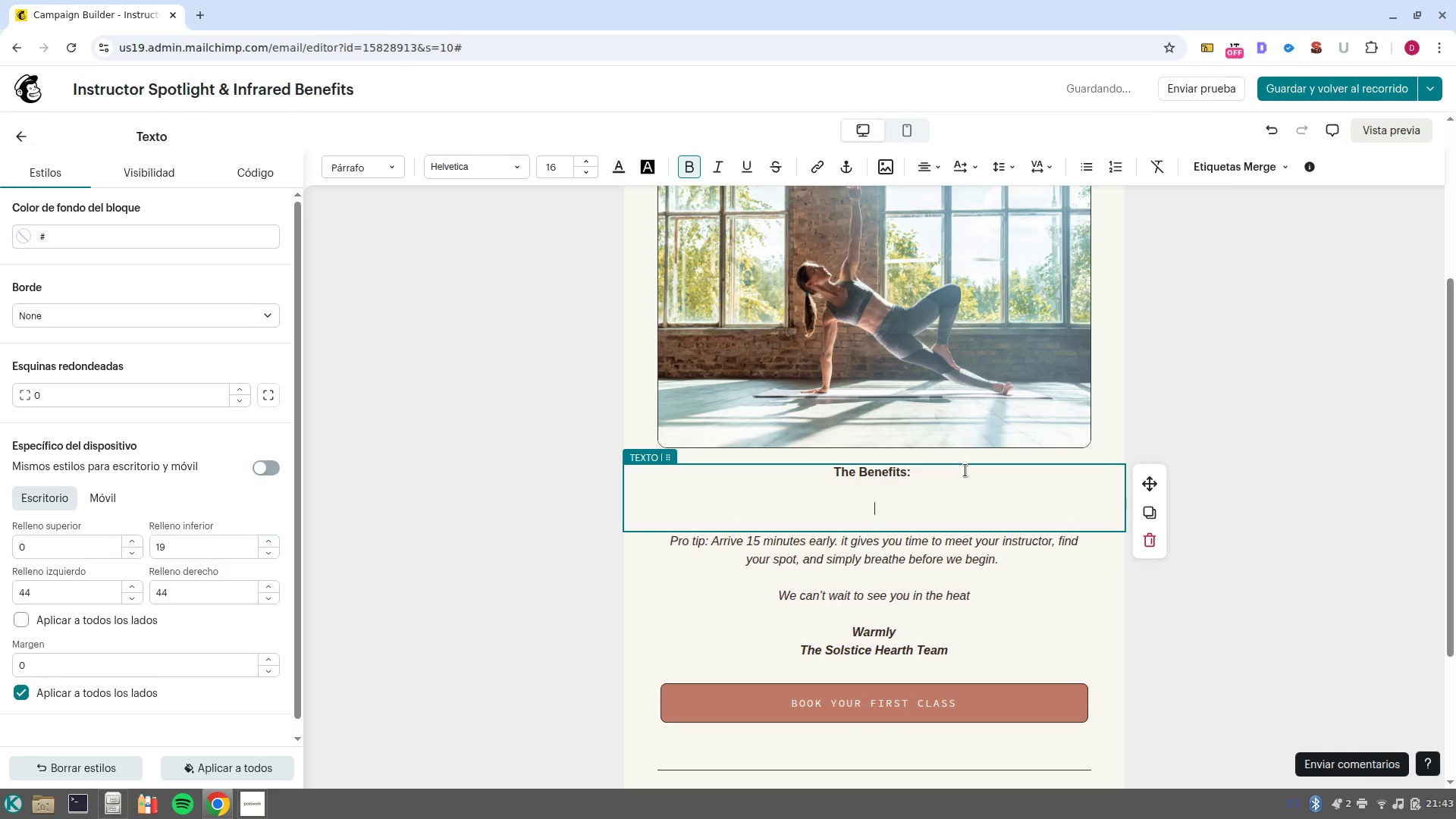 
key(Shift+ShiftRight)
 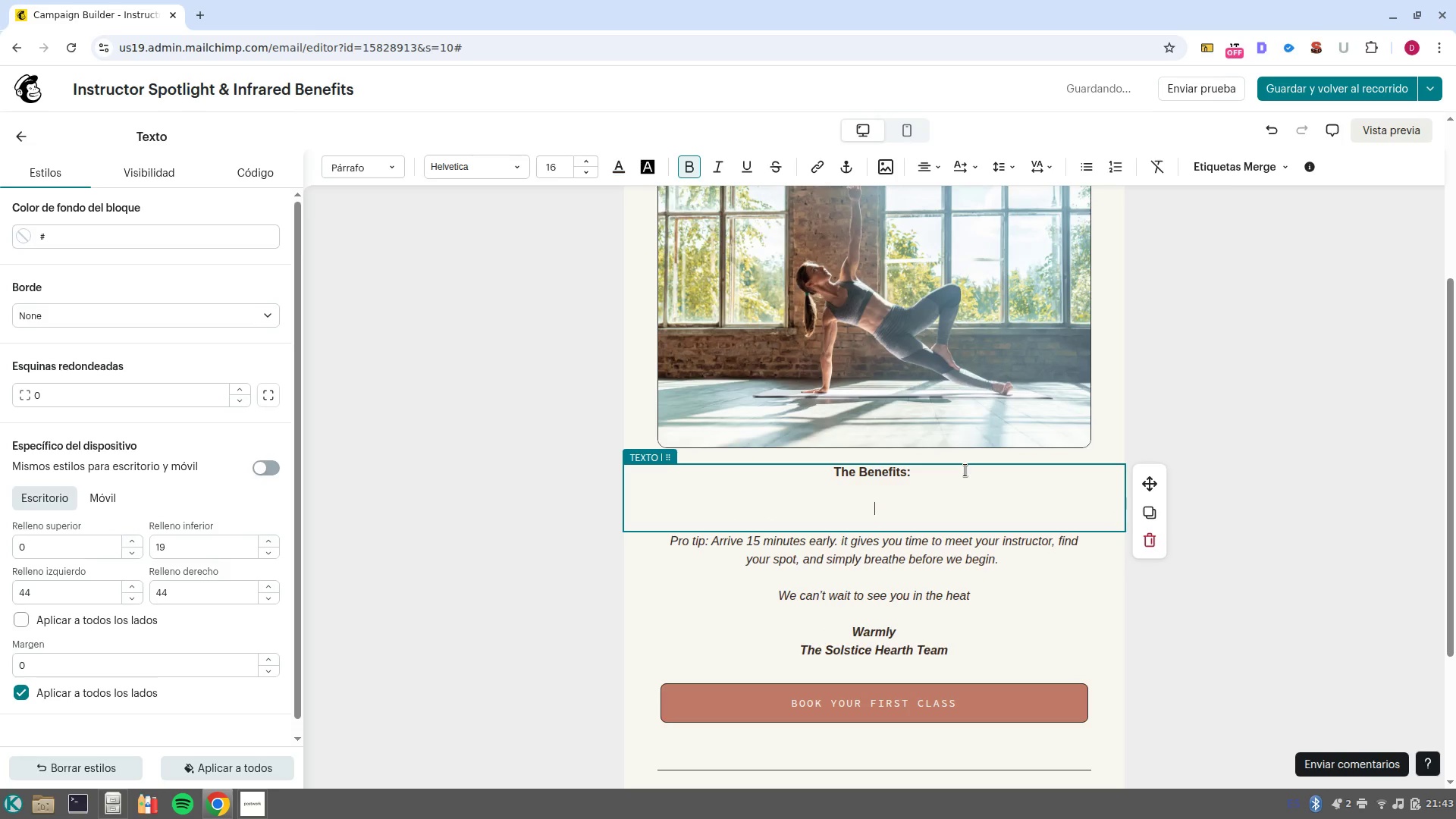 
key(Shift+BracketRight)
 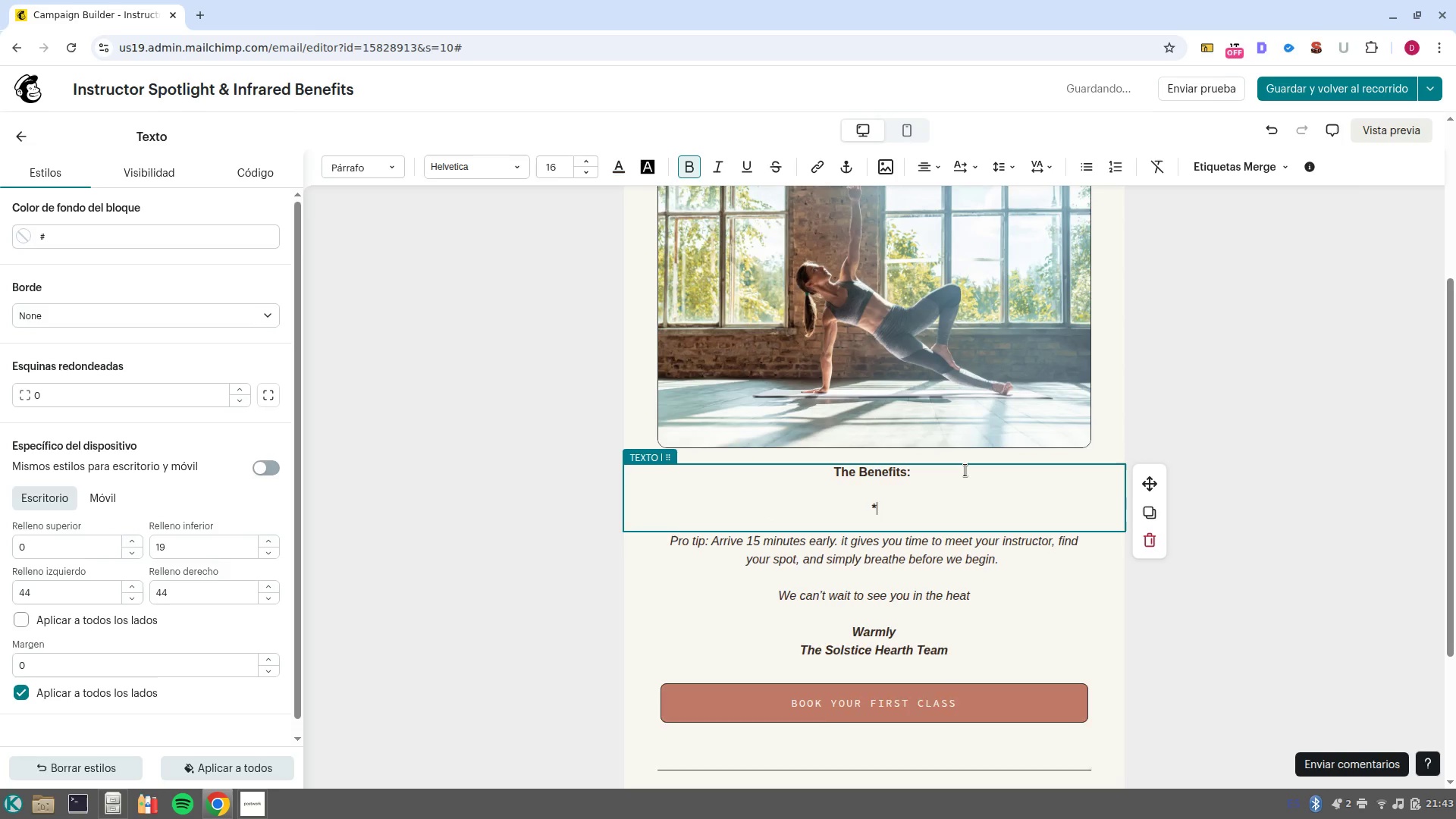 
key(Space)
 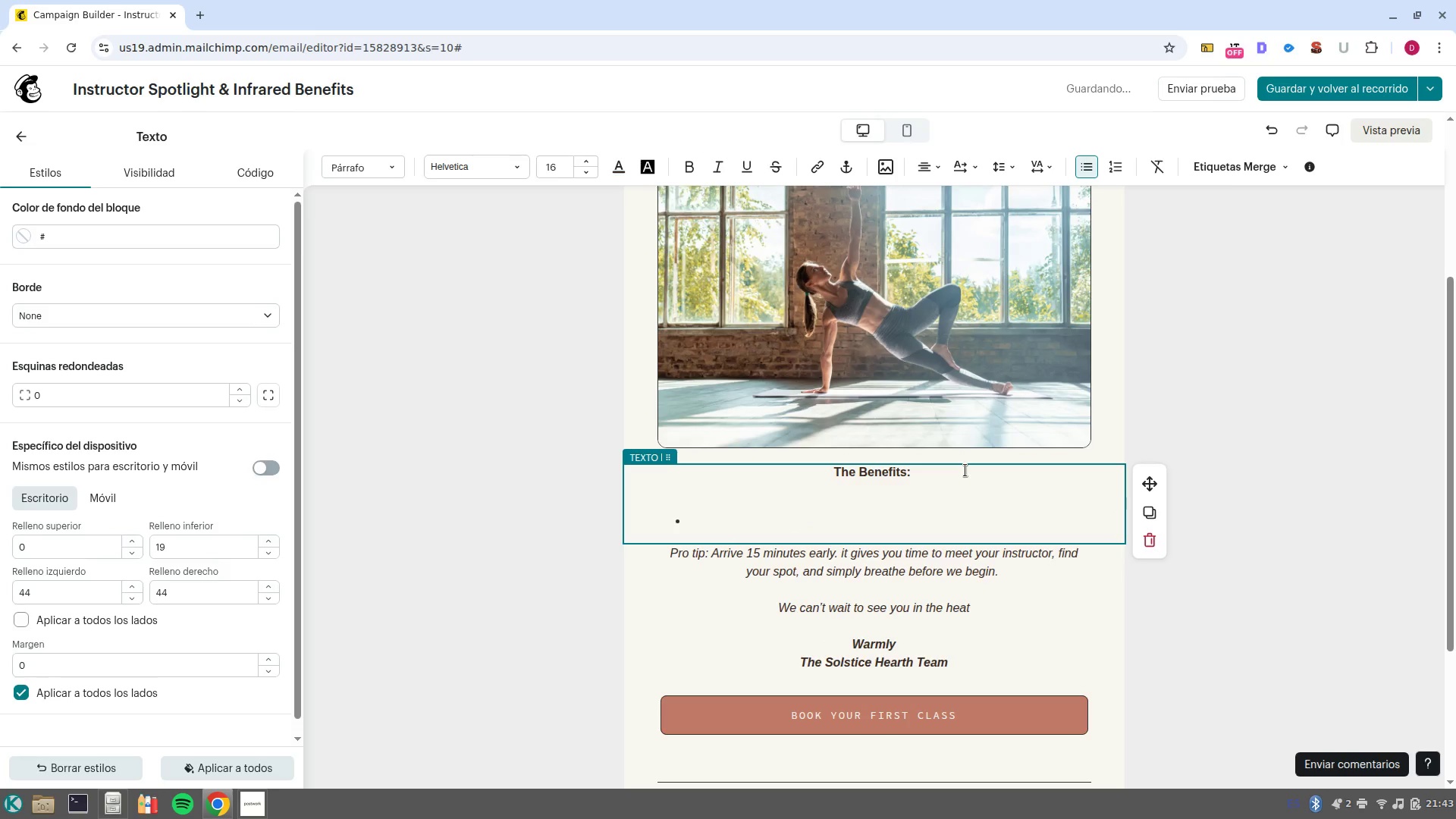 
key(Control+B)
 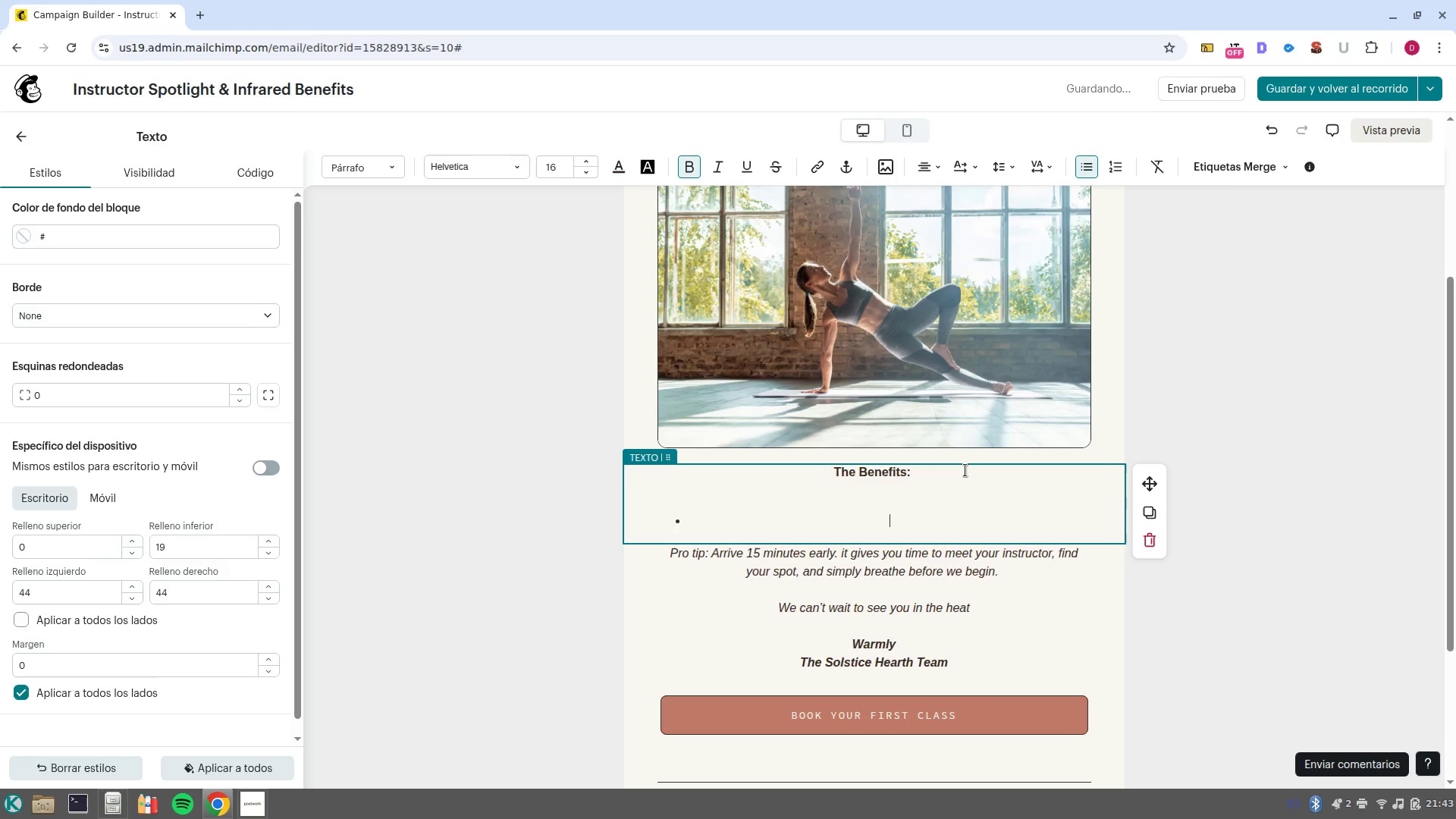 
type(Deep detox> )
 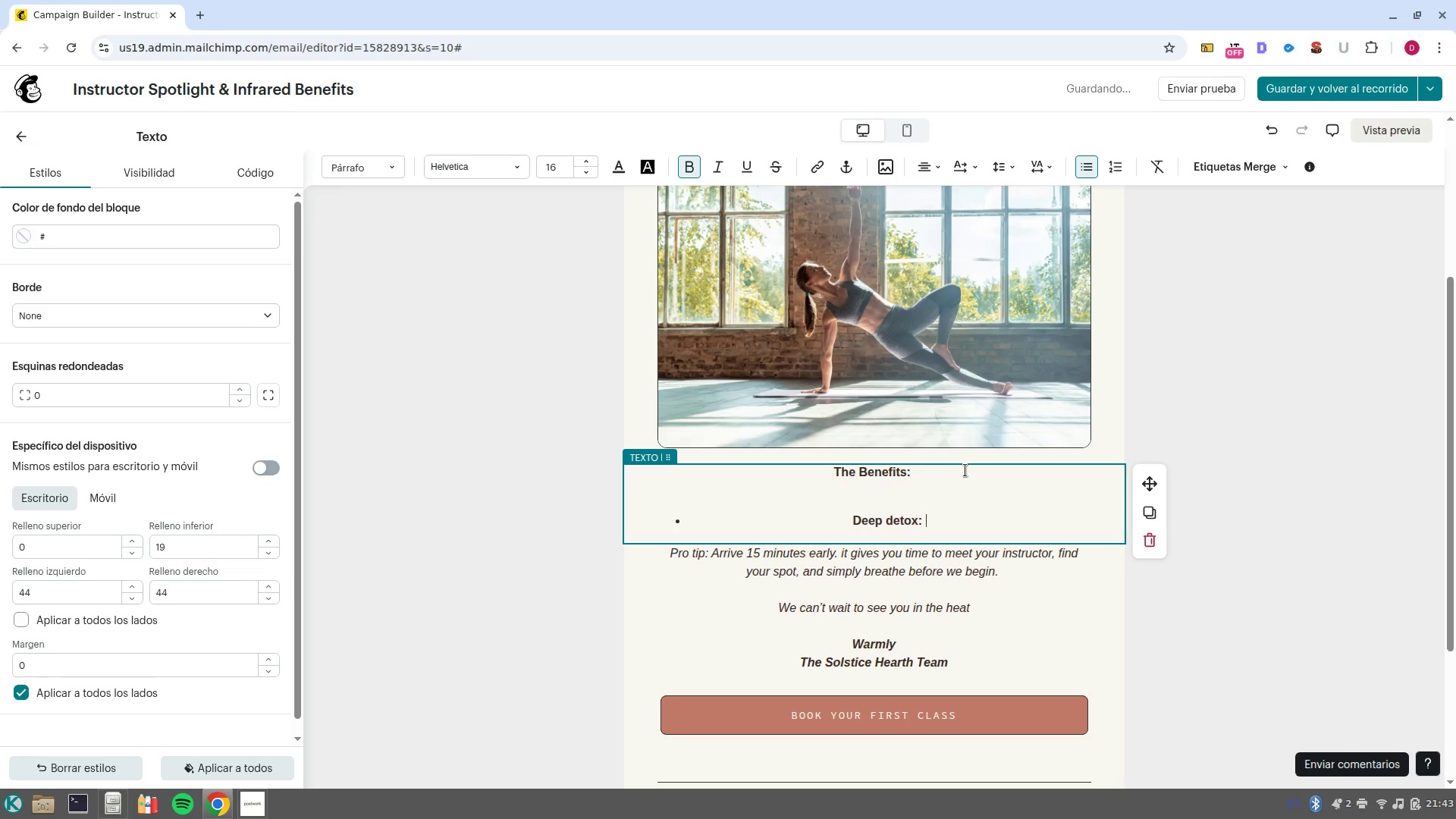 
key(Control+ControlLeft)
 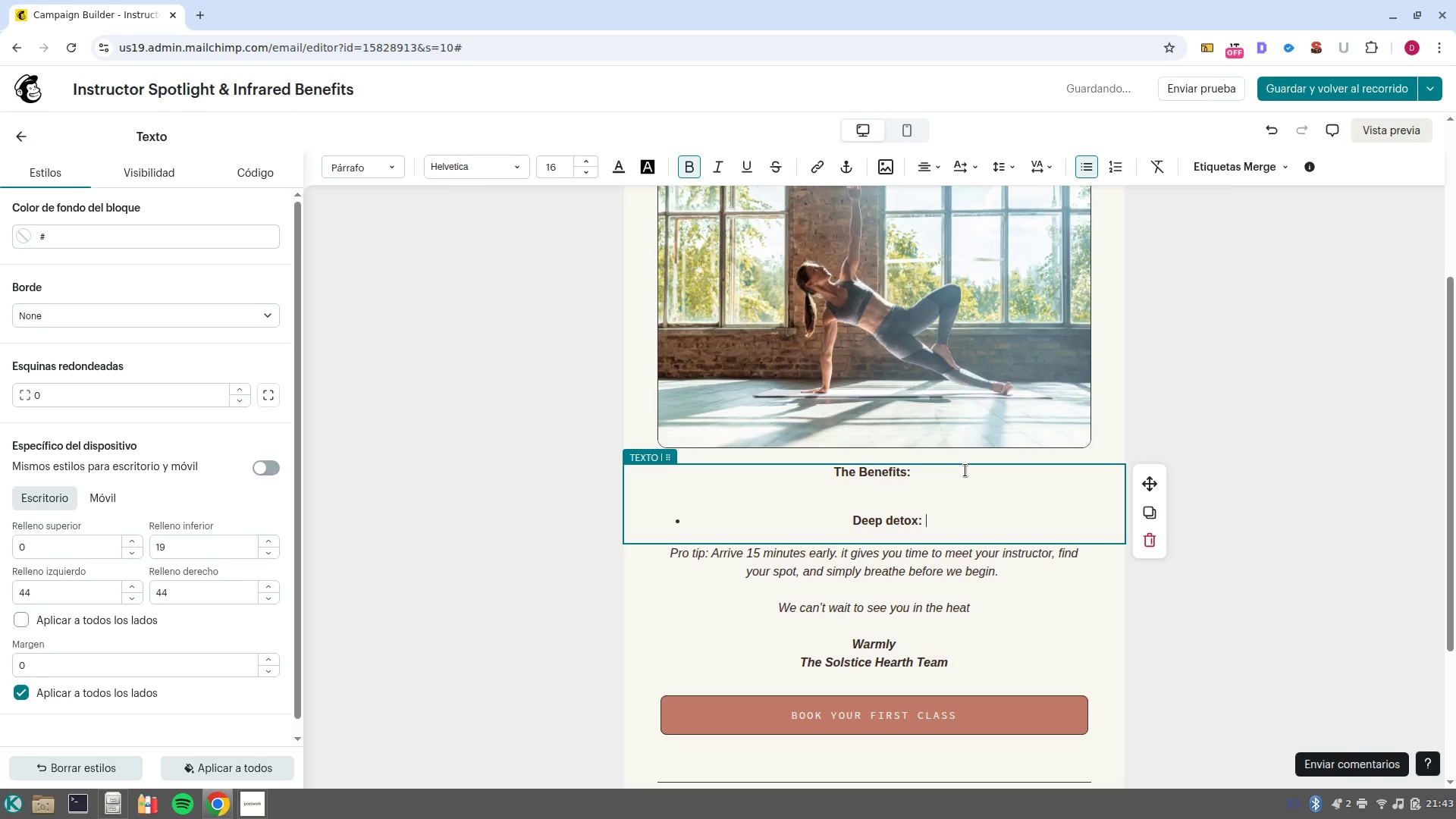 
key(Control+B)
 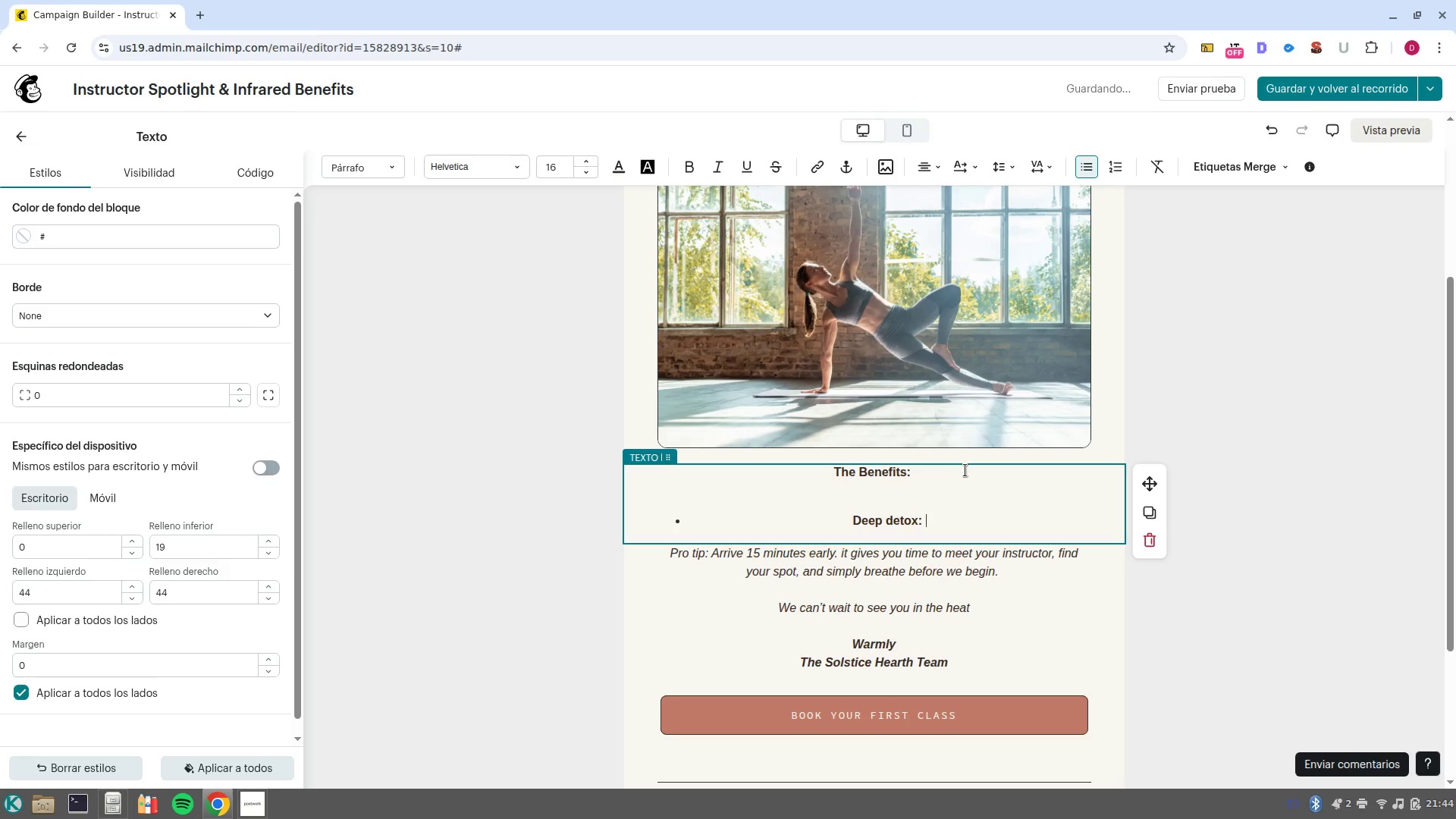 
type(Sweating out toc)
key(Backspace)
type(xins at a celly)
key(Backspace)
type(ular level. )
key(NumpadEnter)
 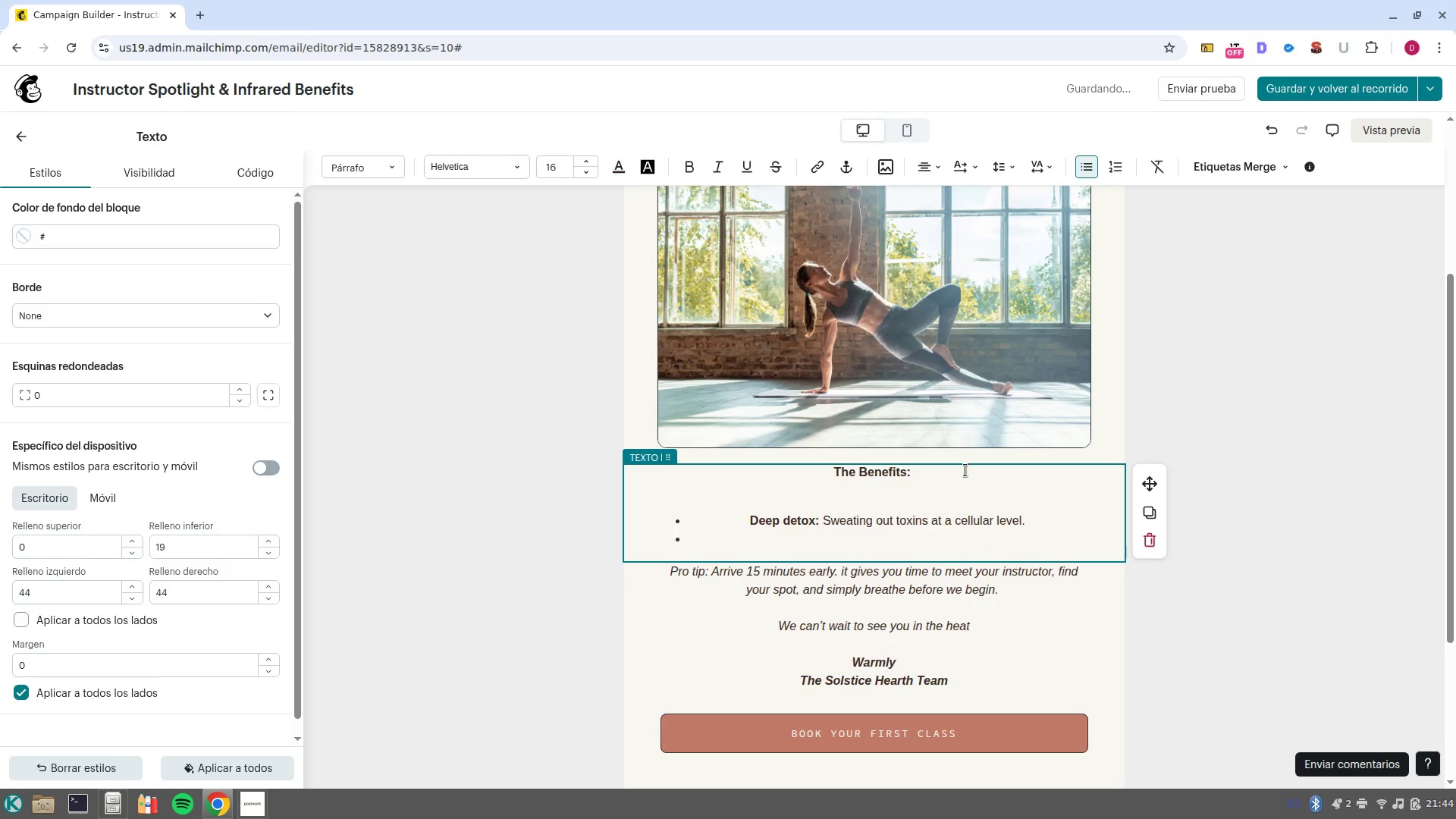 
hold_key(key=ShiftLeft, duration=0.38)
 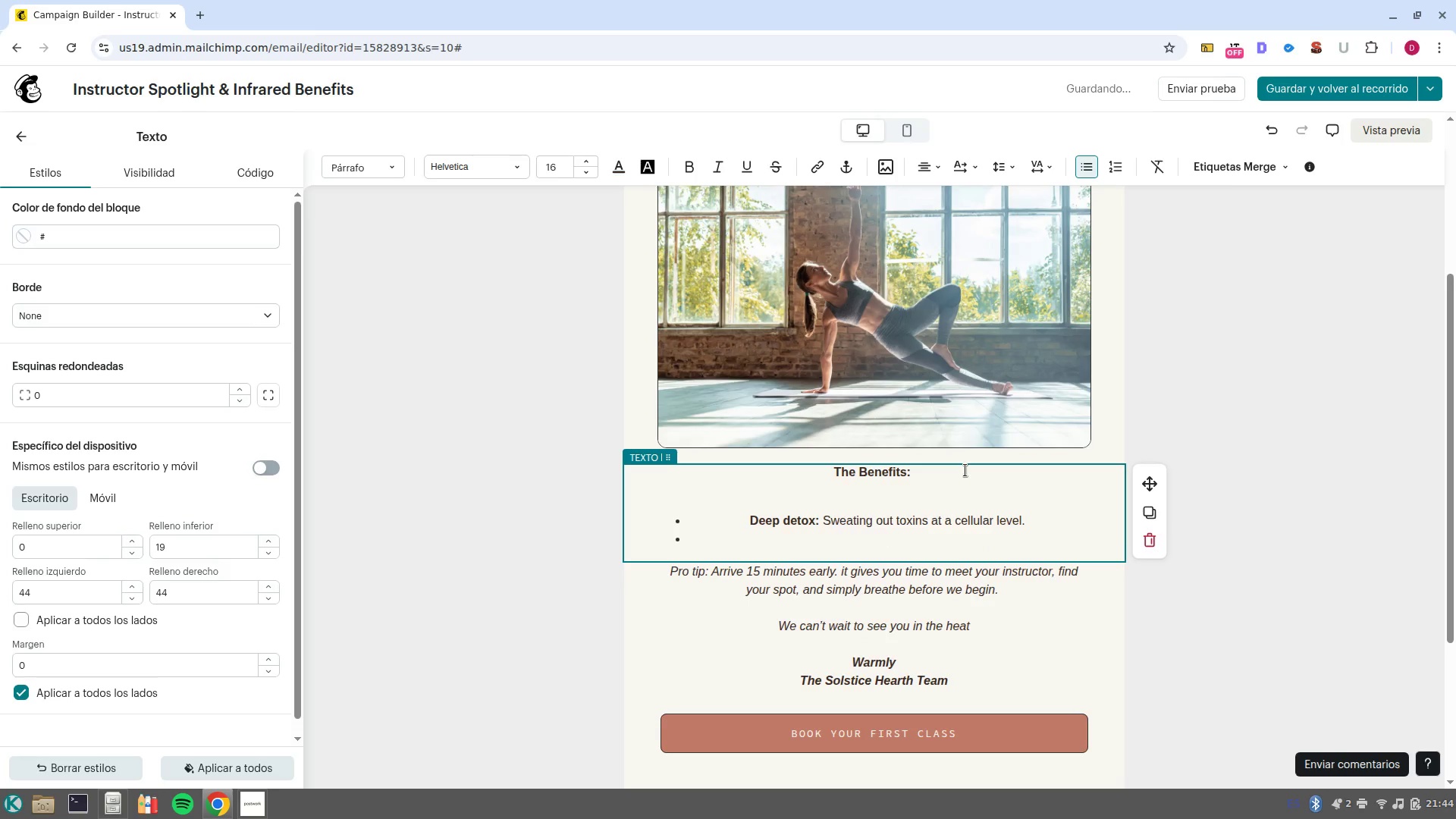 
key(Control+B)
 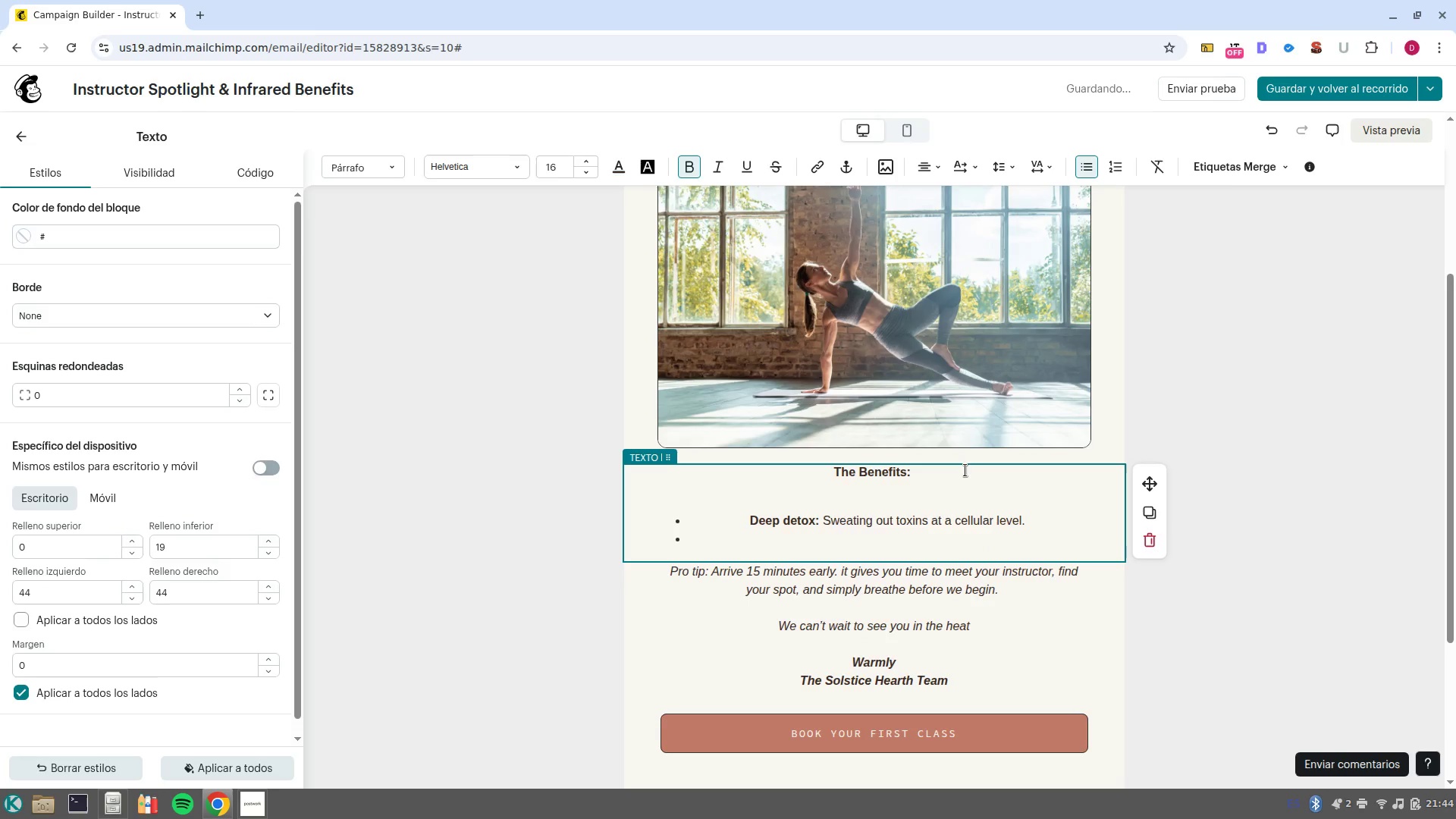 
type(Muscle Recovery> b)
key(Backspace)
 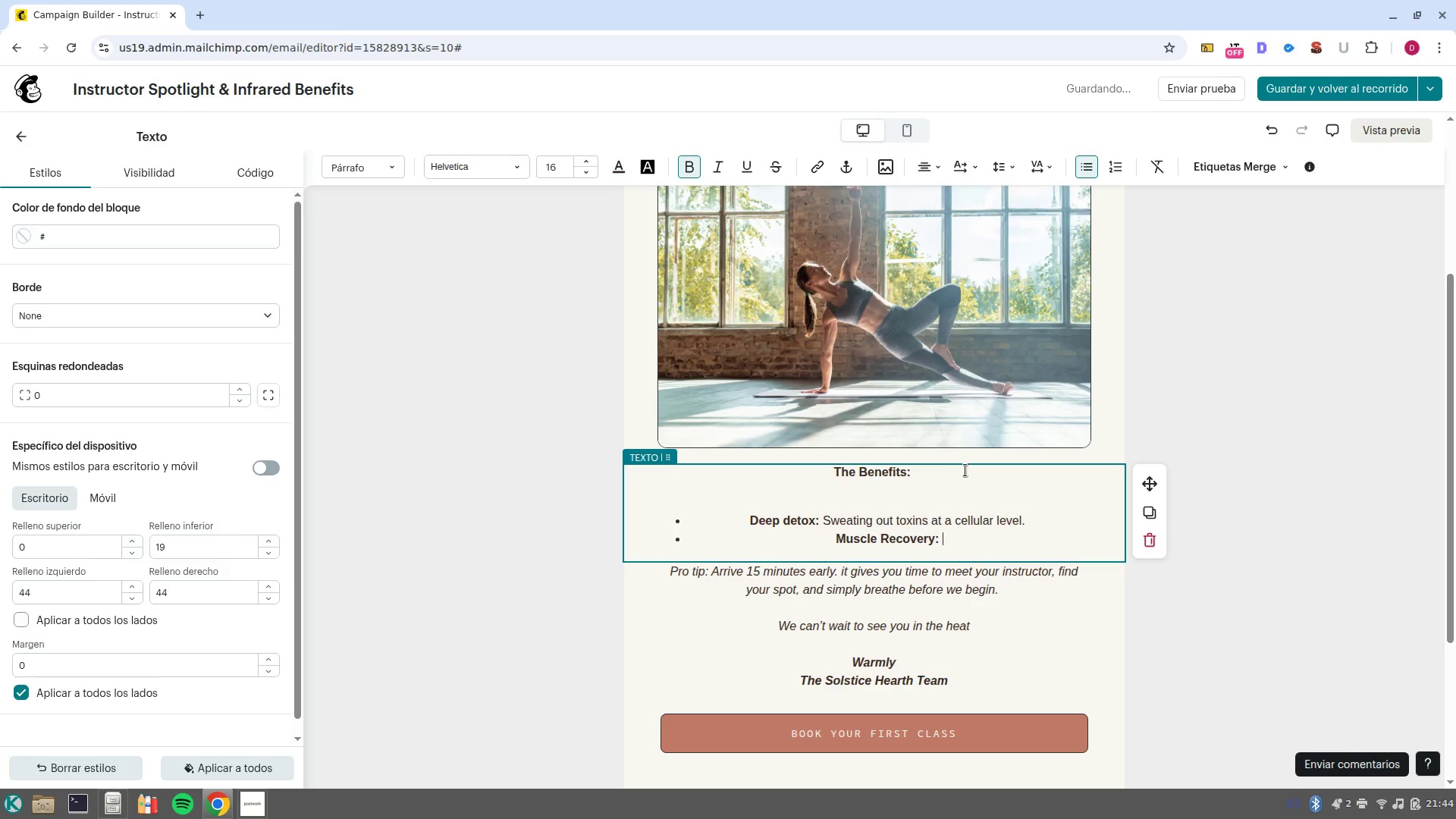 
hold_key(key=ControlLeft, duration=0.43)
 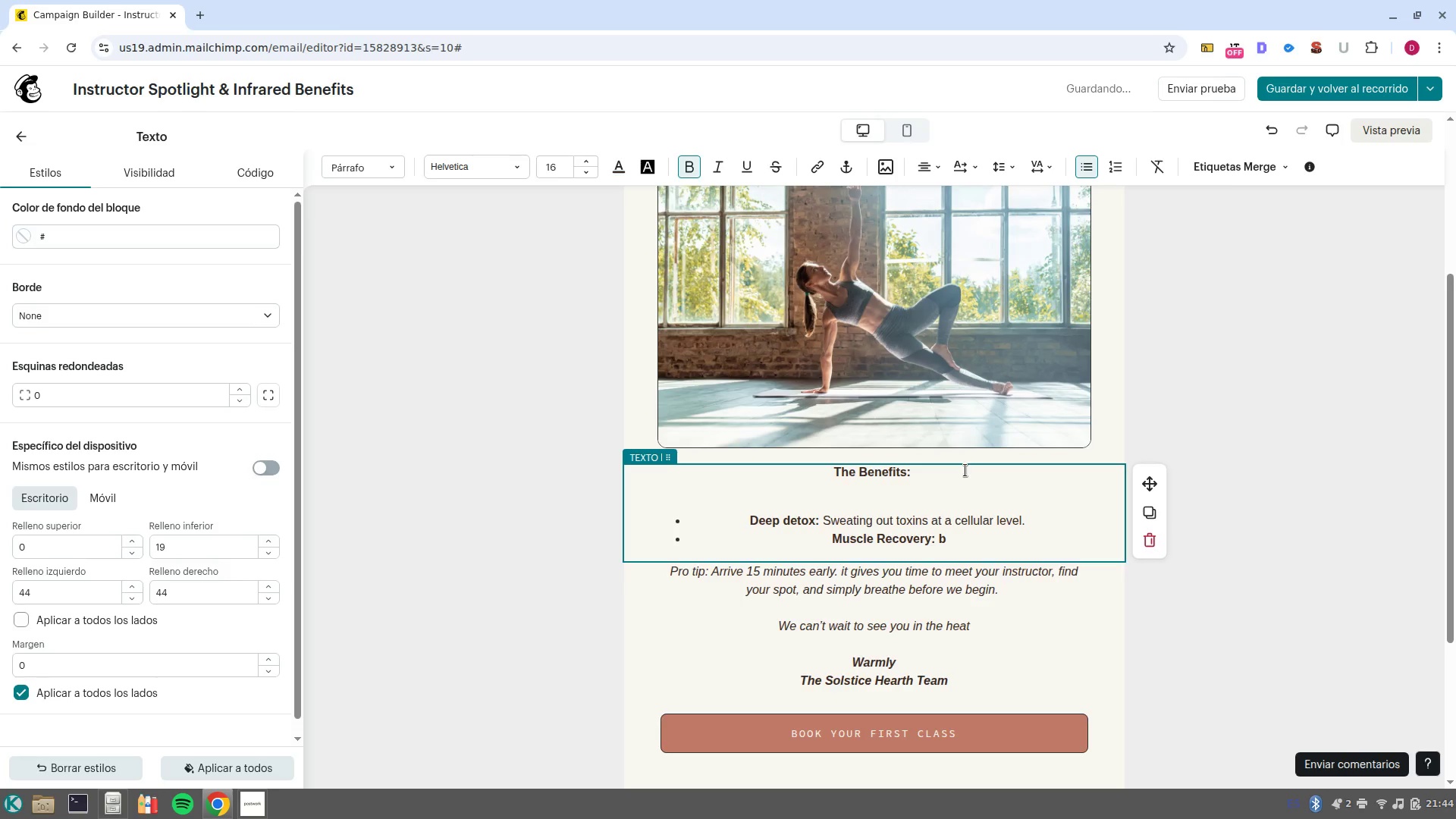 
key(Control+ControlLeft)
 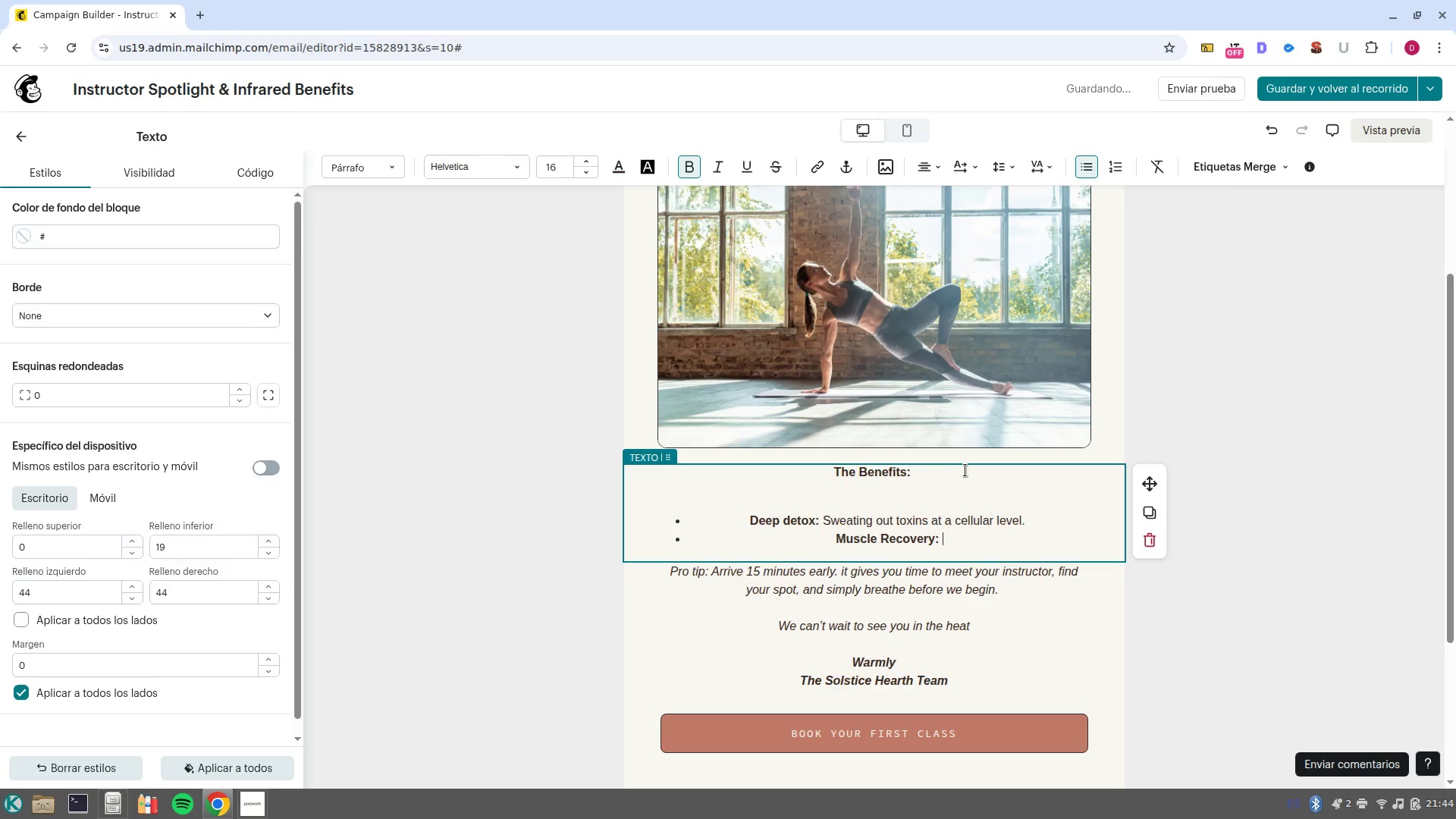 
key(Control+B)
 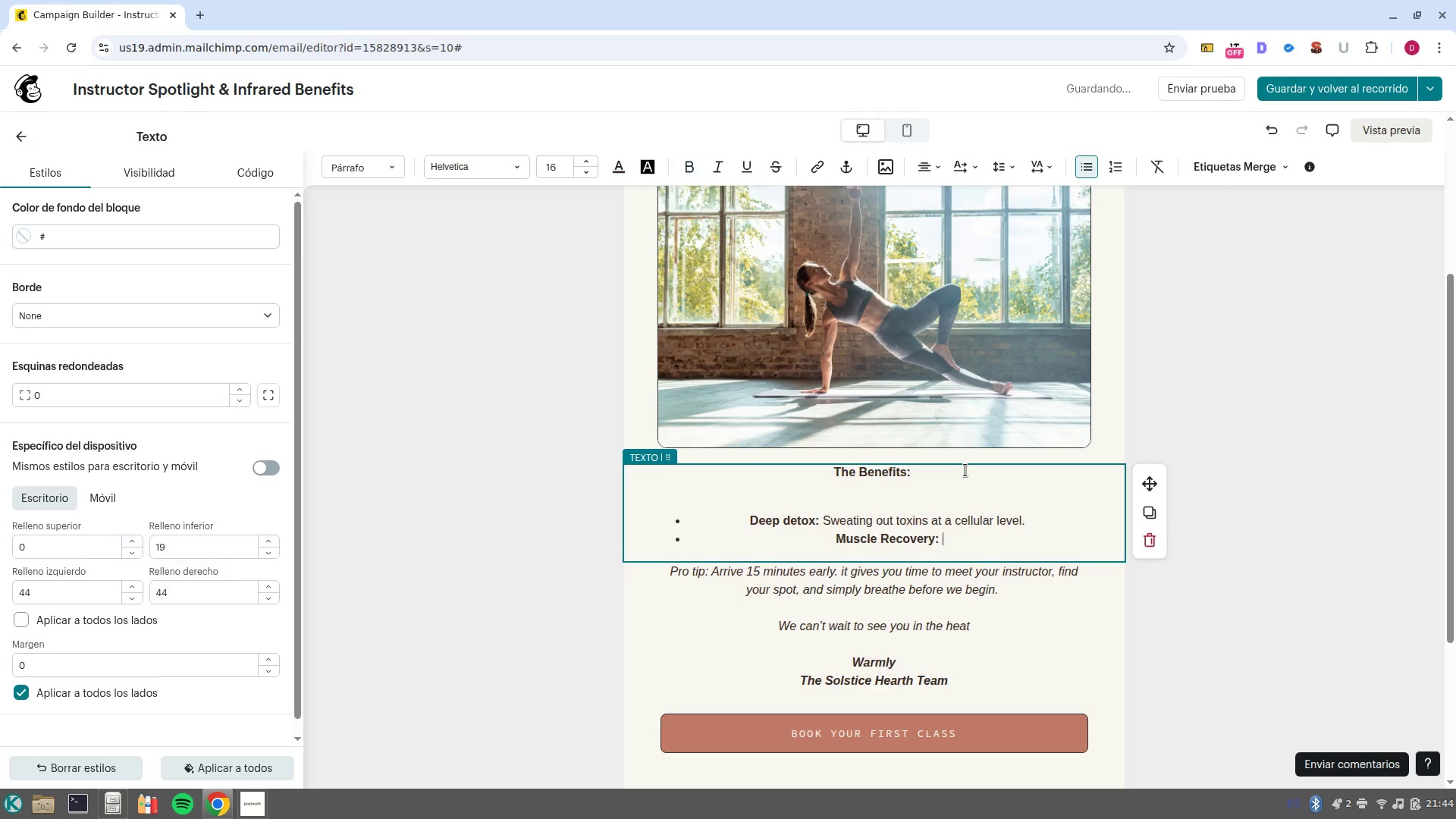 
type( )
key(Backspace)
type(Increased circulation to help your body heal faster after every flow. )
 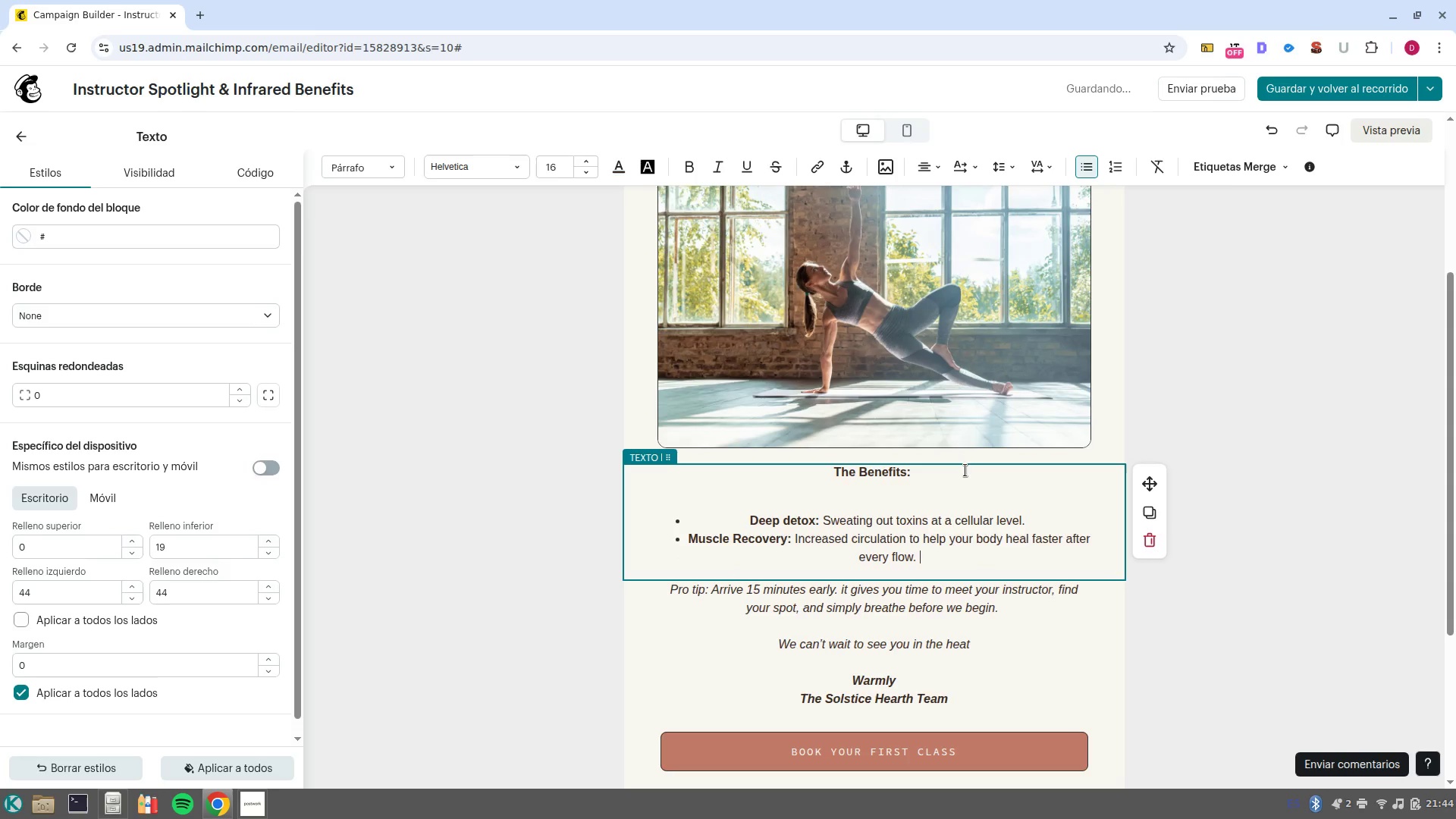 
scroll: coordinate [965, 470], scroll_direction: down, amount: 2.0
 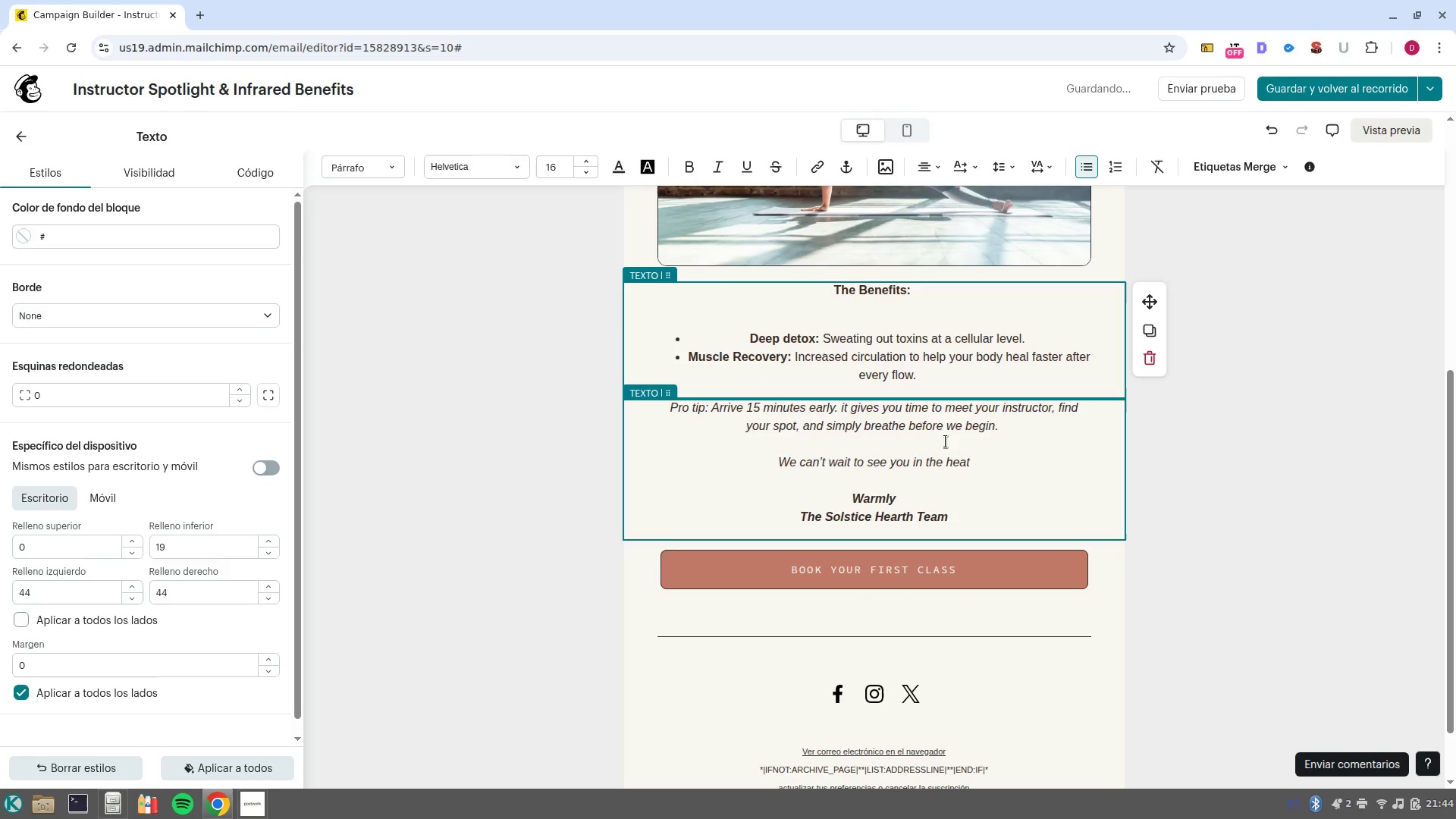 
scroll: coordinate [937, 422], scroll_direction: up, amount: 1.0
 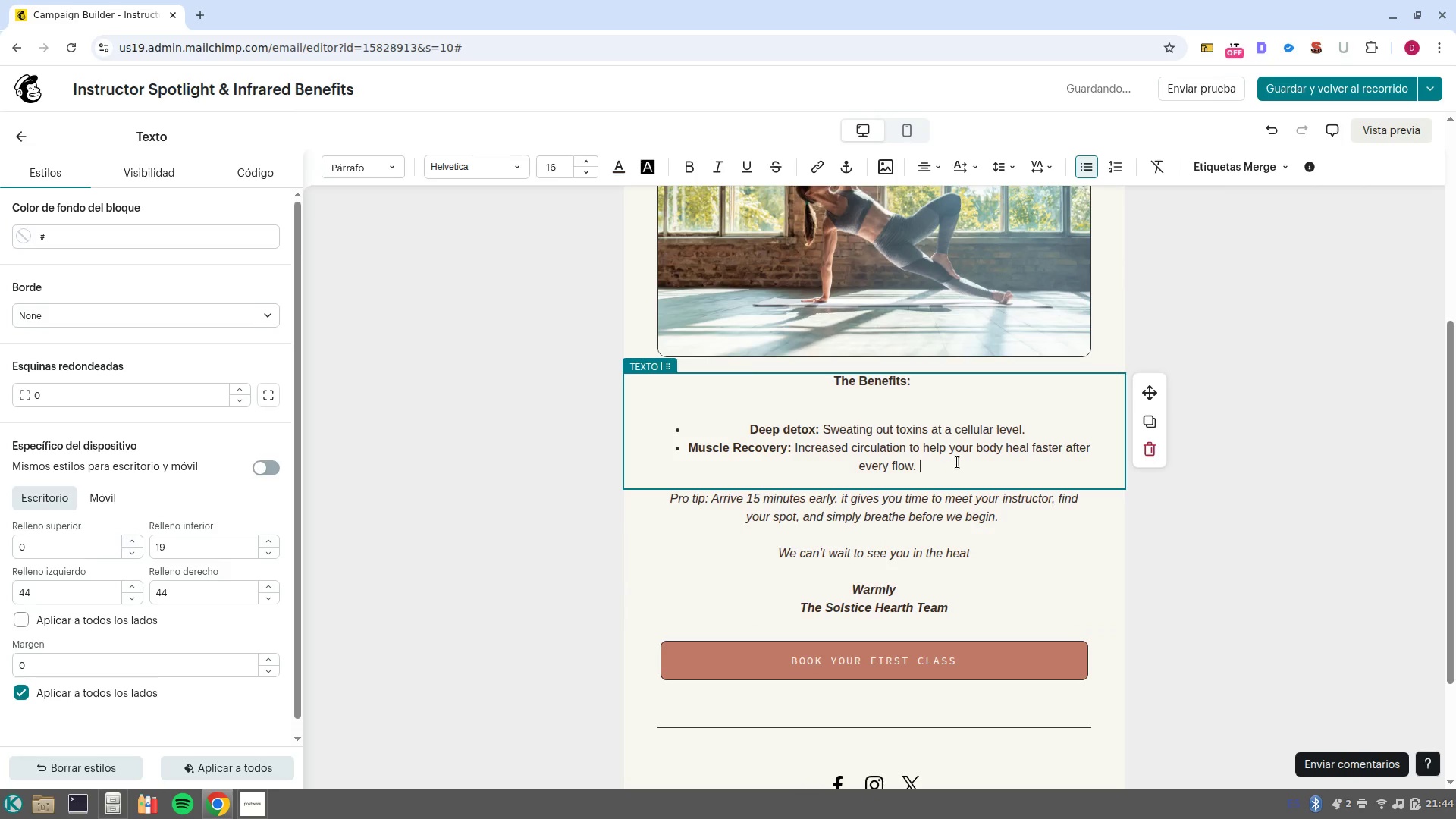 
key(NumpadEnter)
 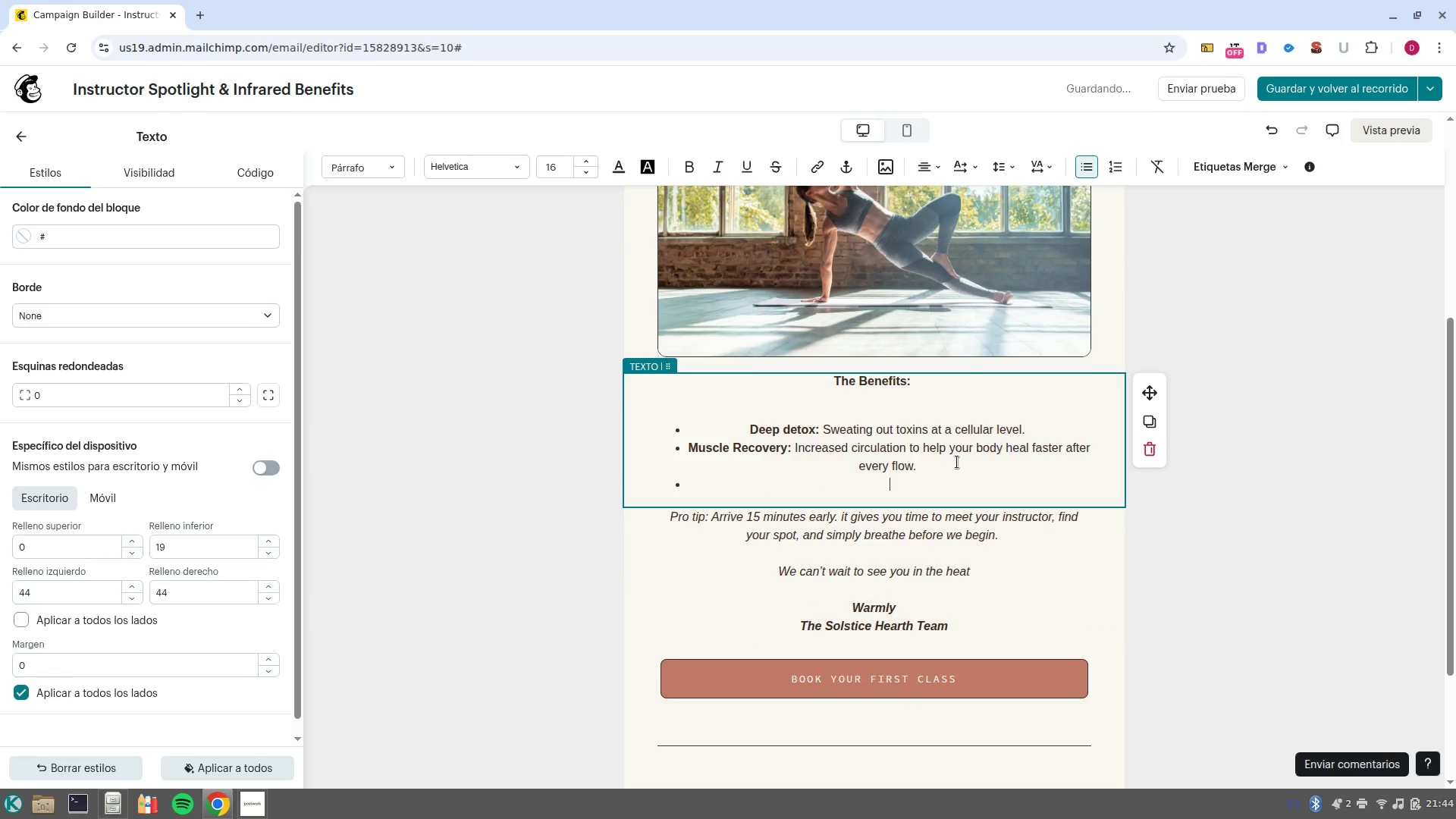 
key(Control+B)
 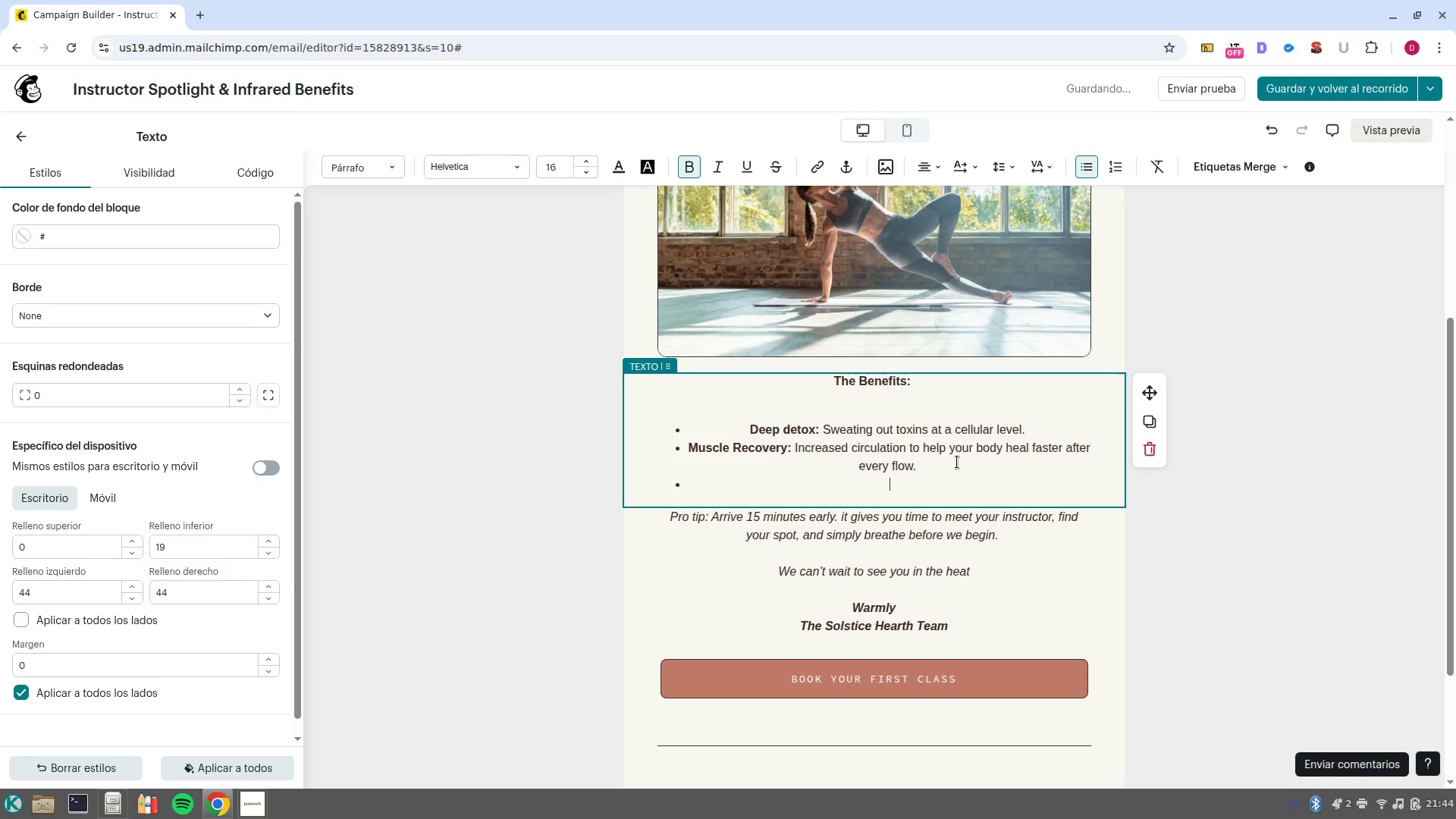 
type(Clean Breath>)
 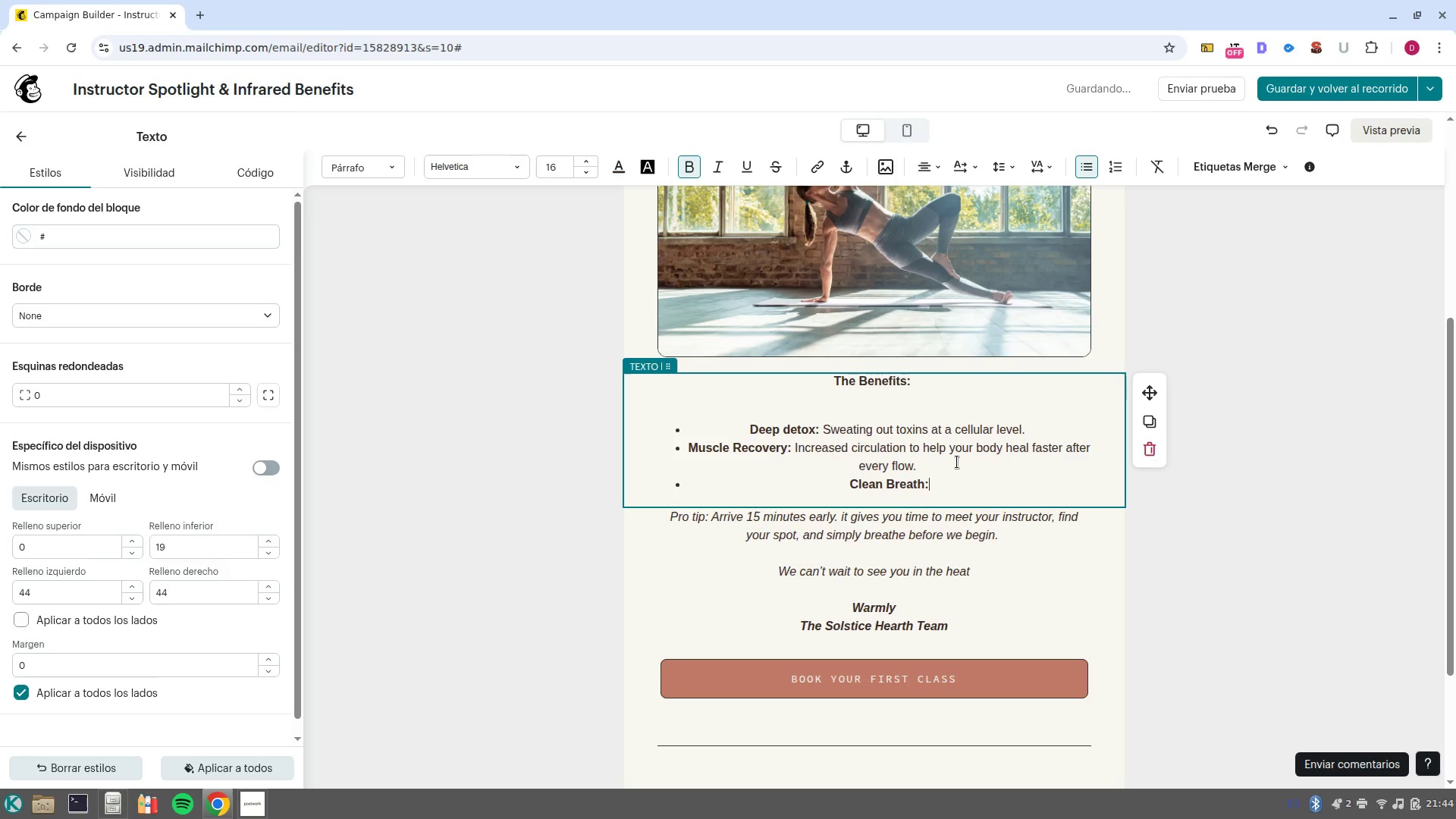 
 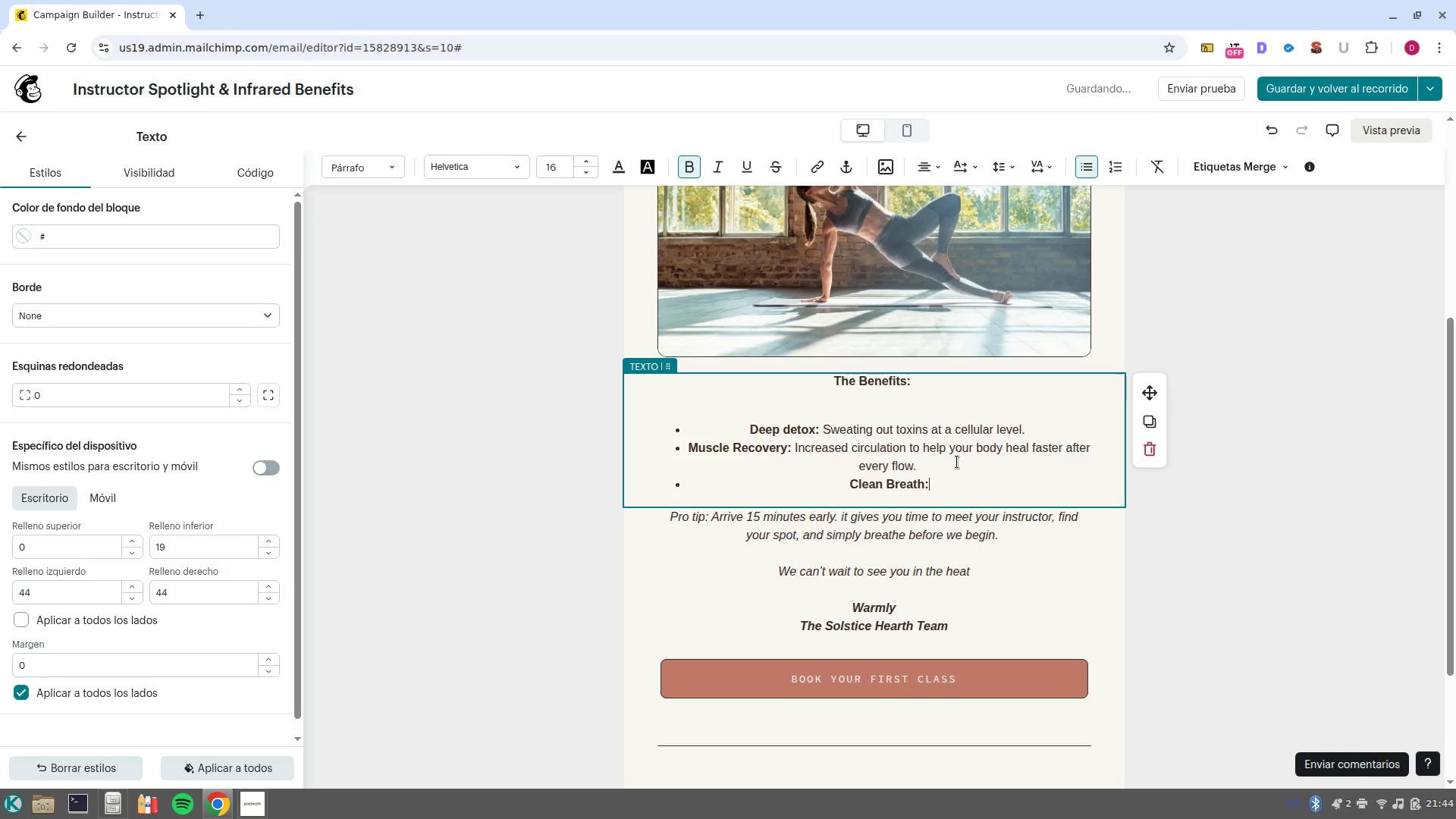 
key(Control+ControlLeft)
 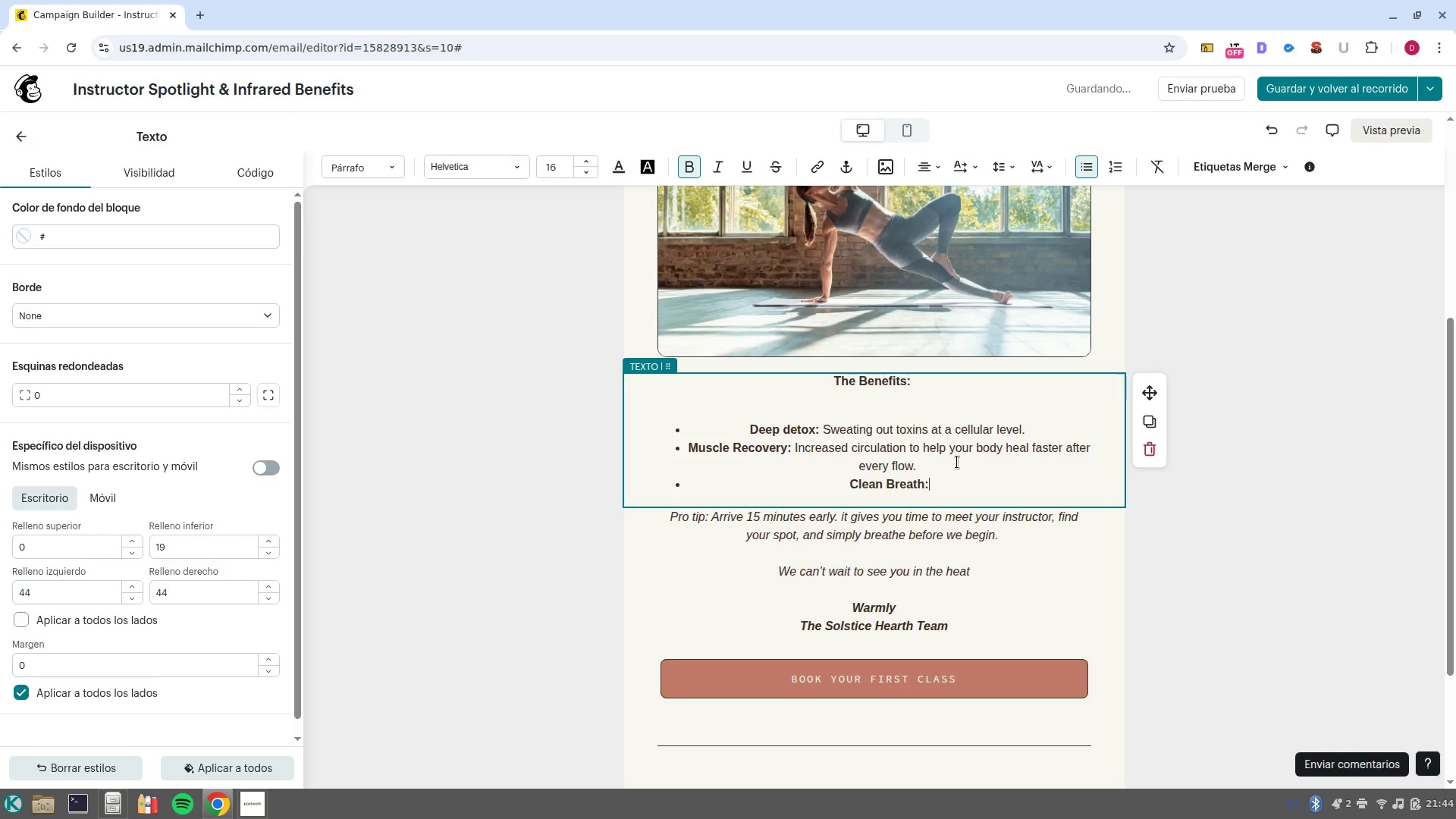 
key(Control+B)
 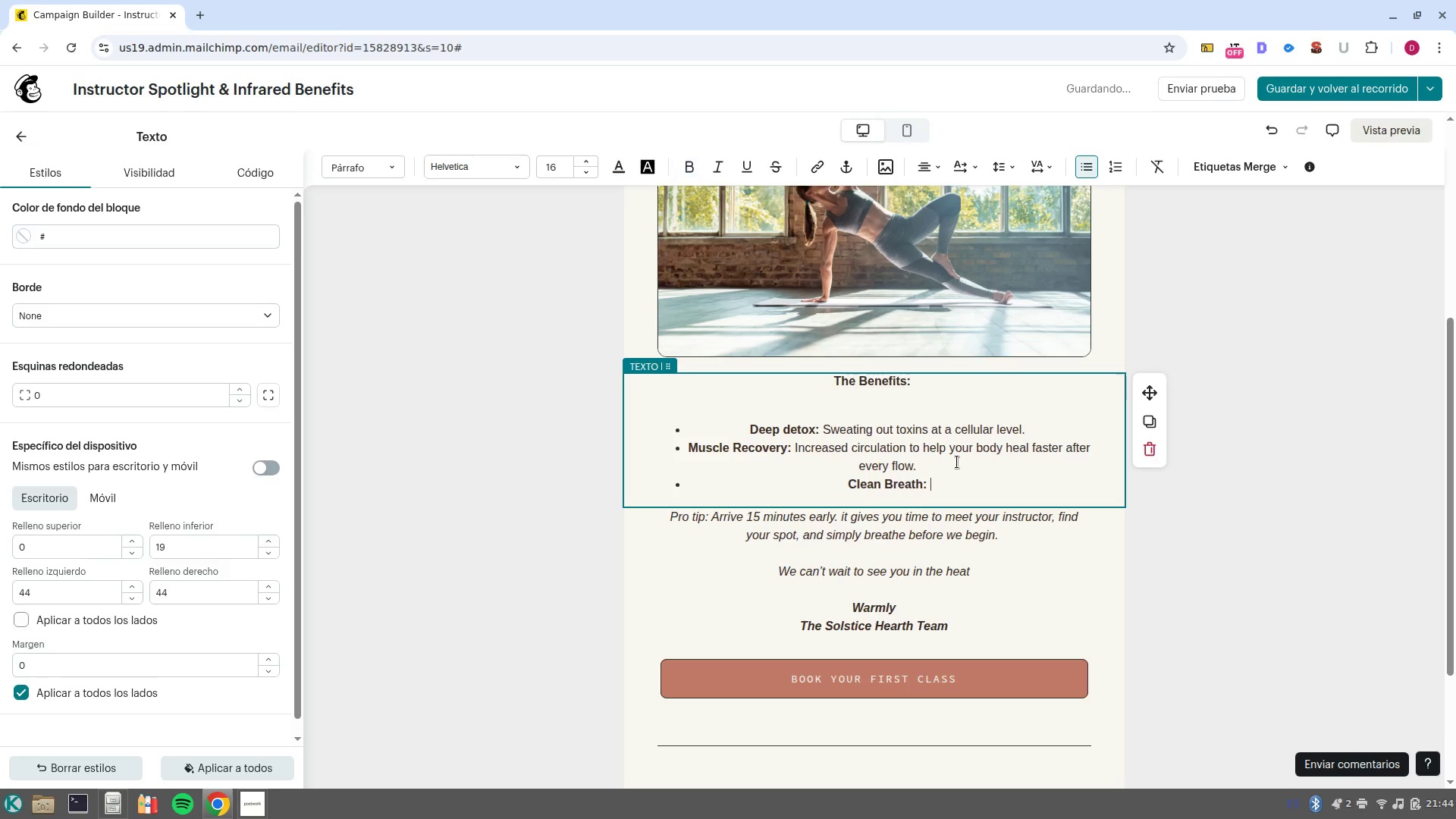 
type( No dry )
key(Backspace)
type(, Stuffy air/ Just pure, breathable warmth. )
 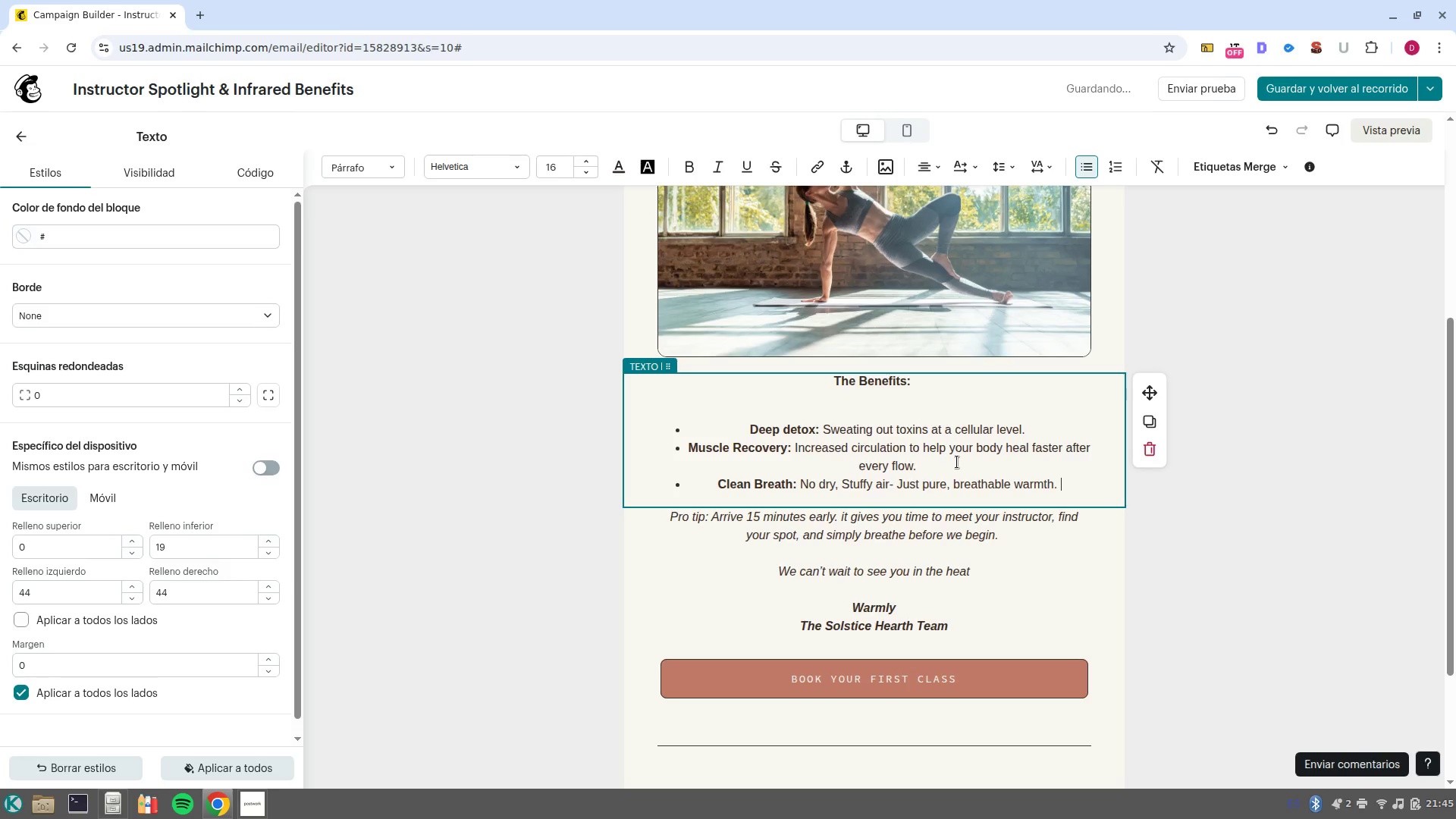 
wait(14.07)
 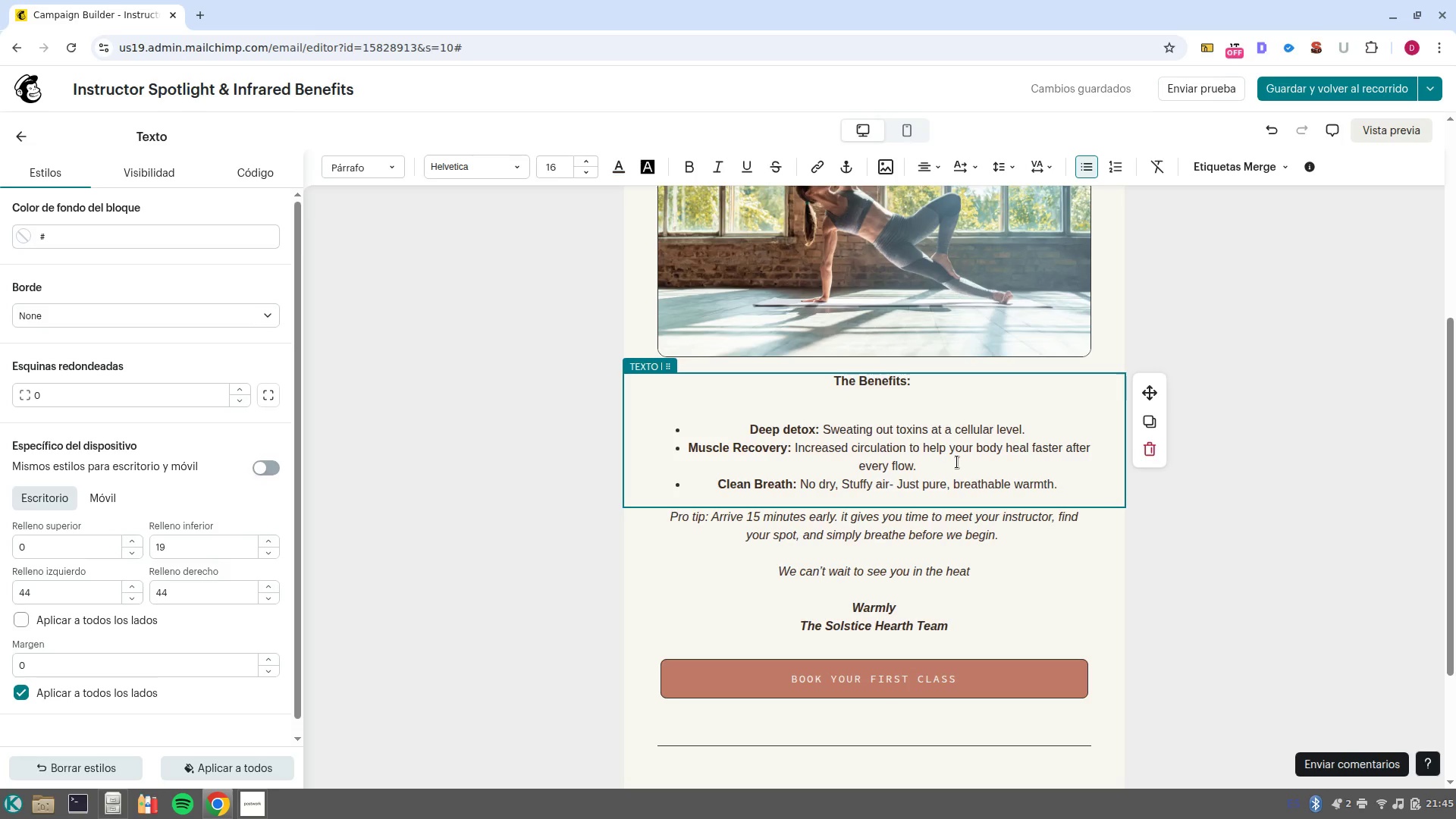 
left_click_drag(start_coordinate=[998, 575], to_coordinate=[662, 516])
 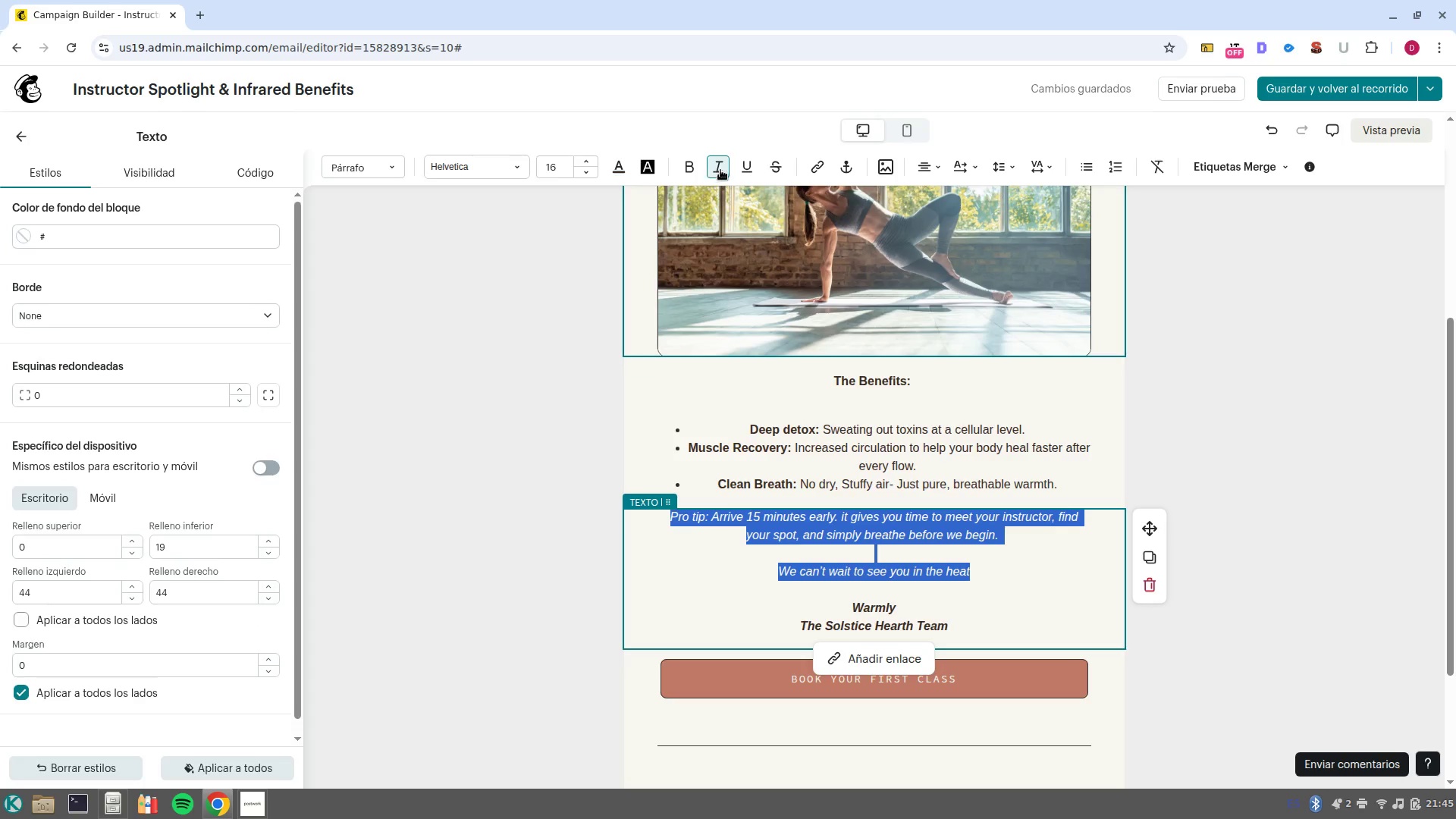 
left_click([720, 170])
 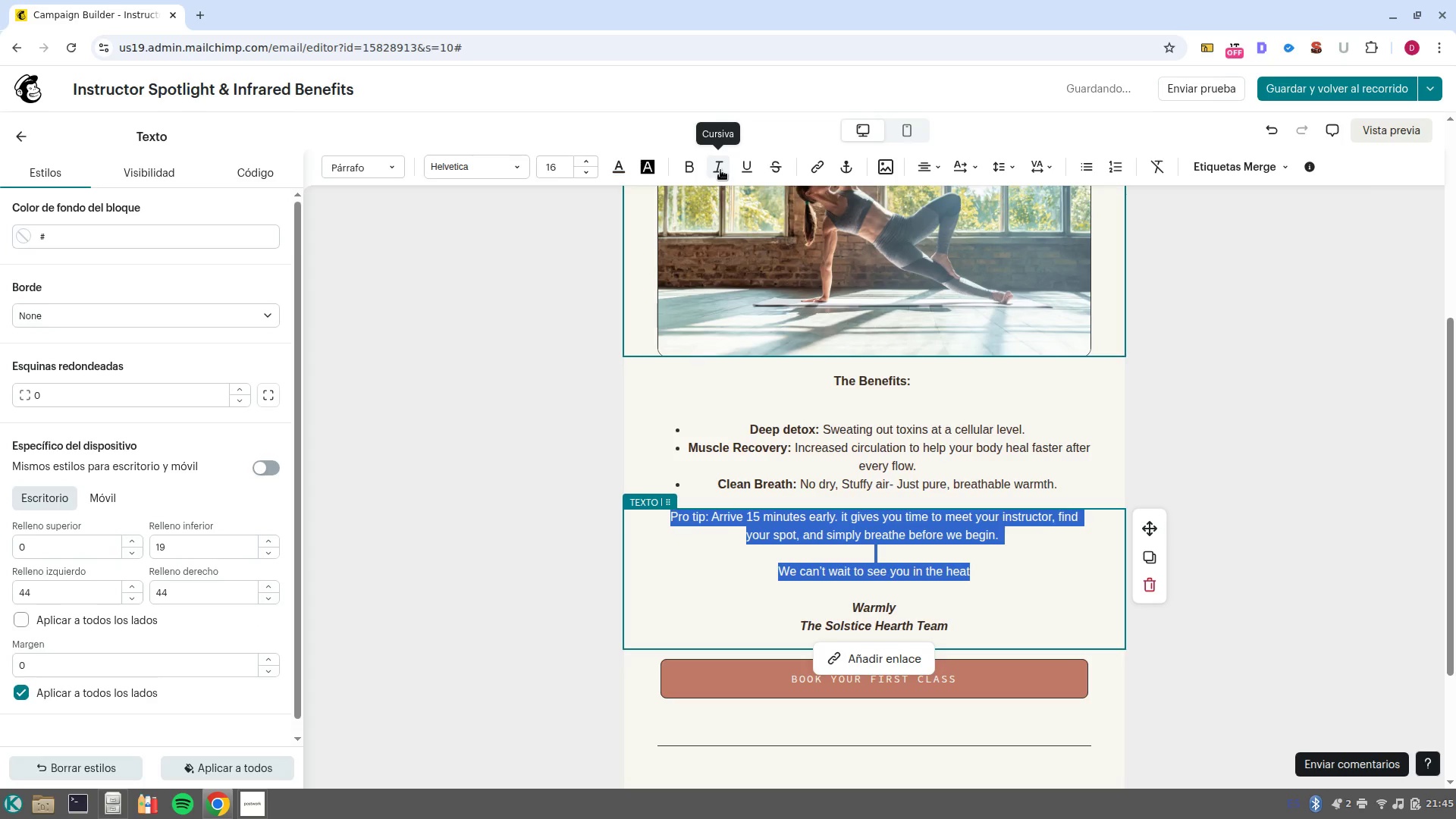 
type(Meet)
 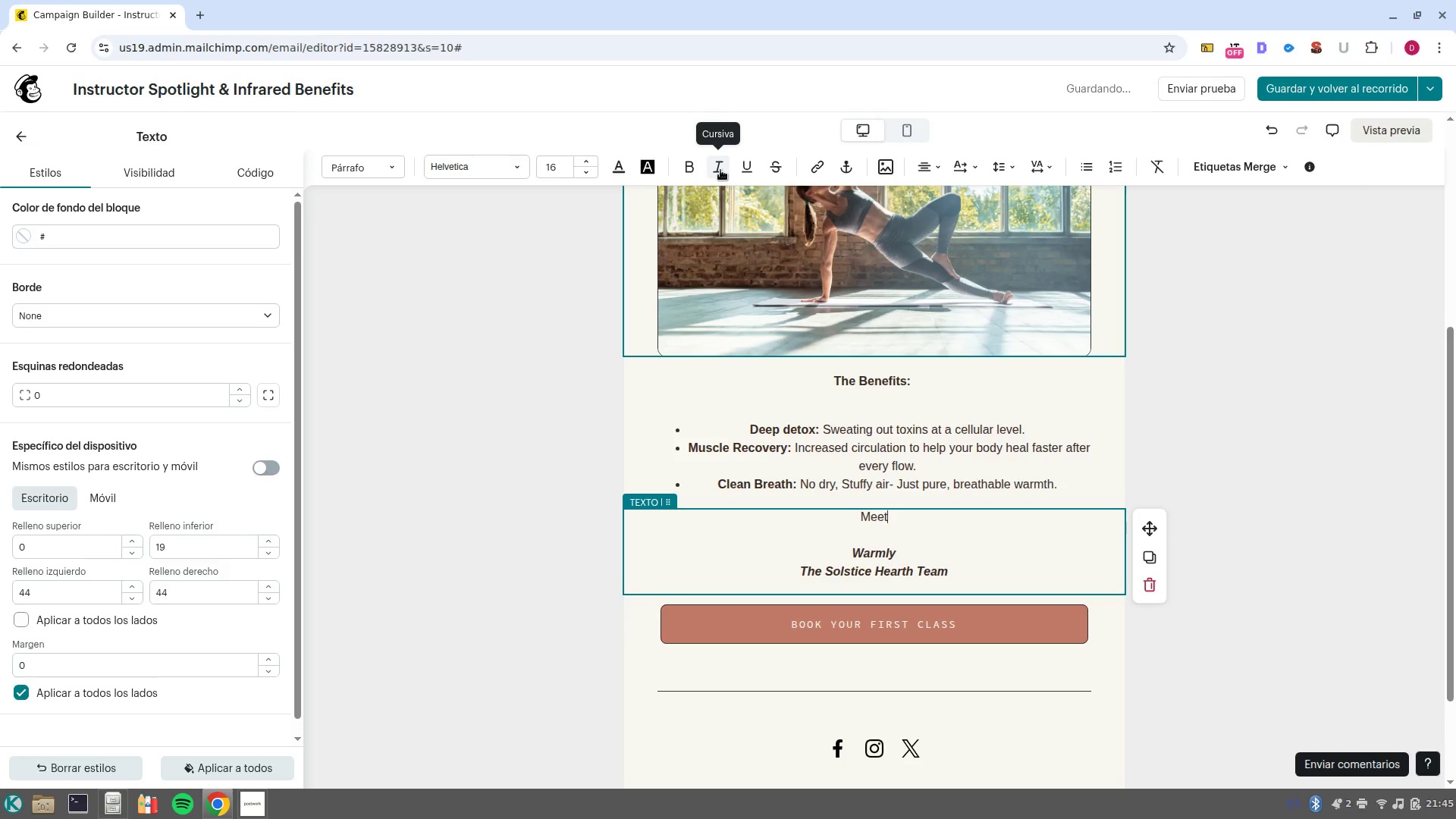 
type( your guides> )
 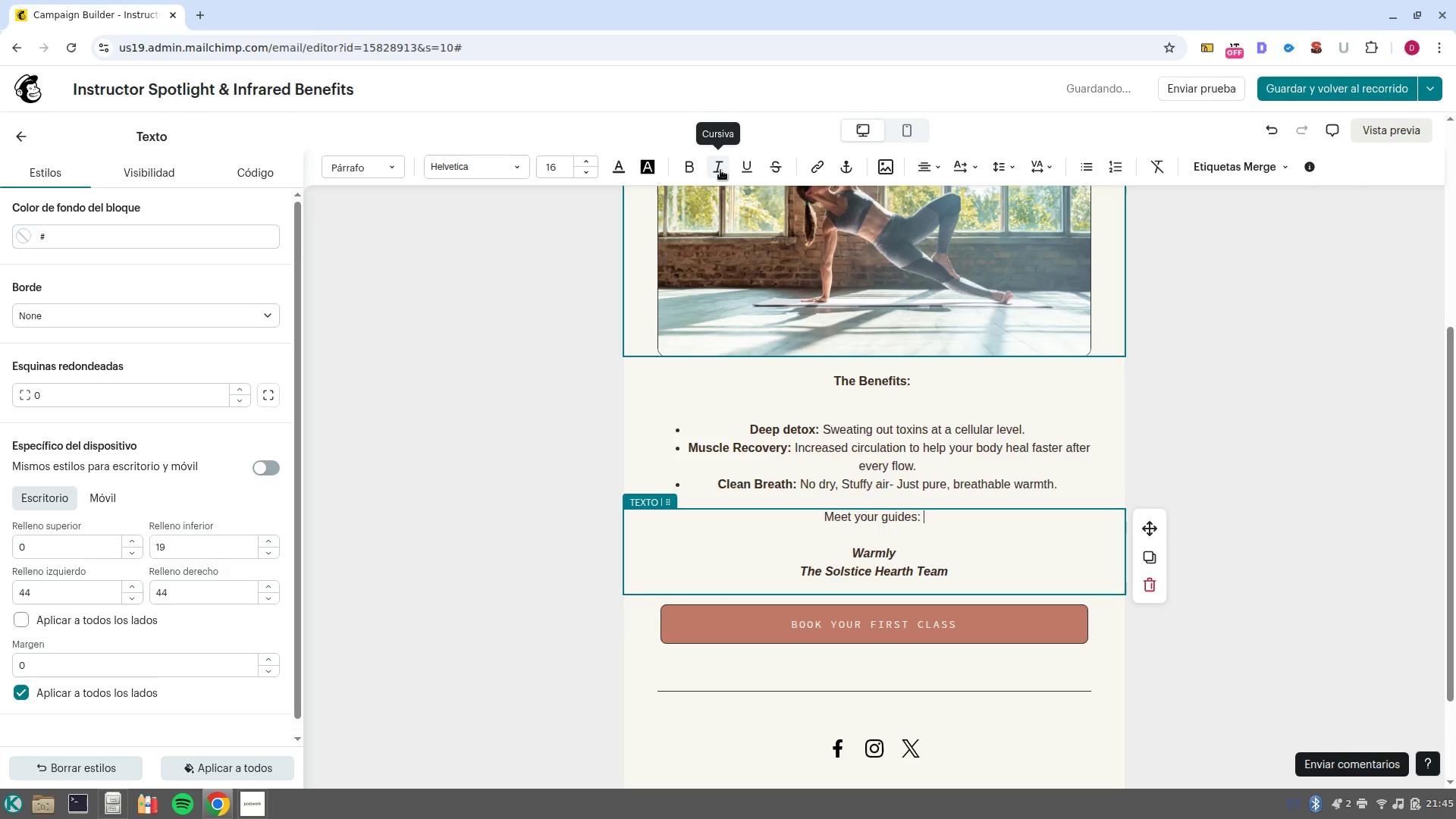 
key(Enter)
 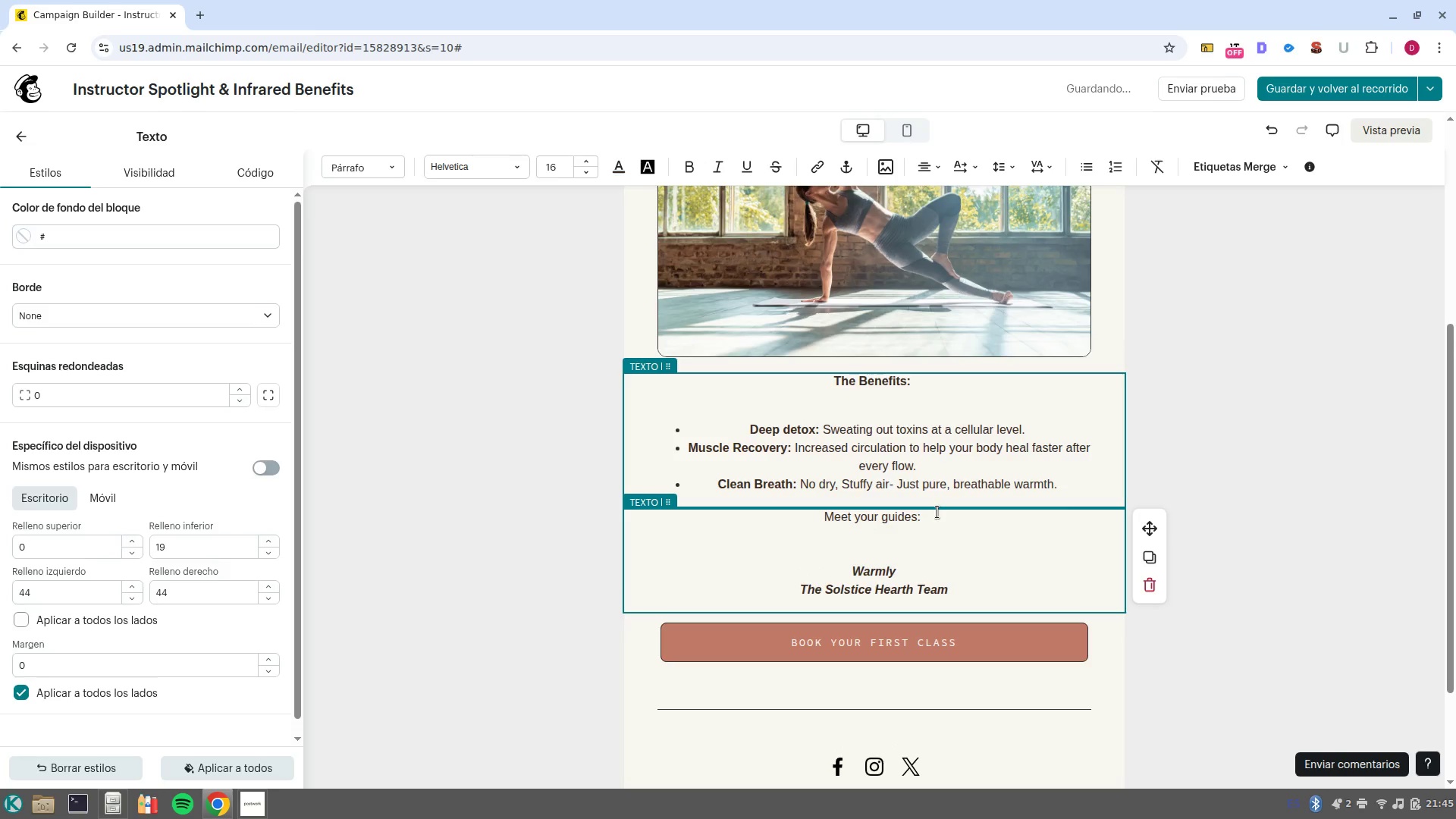 
left_click_drag(start_coordinate=[936, 516], to_coordinate=[818, 519])
 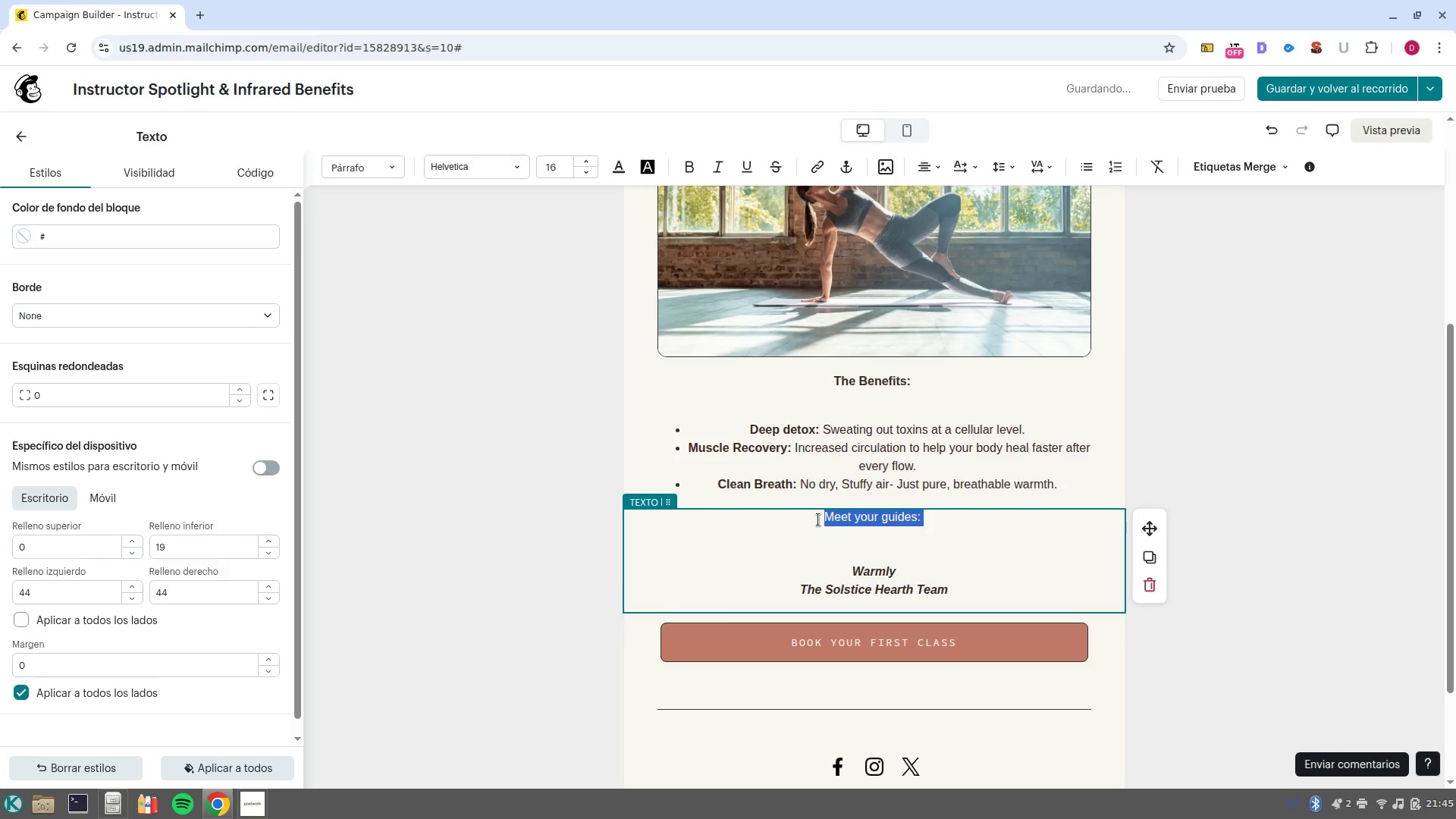 
key(Control+B)
 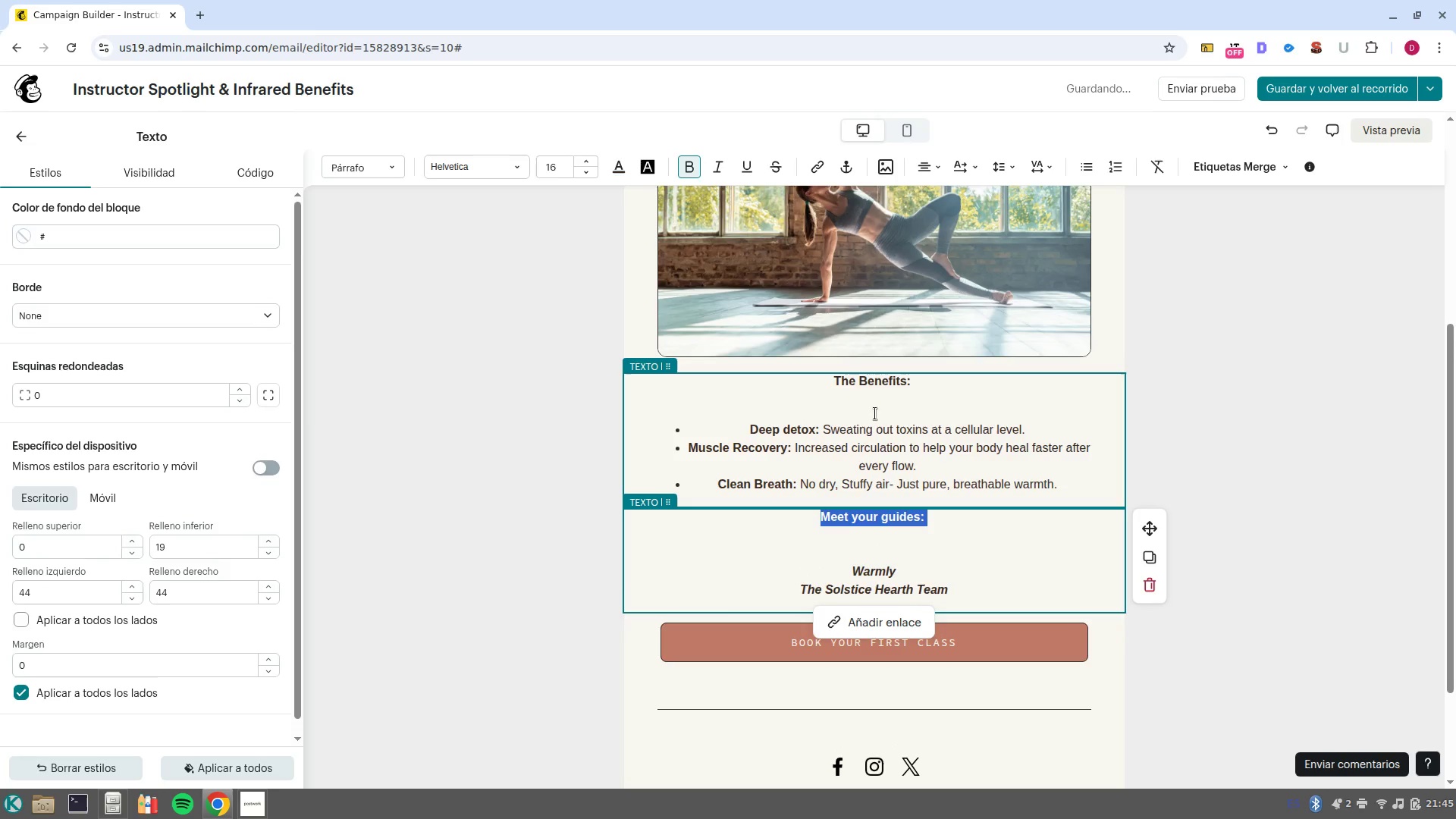 
left_click([878, 409])
 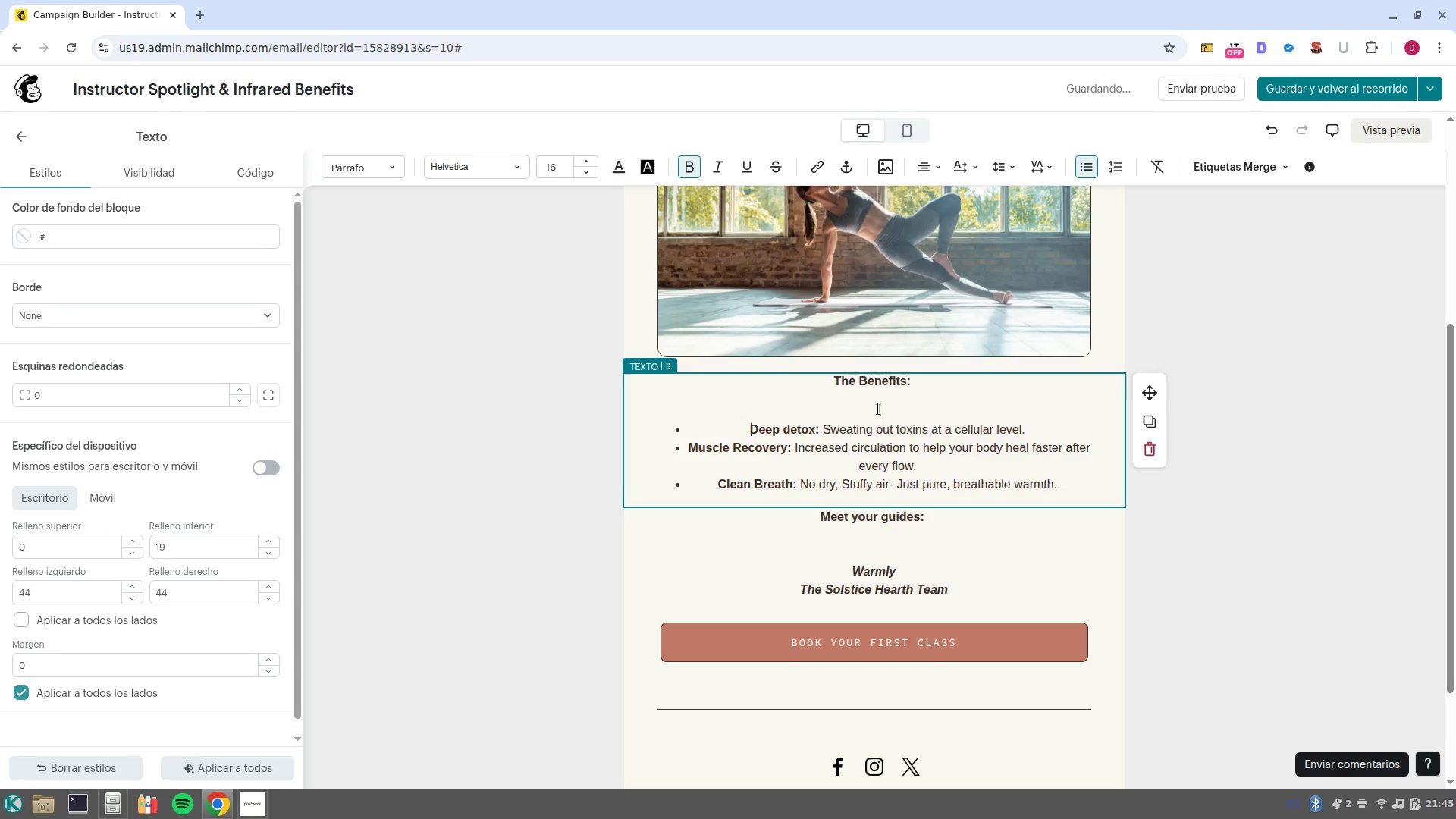 
left_click([878, 409])
 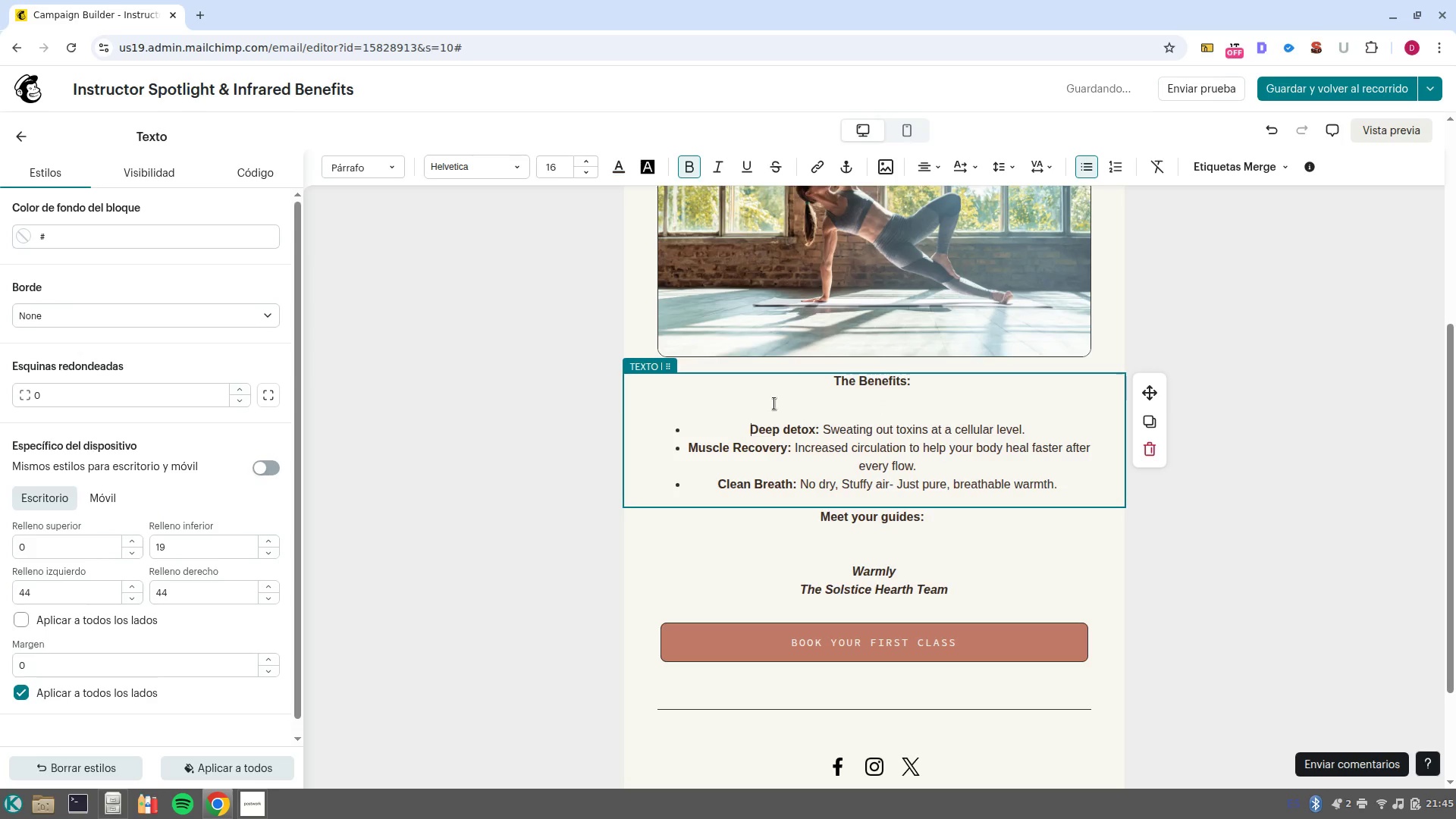 
left_click([864, 397])
 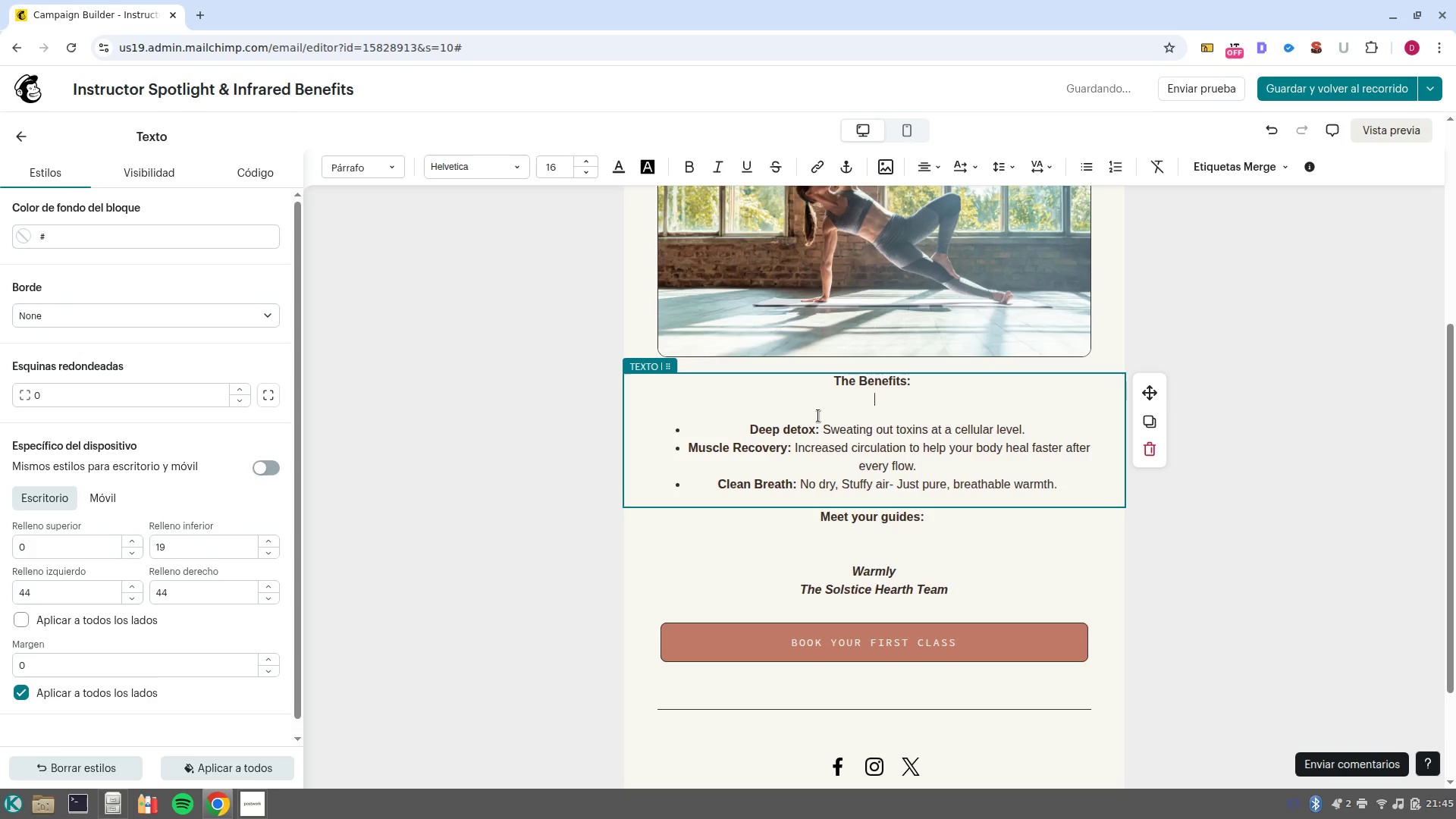 
key(Backspace)
 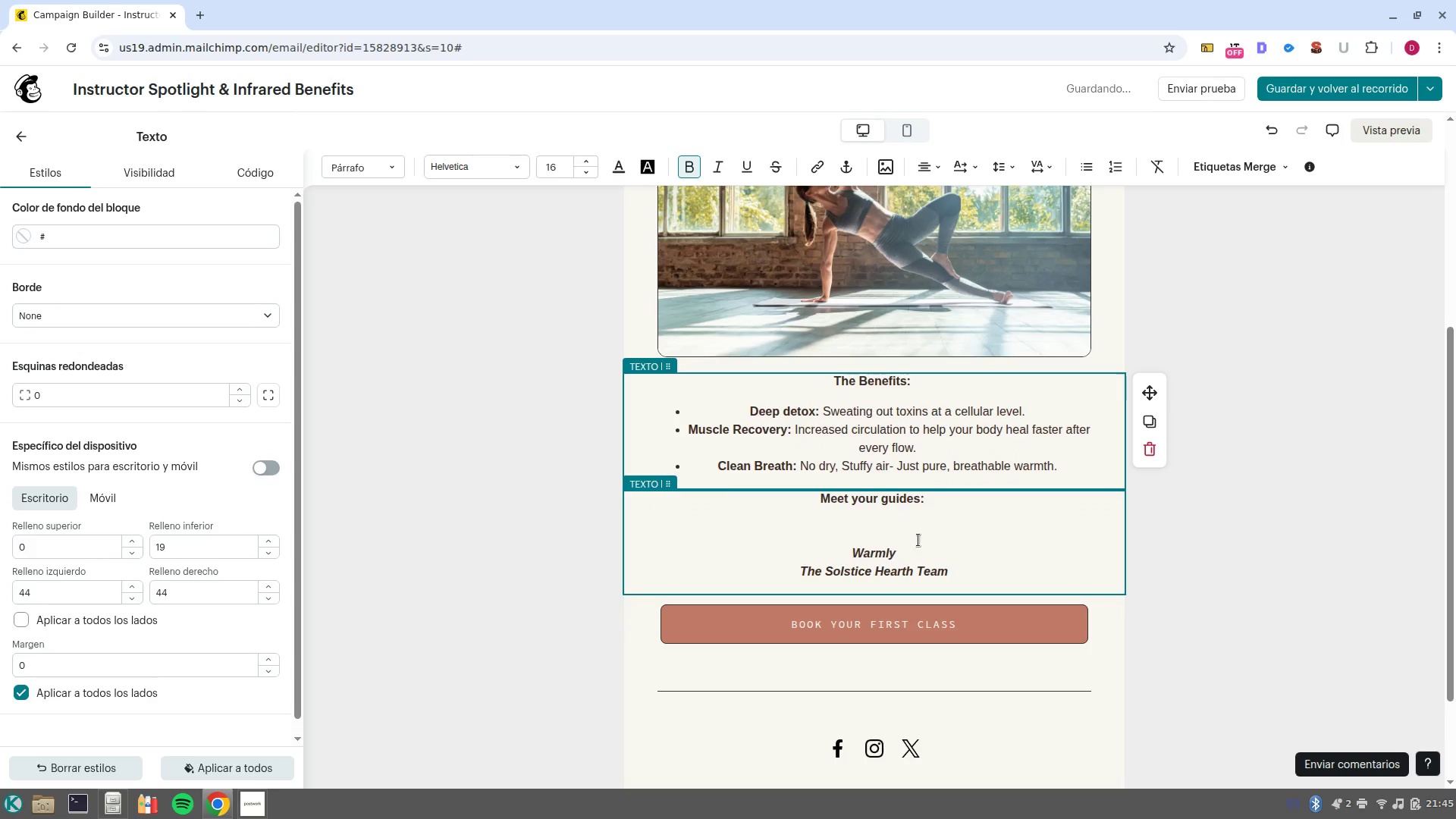 
left_click([943, 504])
 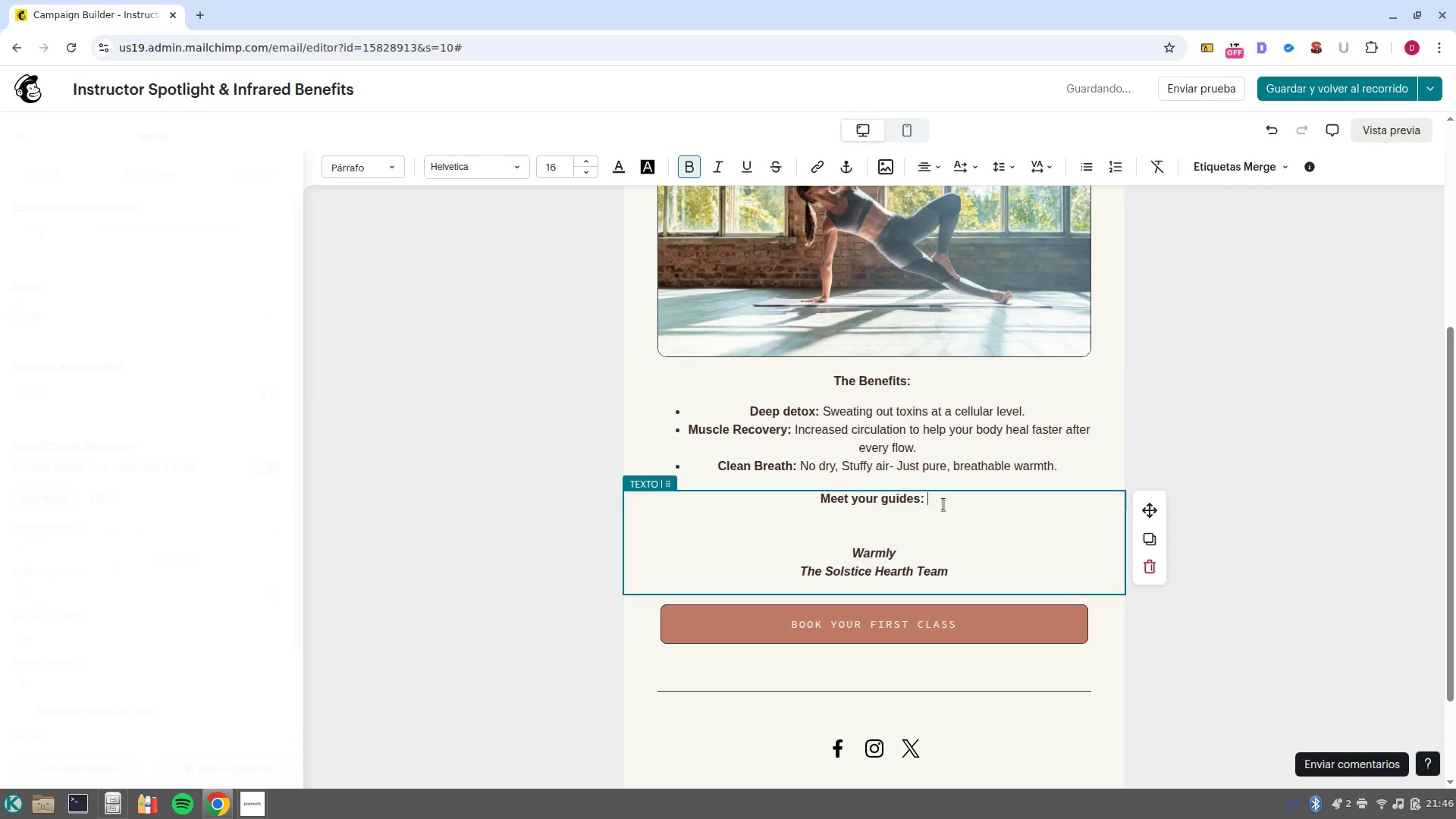 
key(NumpadEnter)
 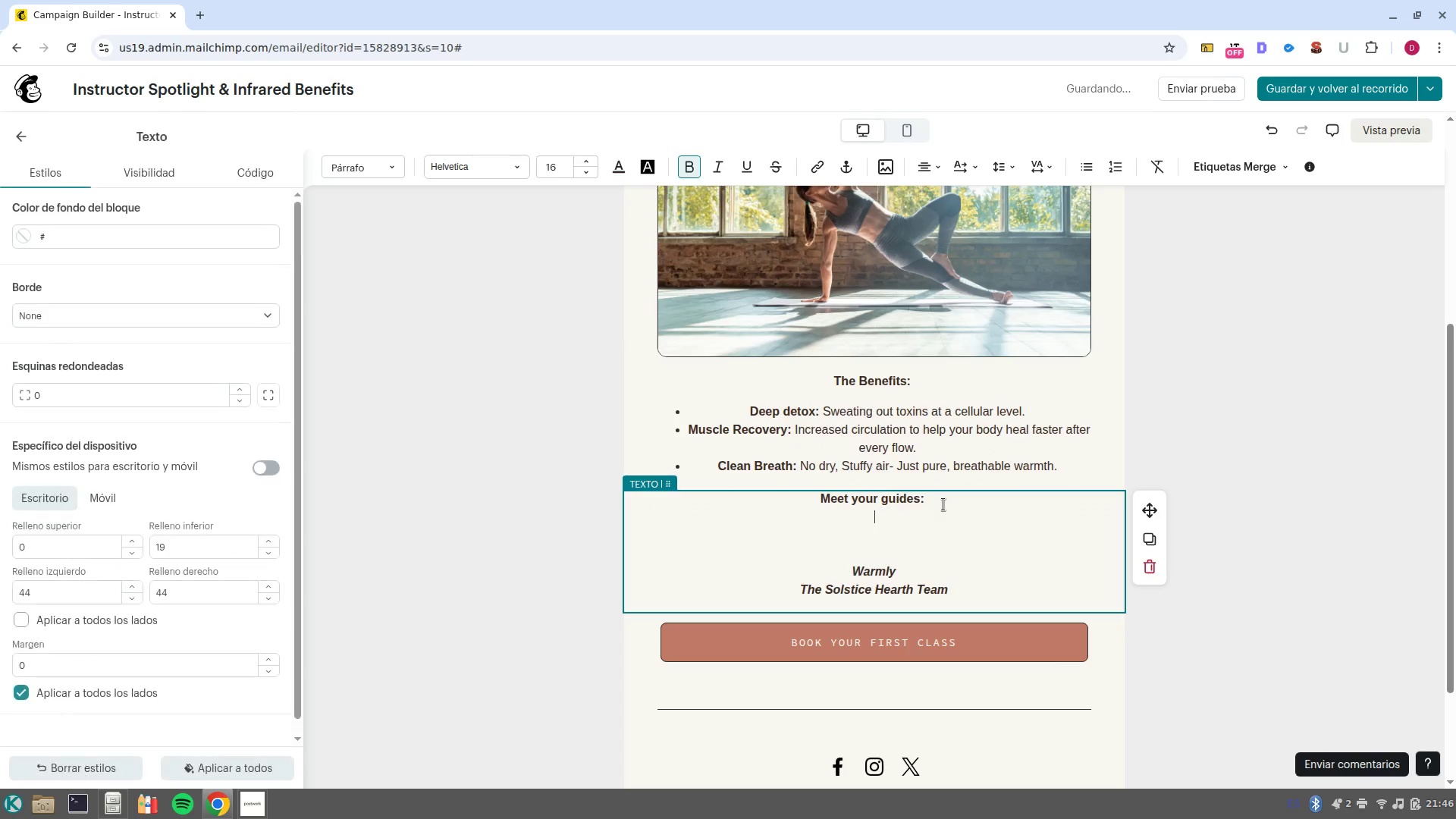 
key(NumpadEnter)
 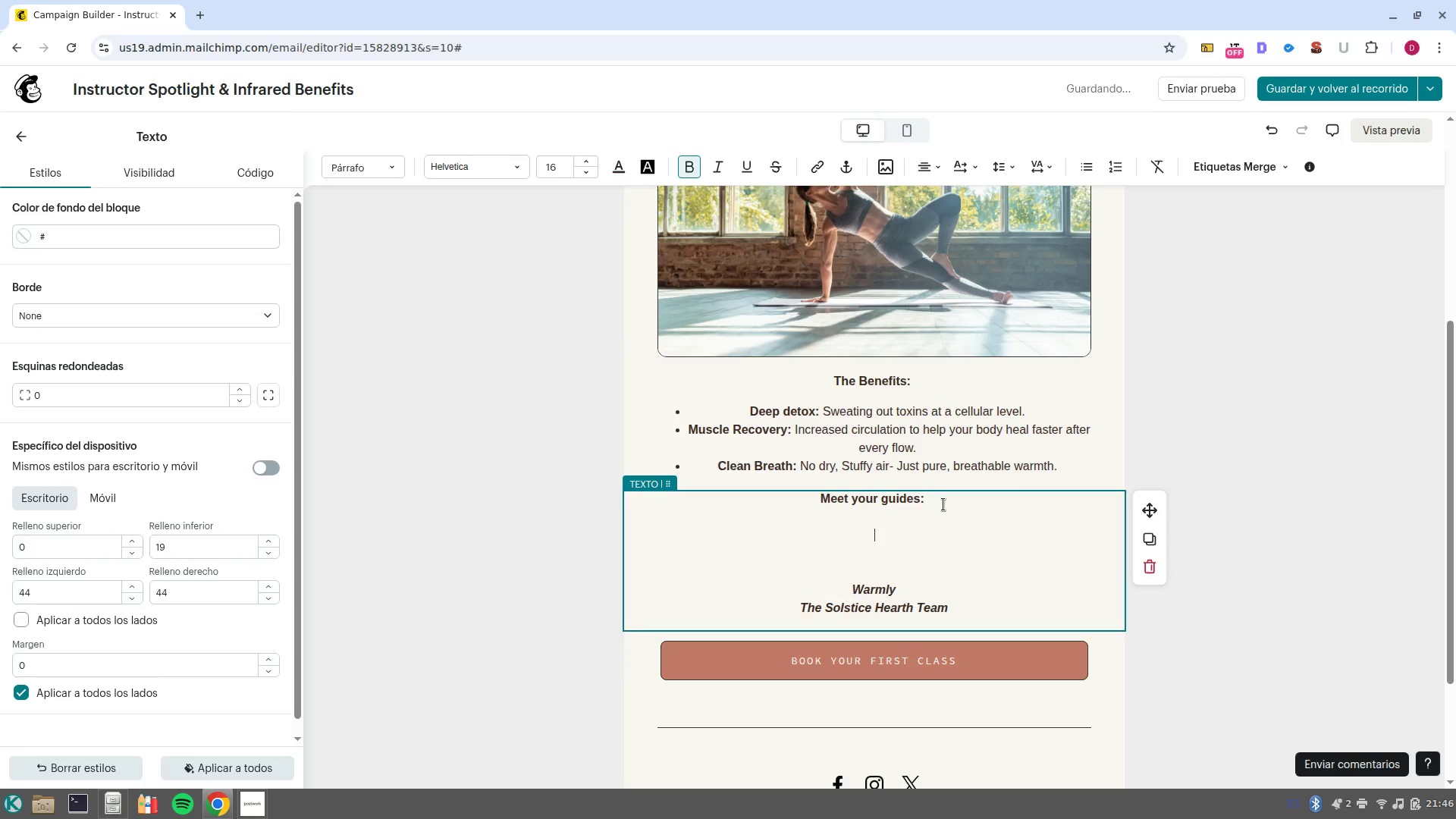 
key(Shift+O)
 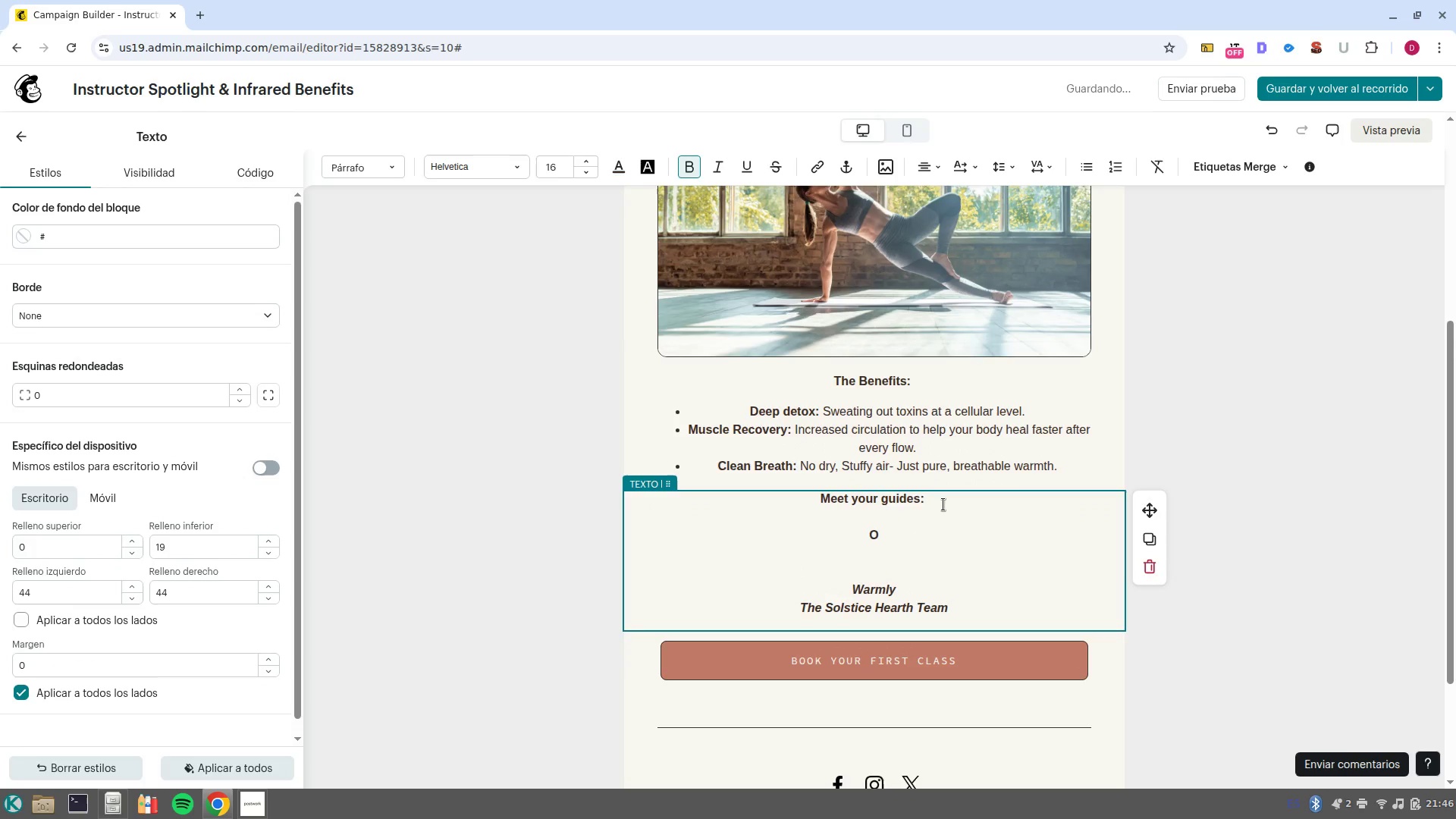 
key(Backspace)
 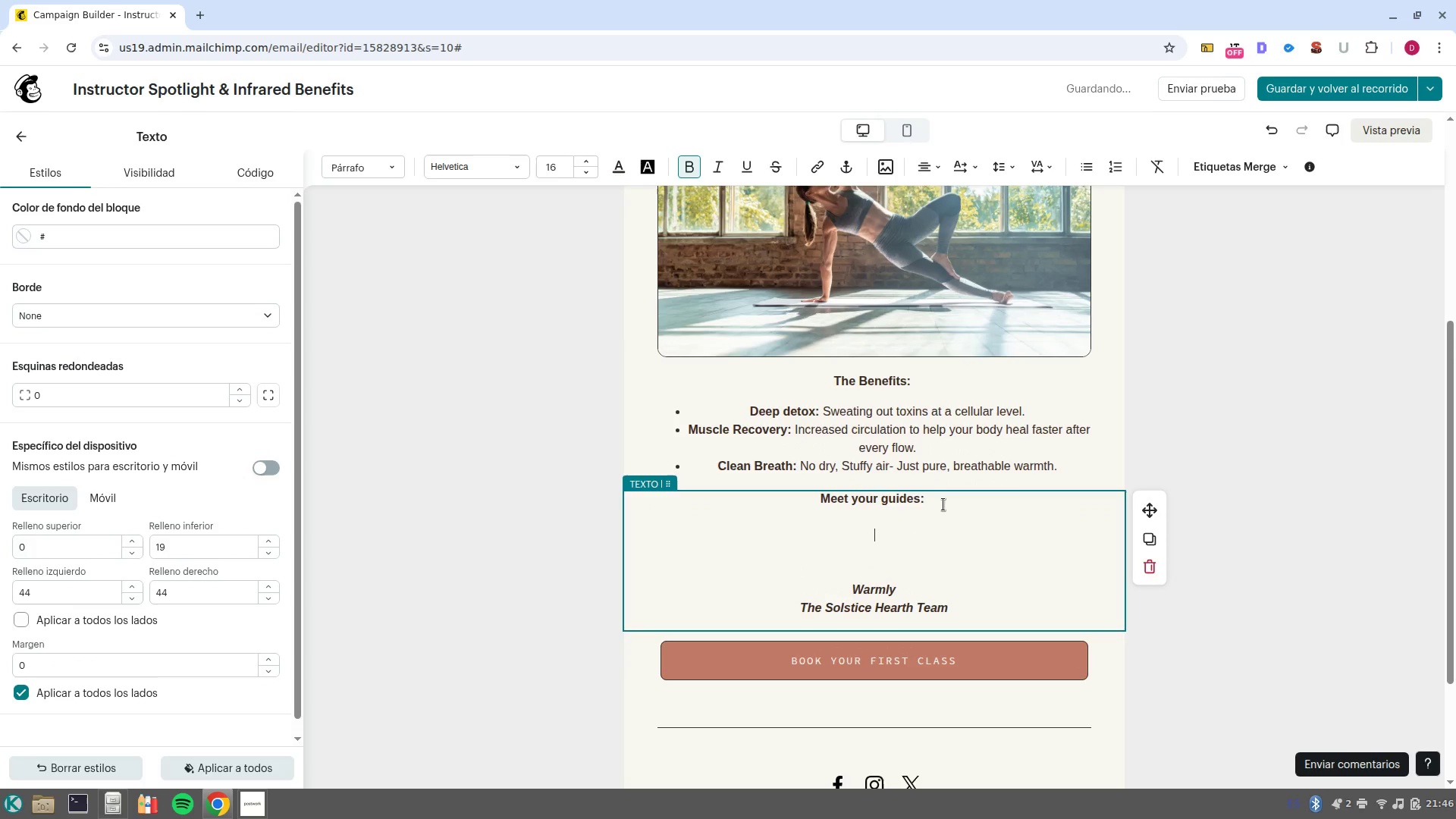 
key(Control+ControlLeft)
 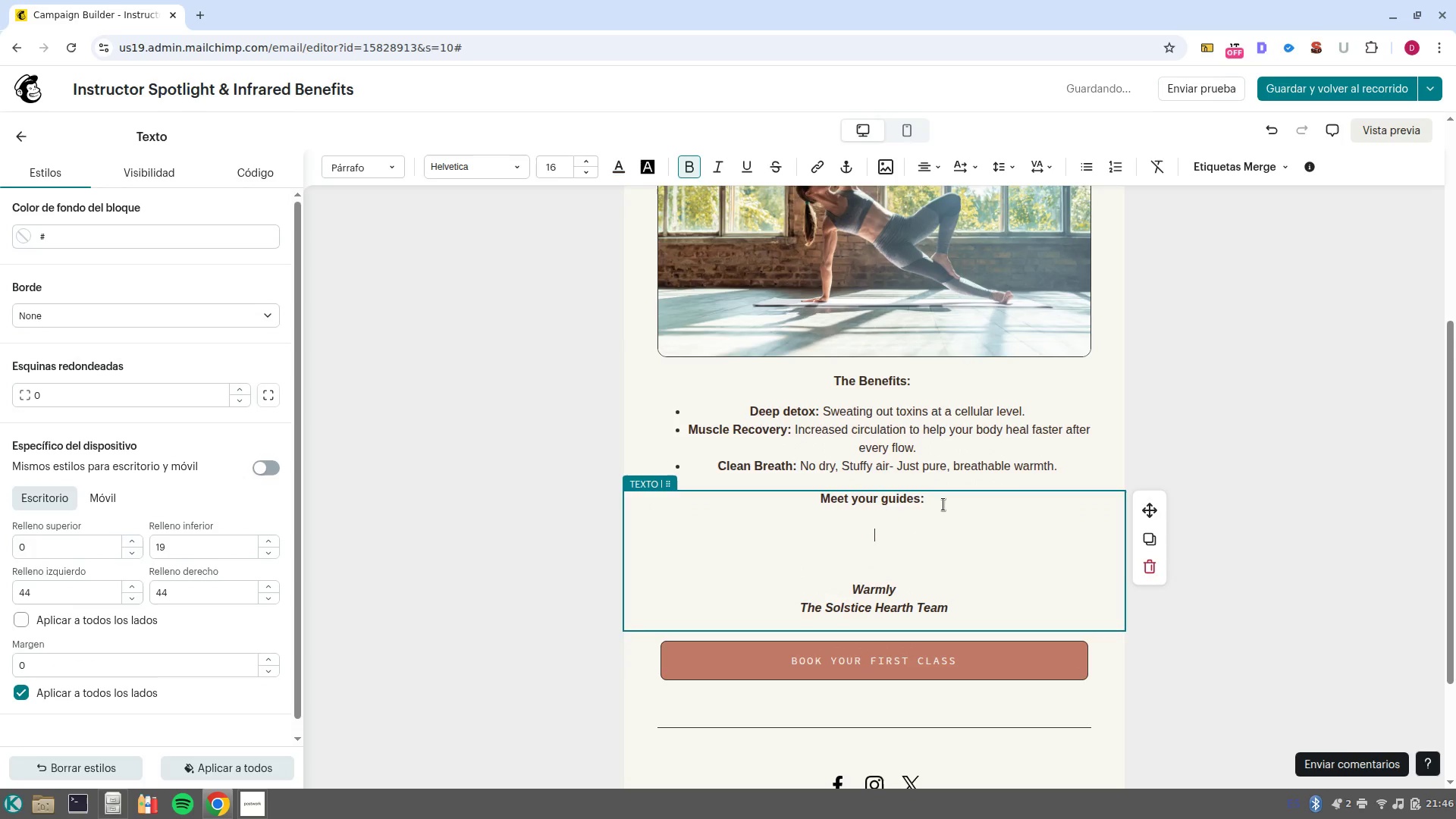 
key(Control+B)
 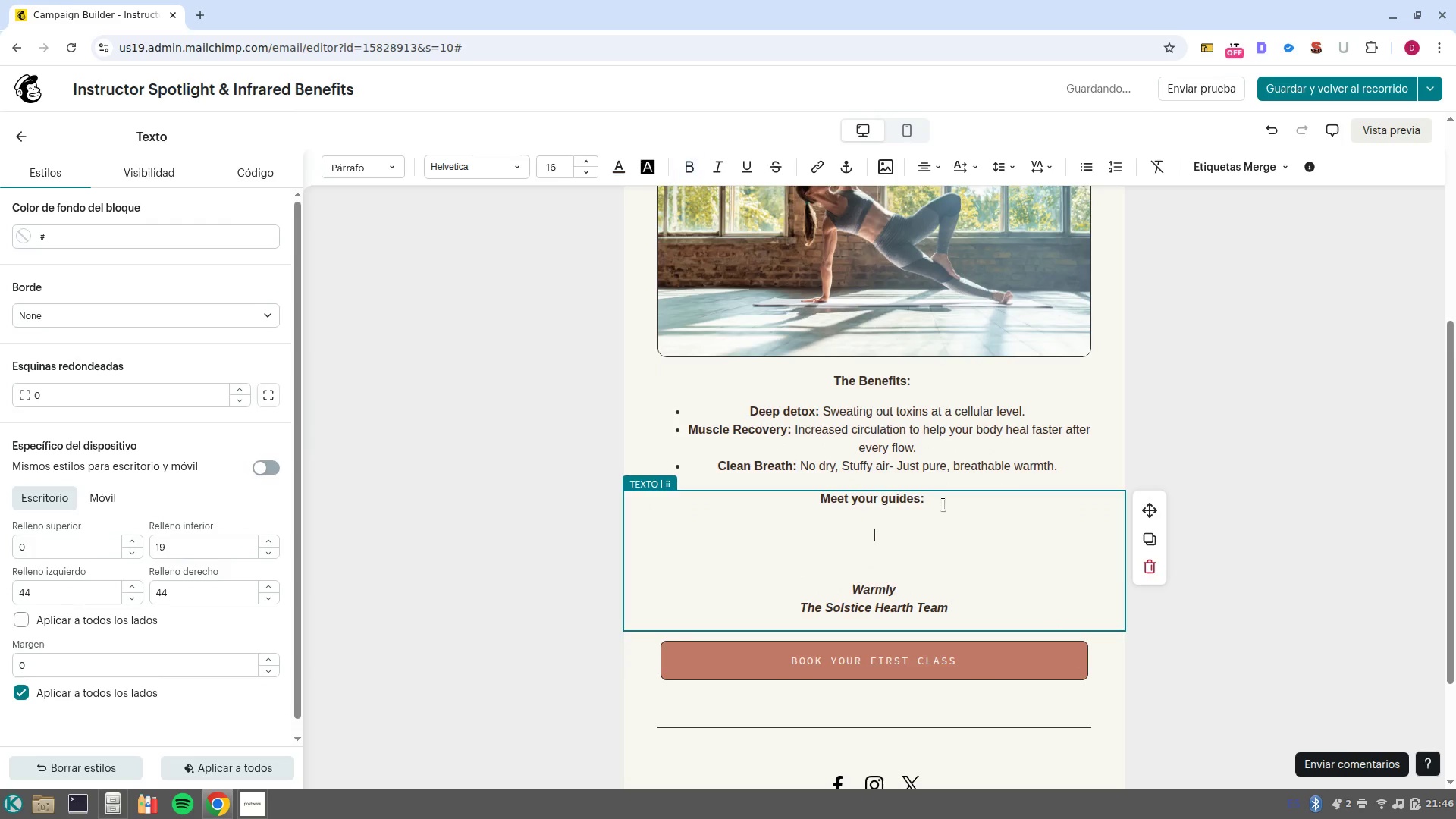 
type(Out)
 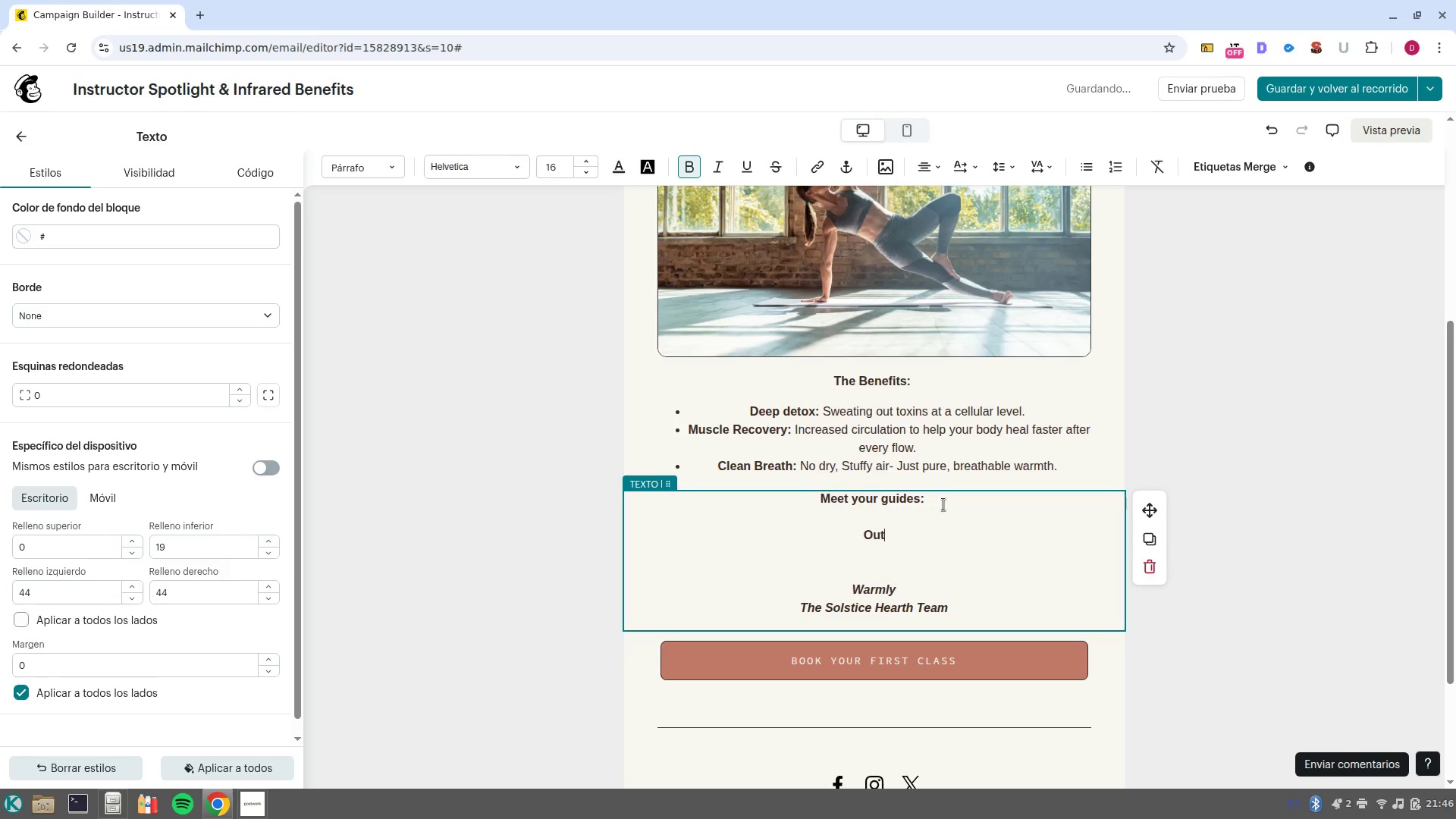 
key(Shift+ArrowLeft)
 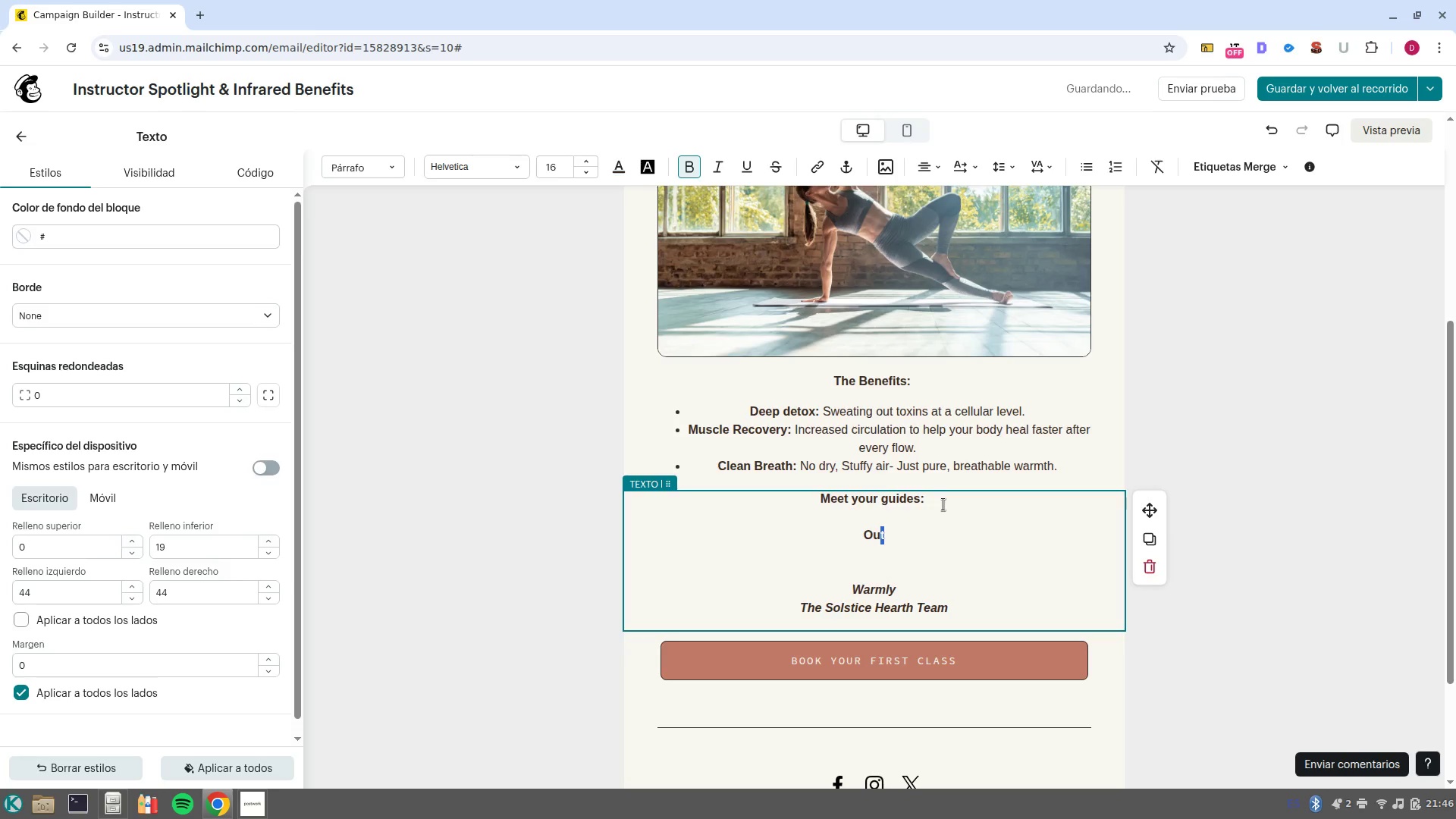 
key(Shift+ArrowLeft)
 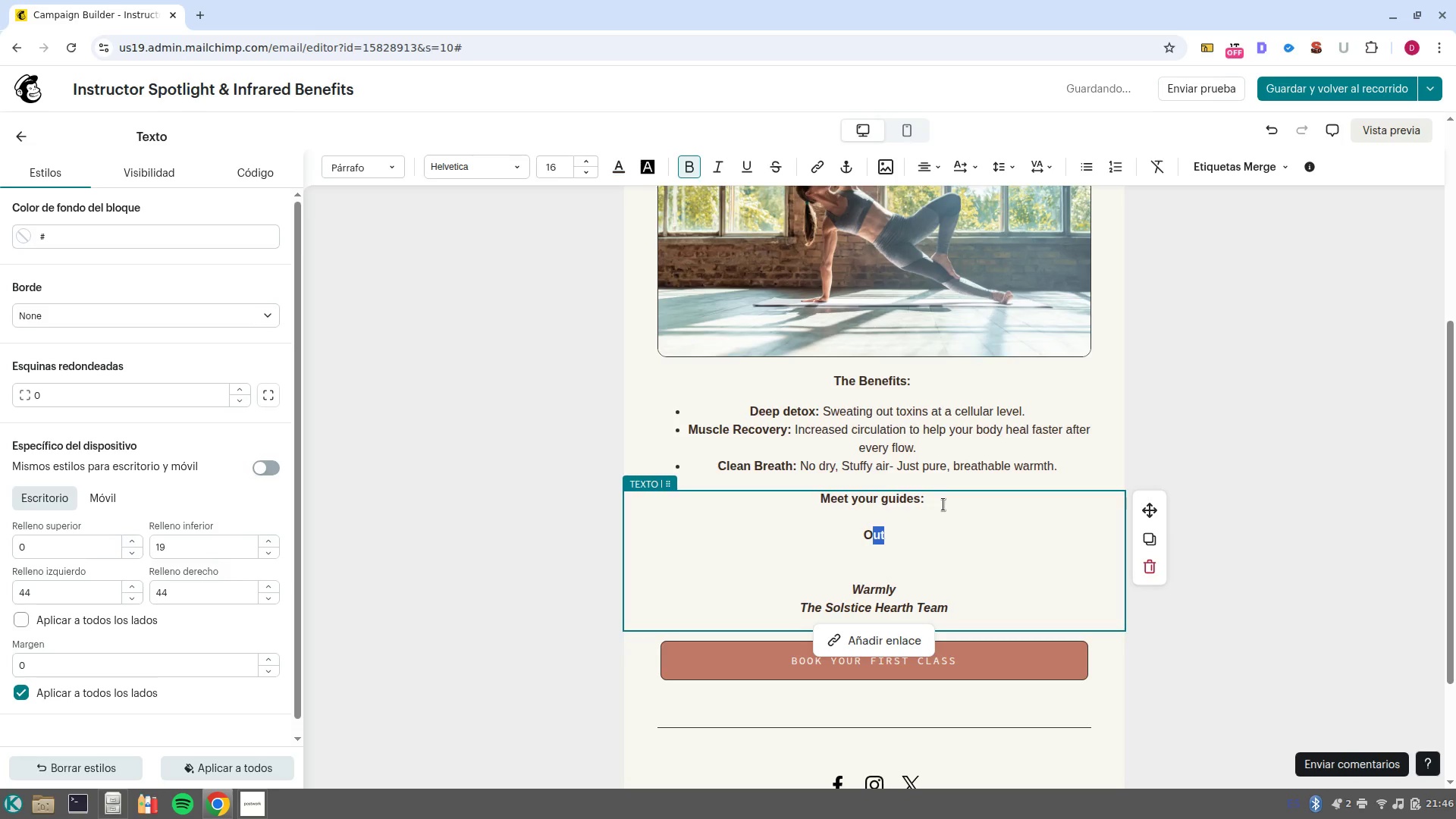 
key(Shift+ArrowLeft)
 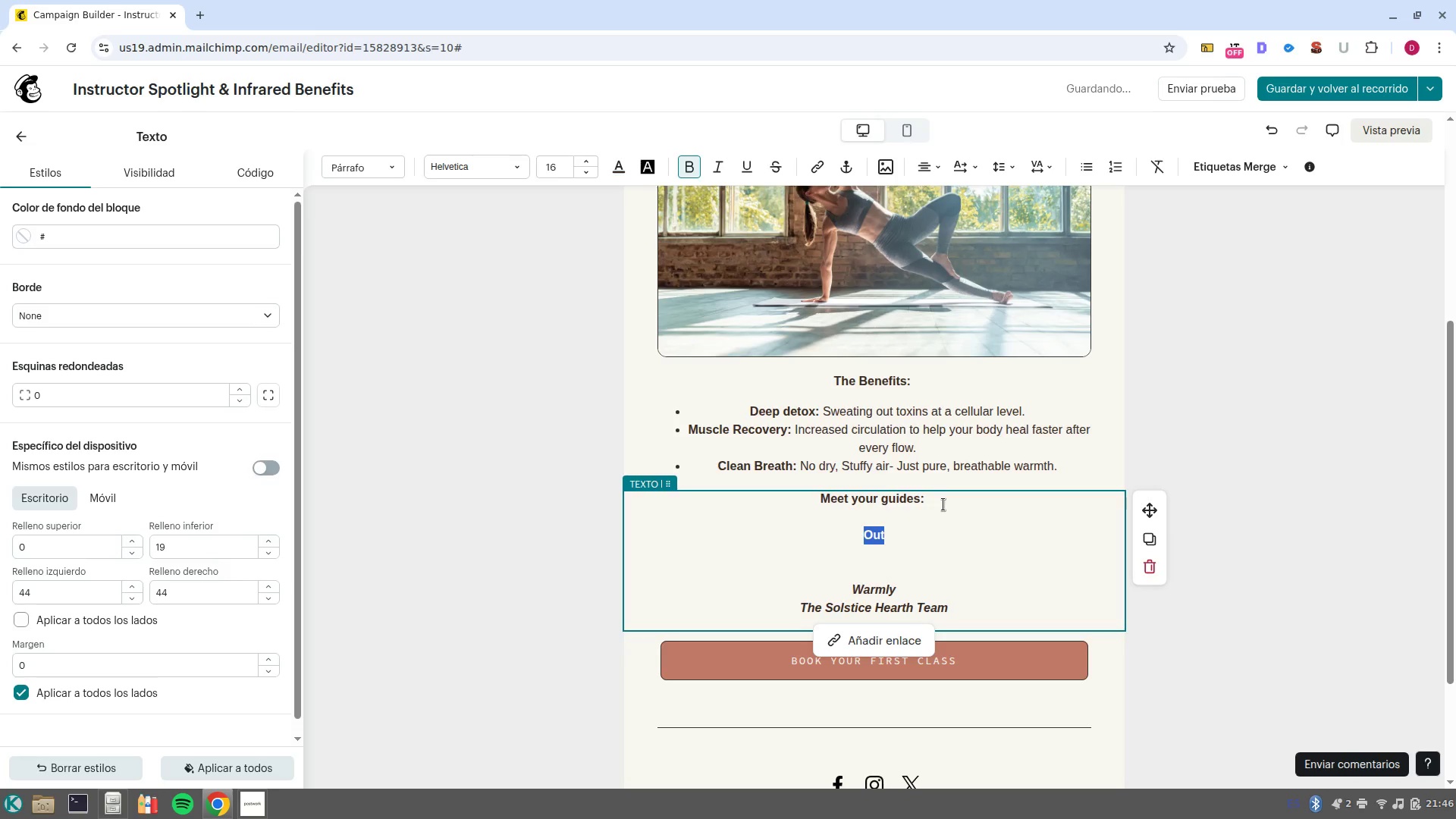 
key(Control+B)
 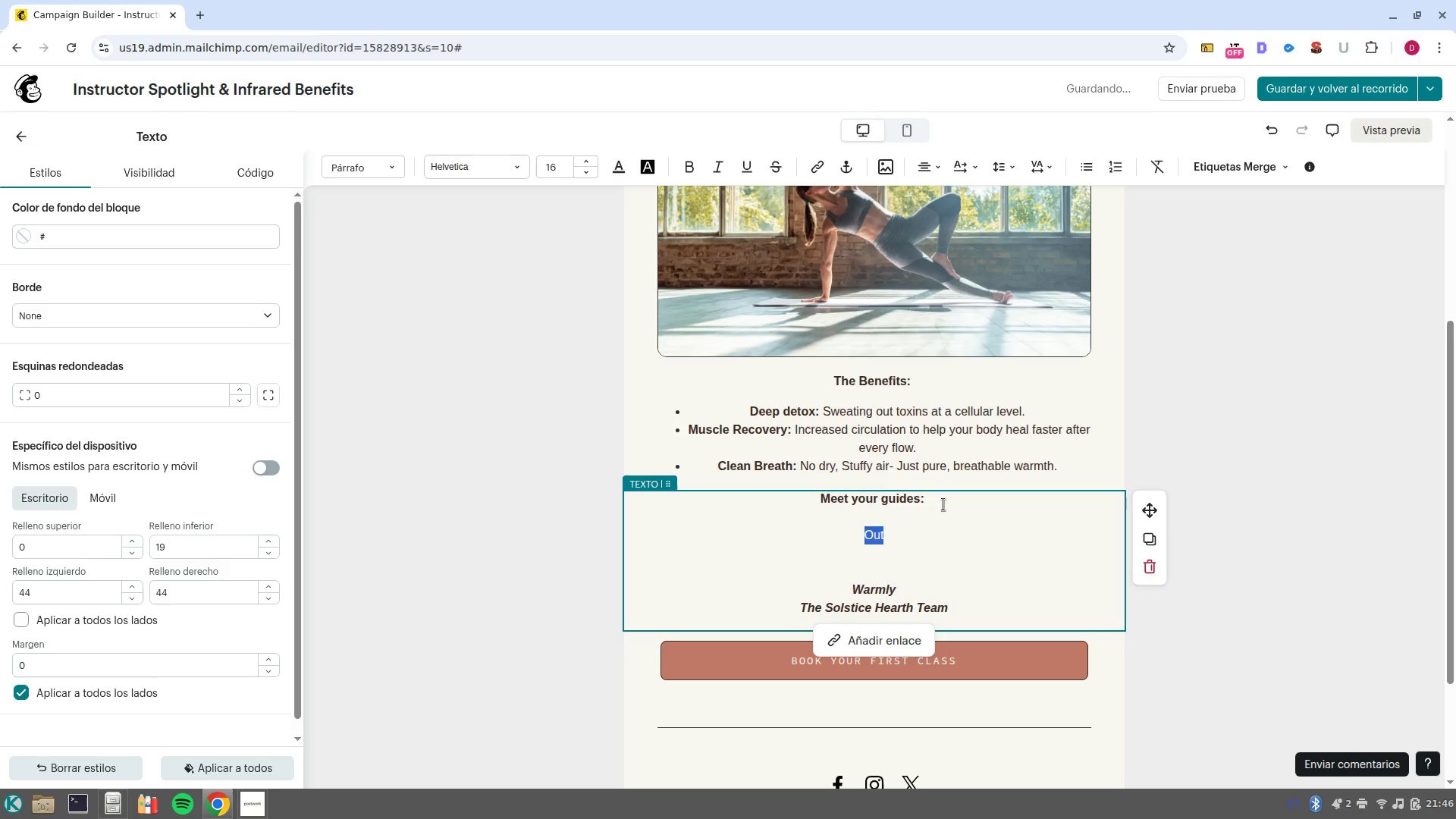 
key(ArrowRight)
 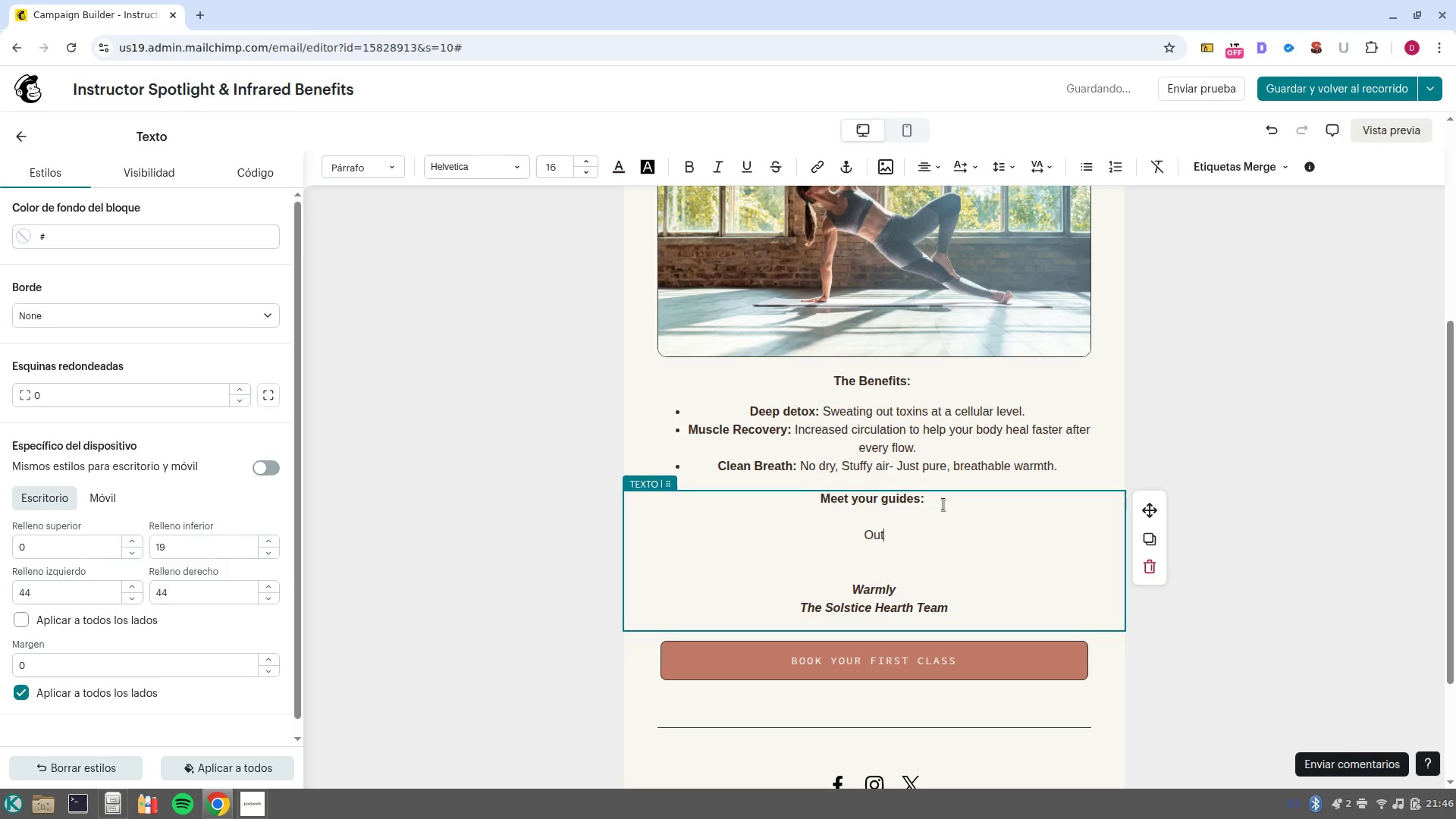 
key(Backspace)
type(r instructors are here to support your practice)
 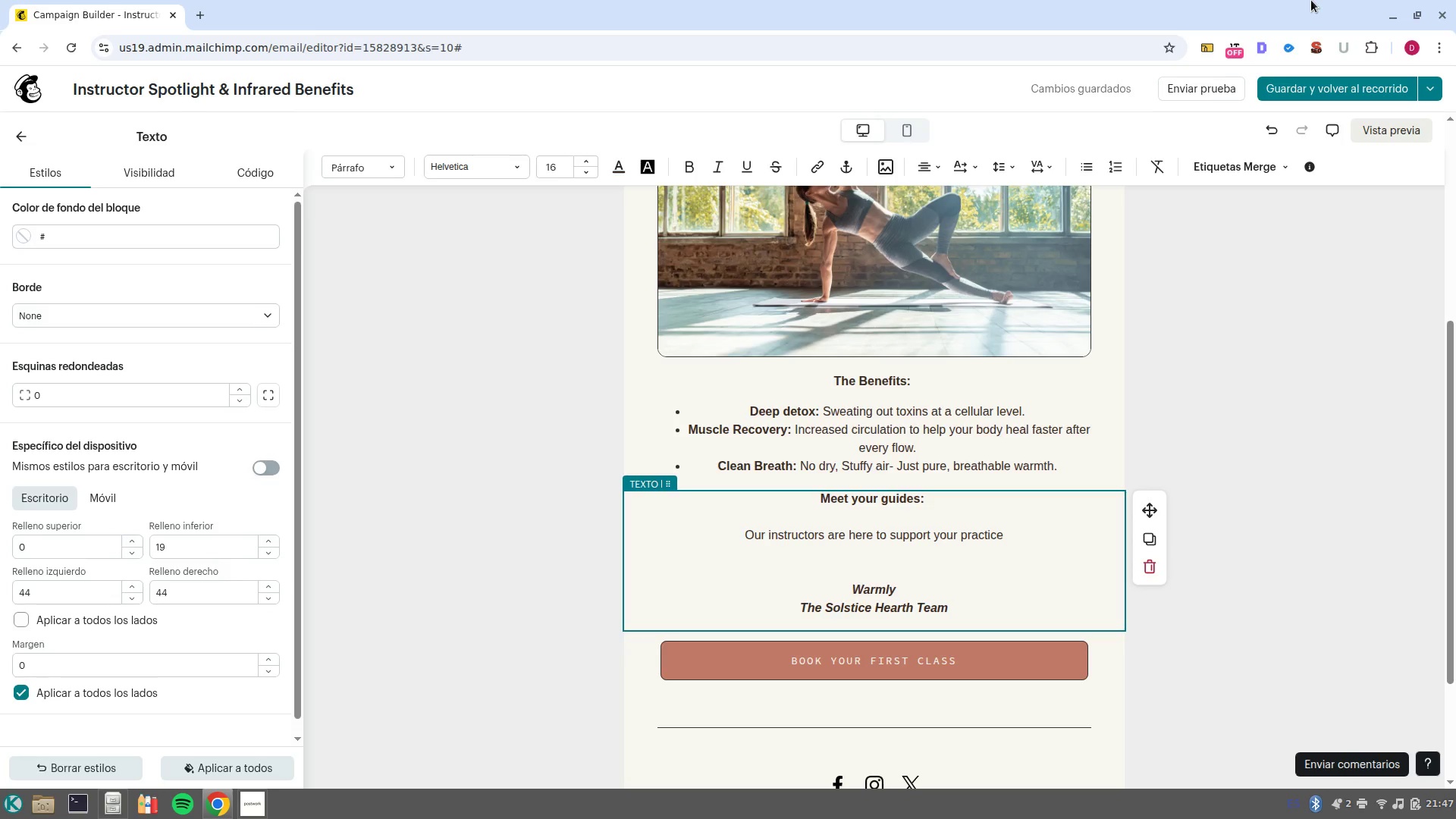 
wait(52.79)
 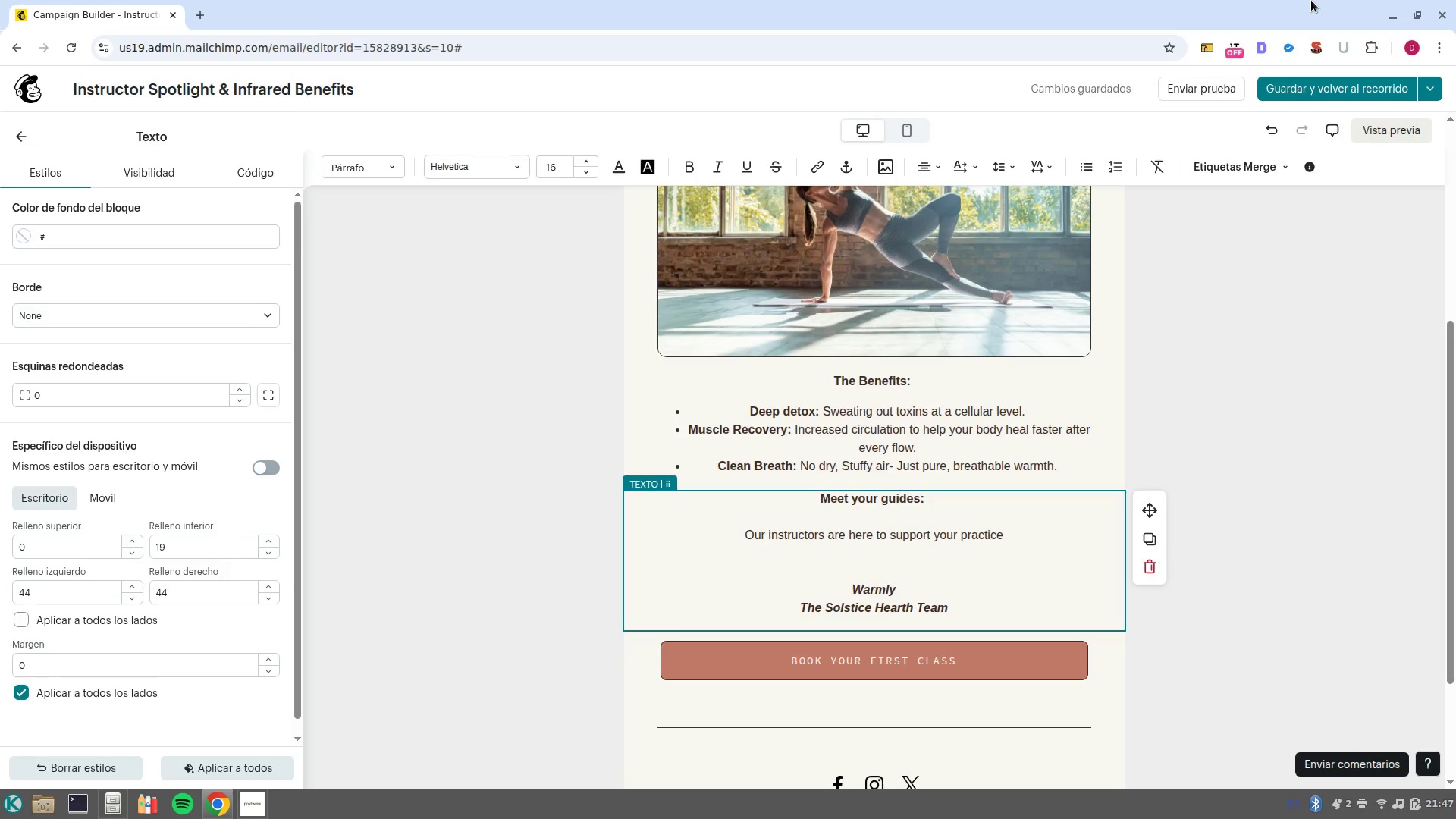 
key(Space)
 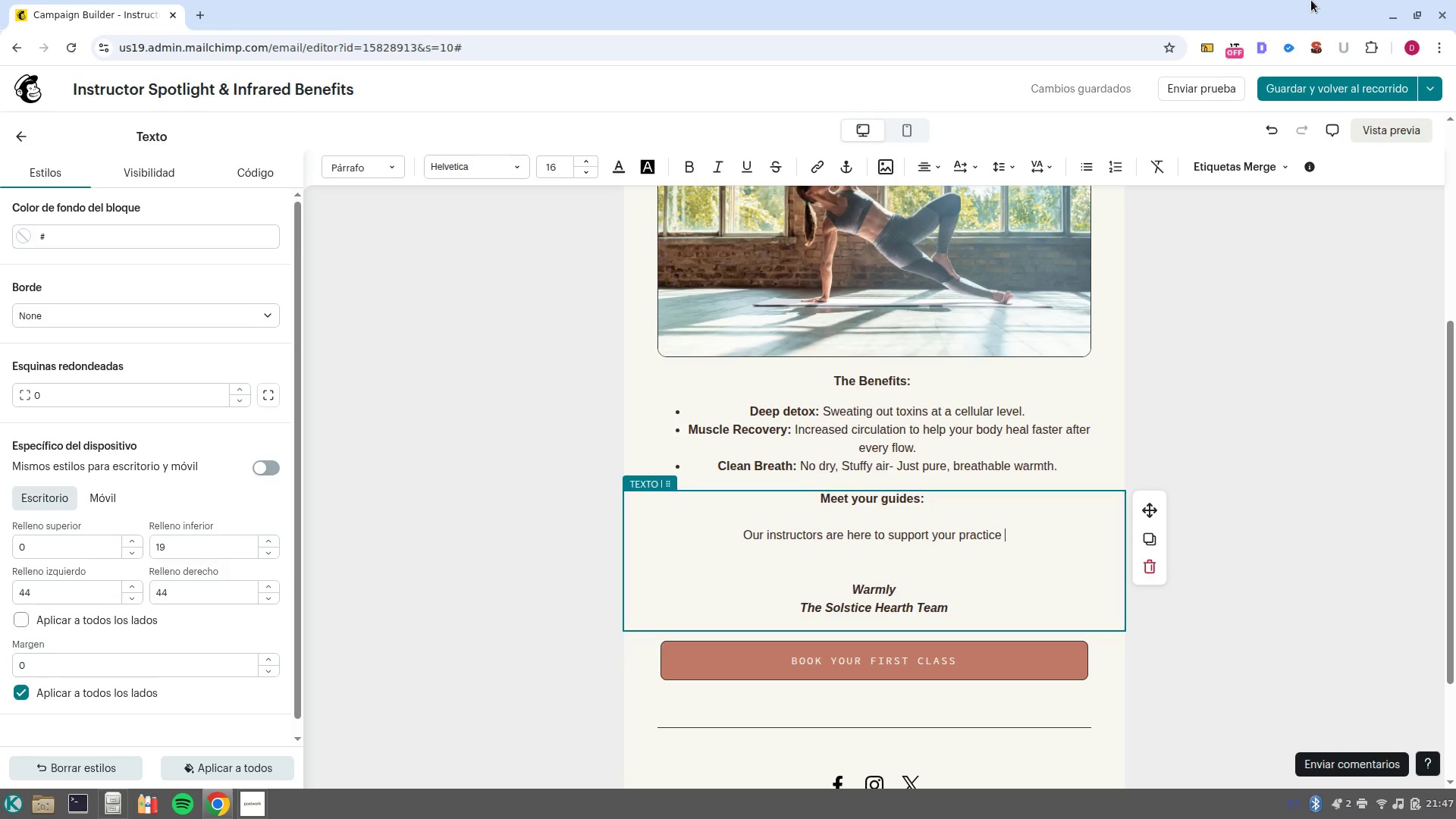 
wait(18.76)
 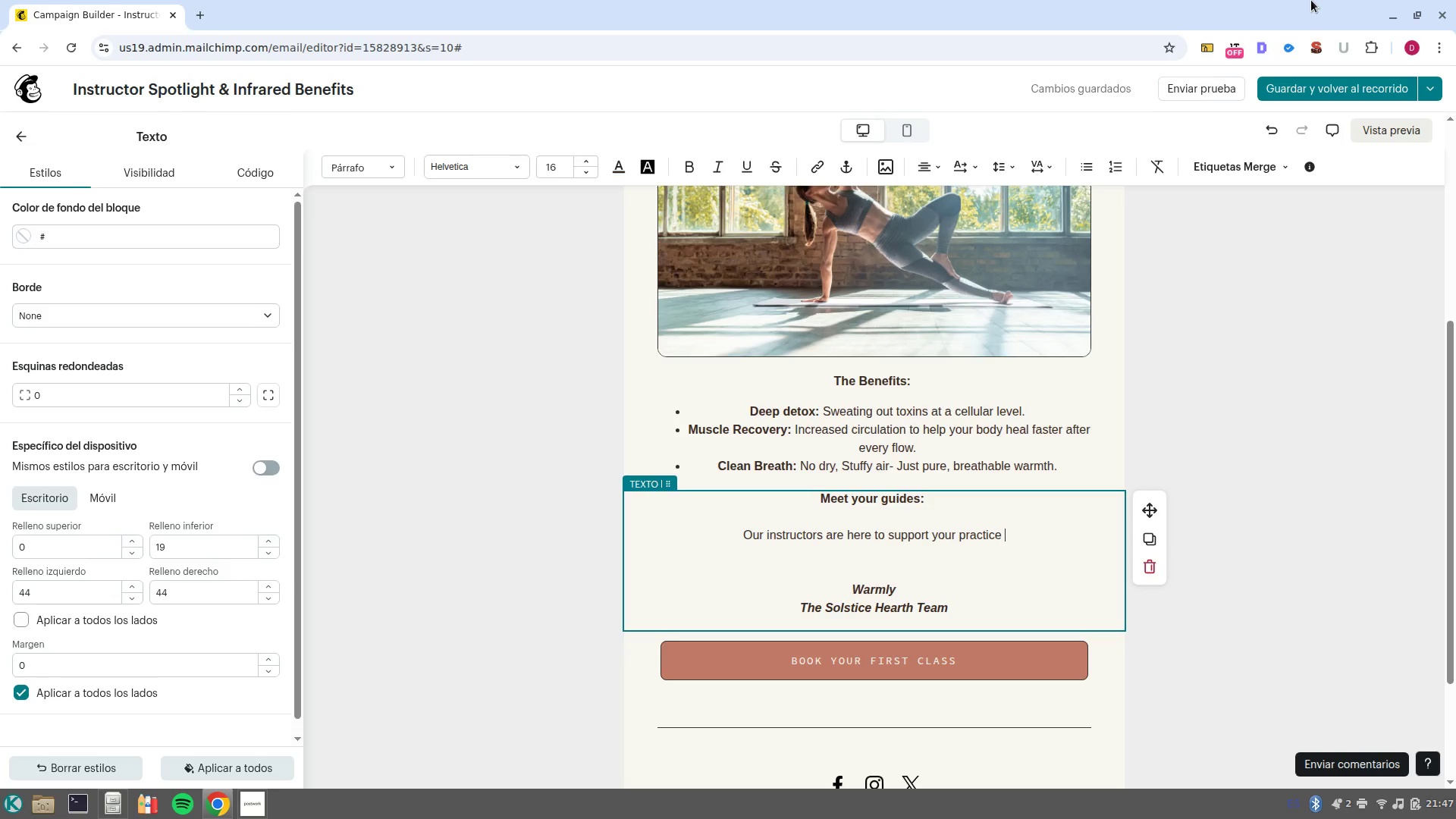 
key(Backspace)
type(, wheter you-re to)
key(Backspace)
key(Backspace)
type(a total beginner or seasoned pro. Have a question about a pose_ Just ask! we are a community built on growth and accessibility)
 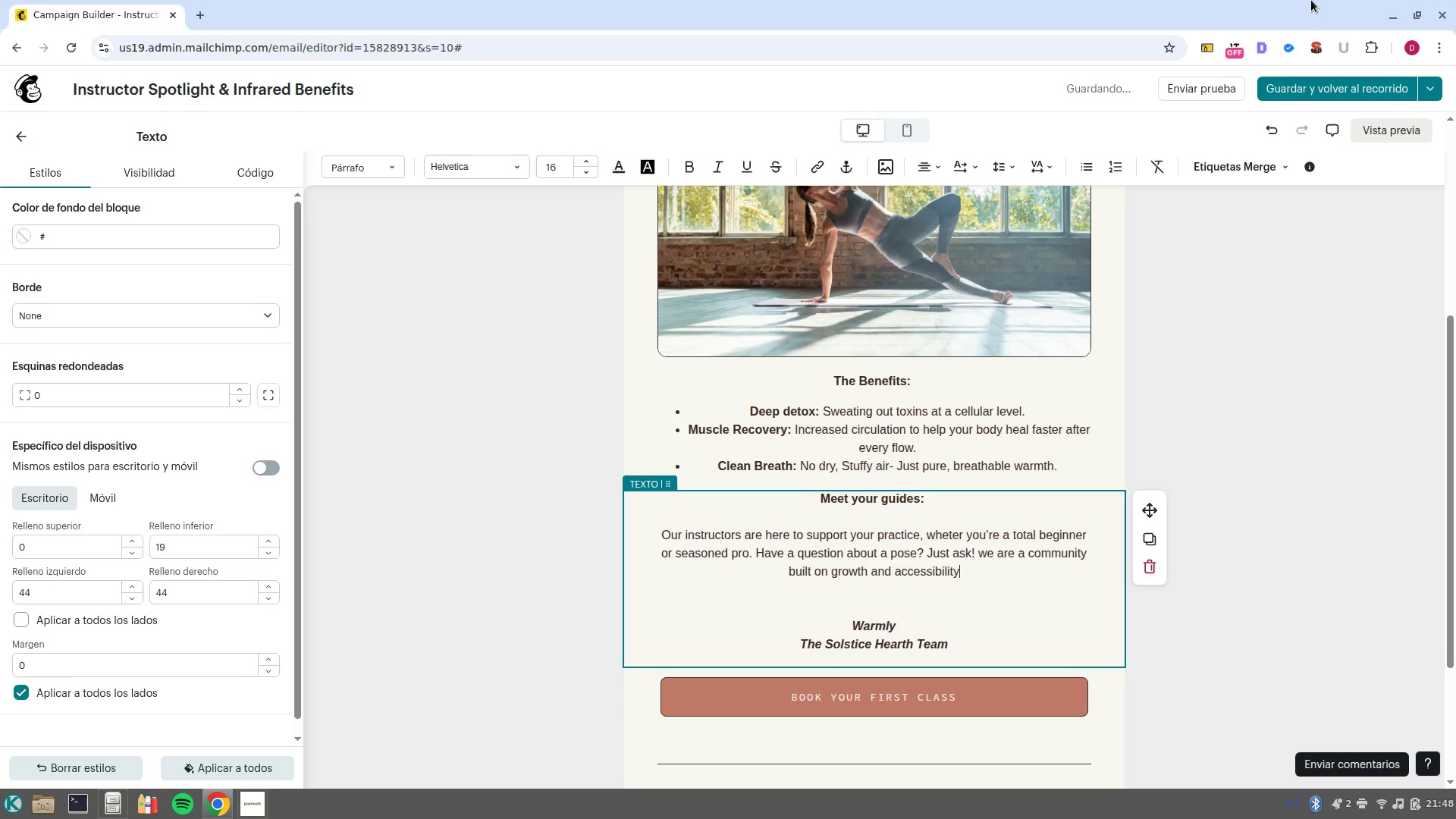 
wait(7.49)
 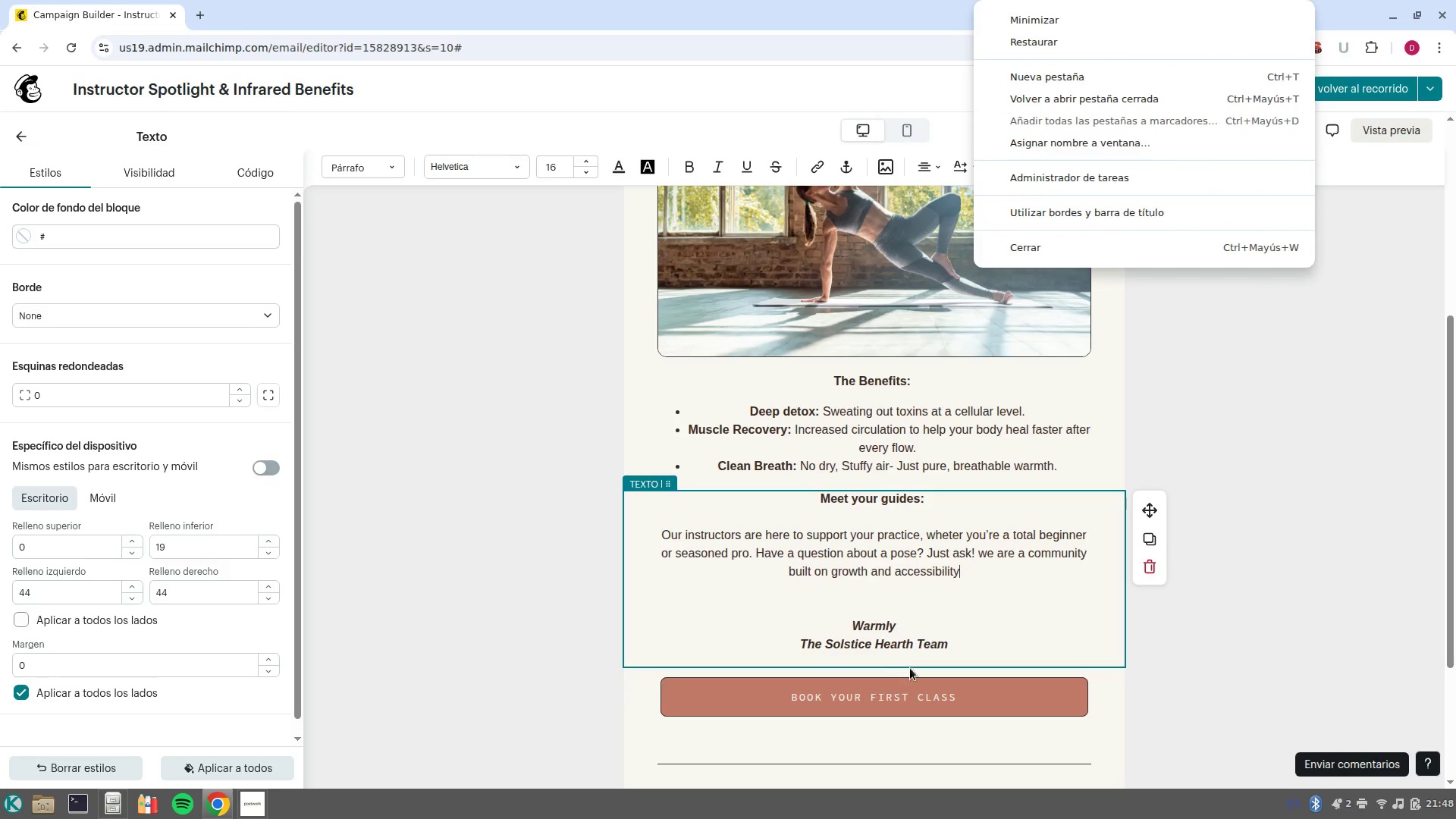 
left_click([968, 642])
 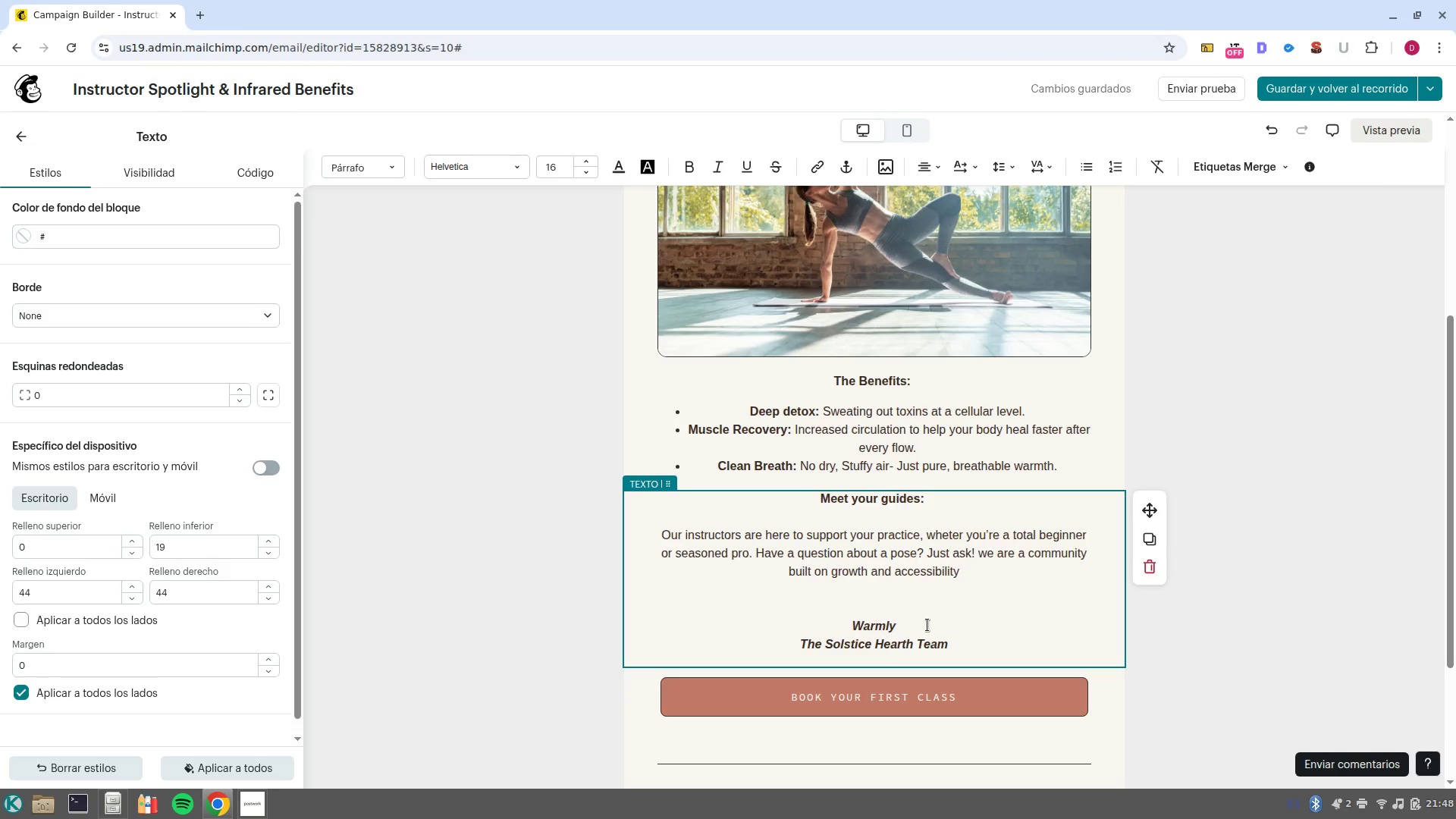 
left_click_drag(start_coordinate=[927, 625], to_coordinate=[767, 629])
 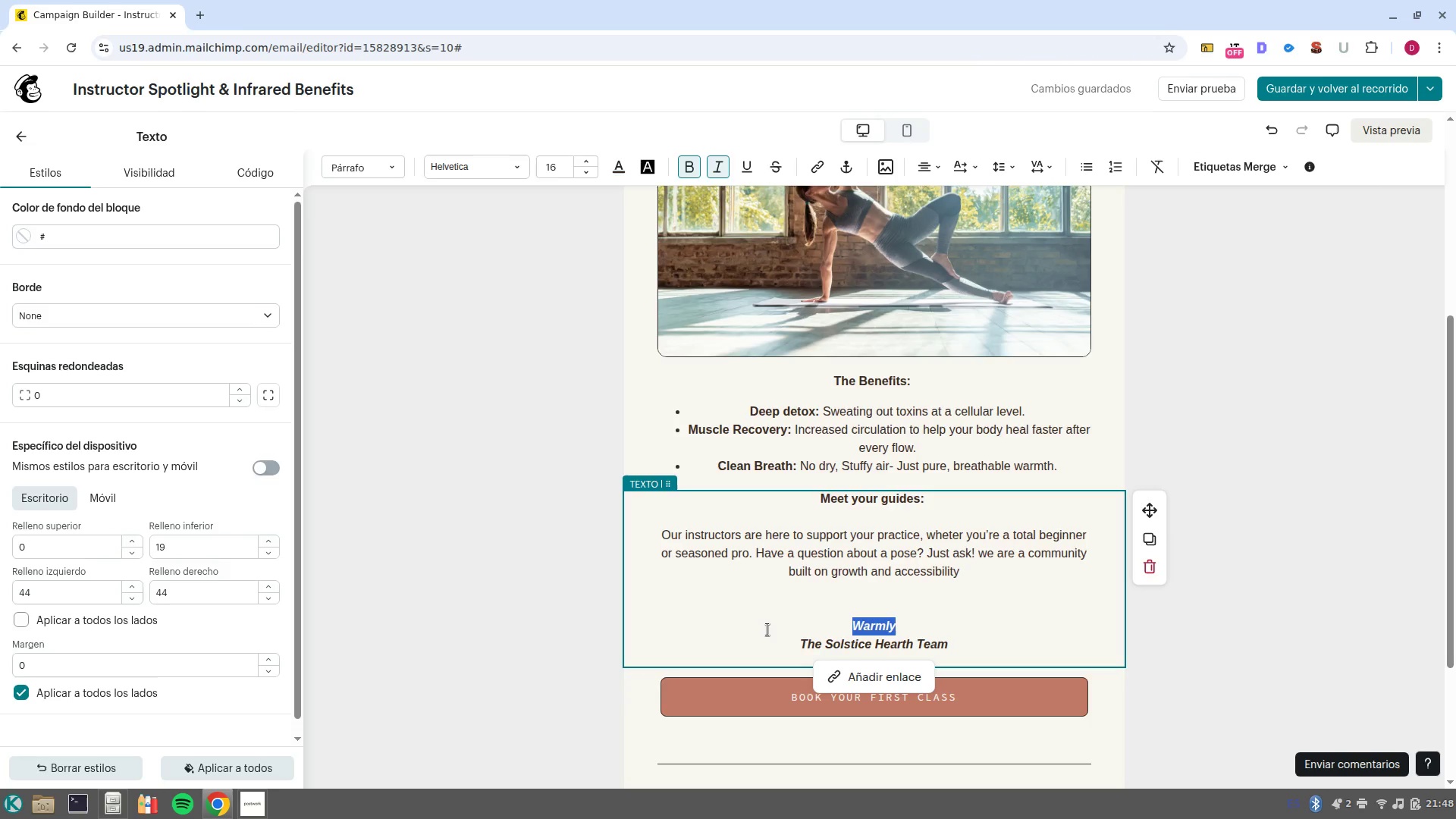 
type(See you in the studio)
 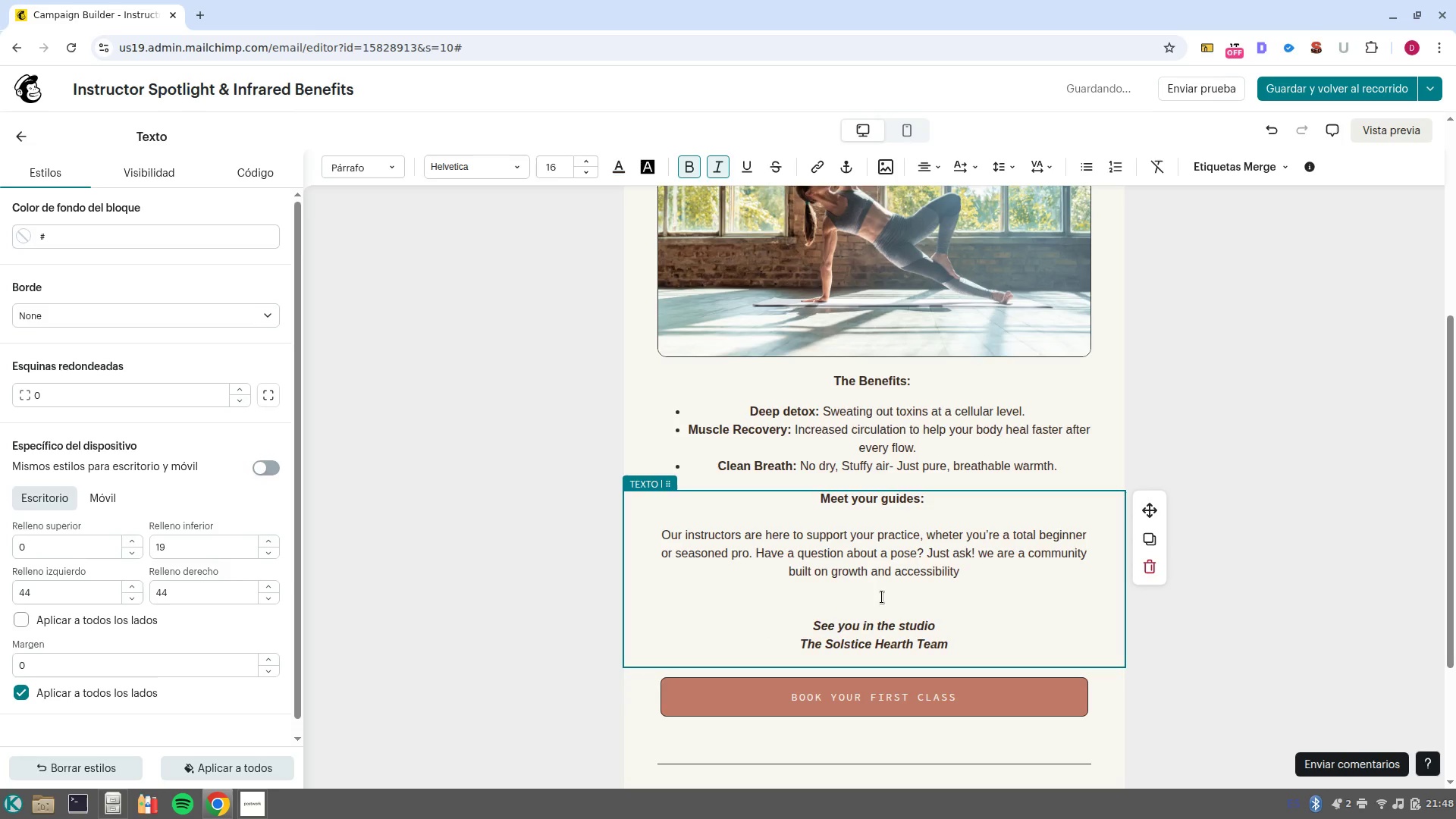 
left_click([890, 610])
 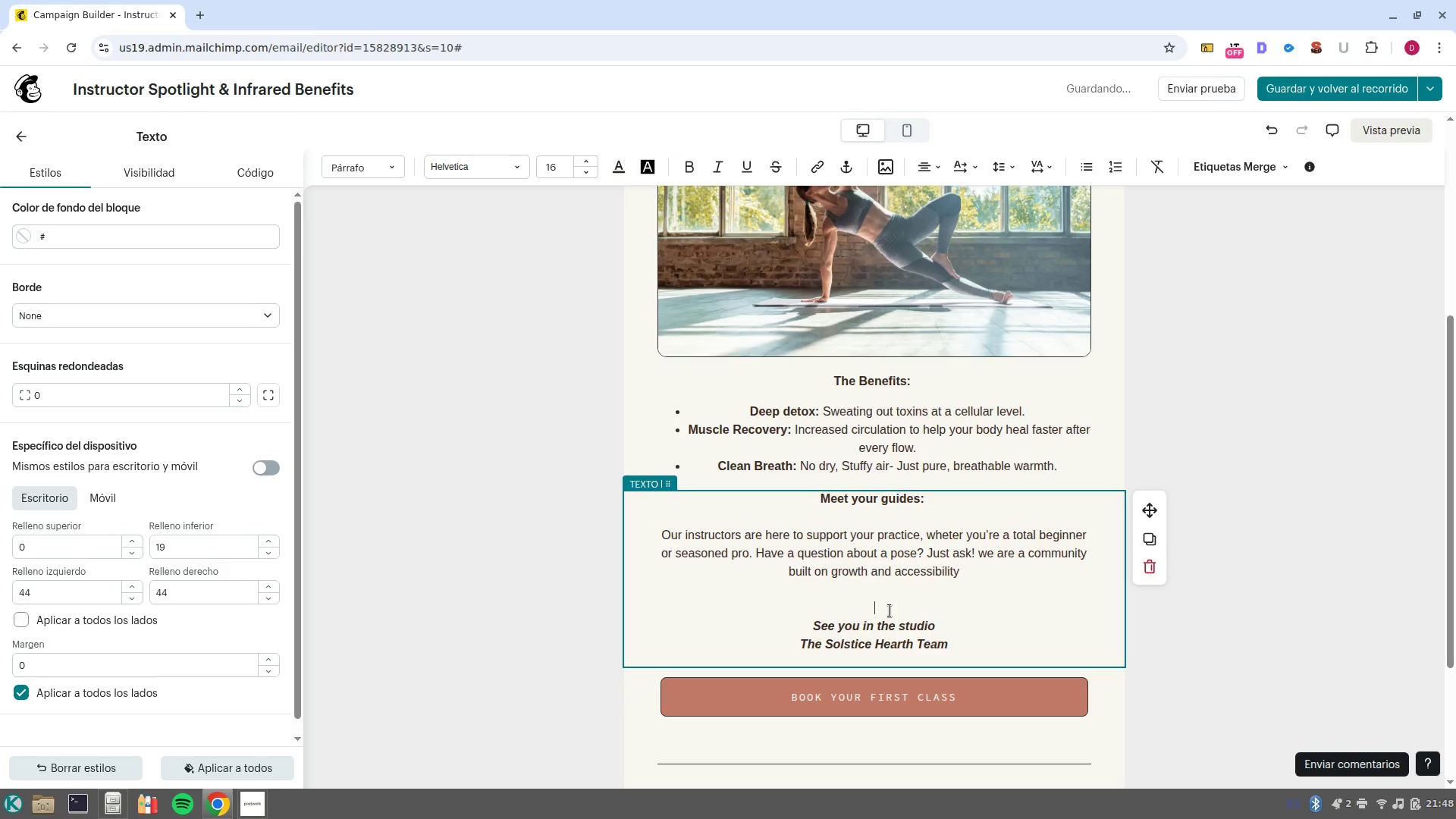 
key(Backspace)
 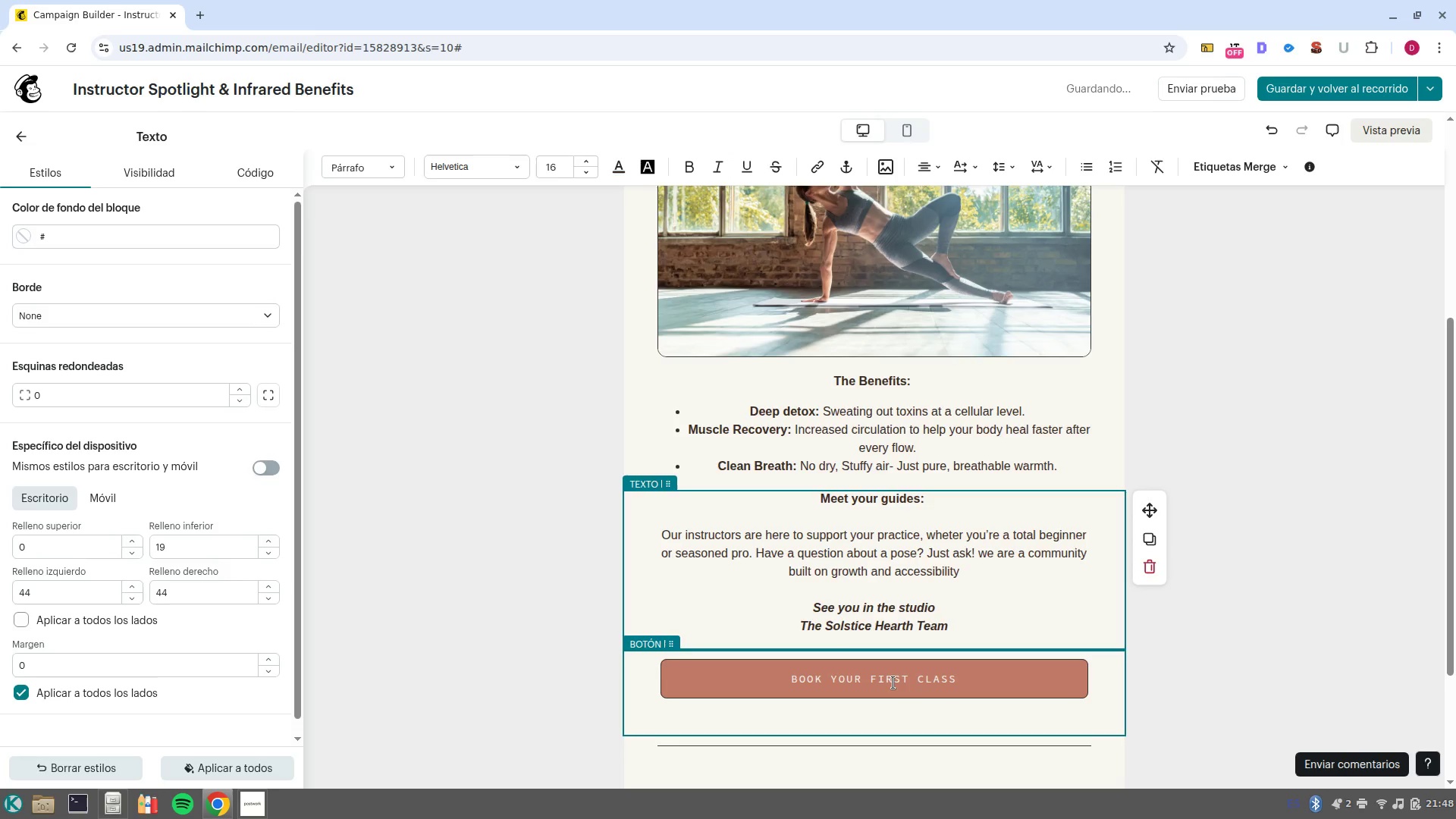 
double_click([893, 682])
 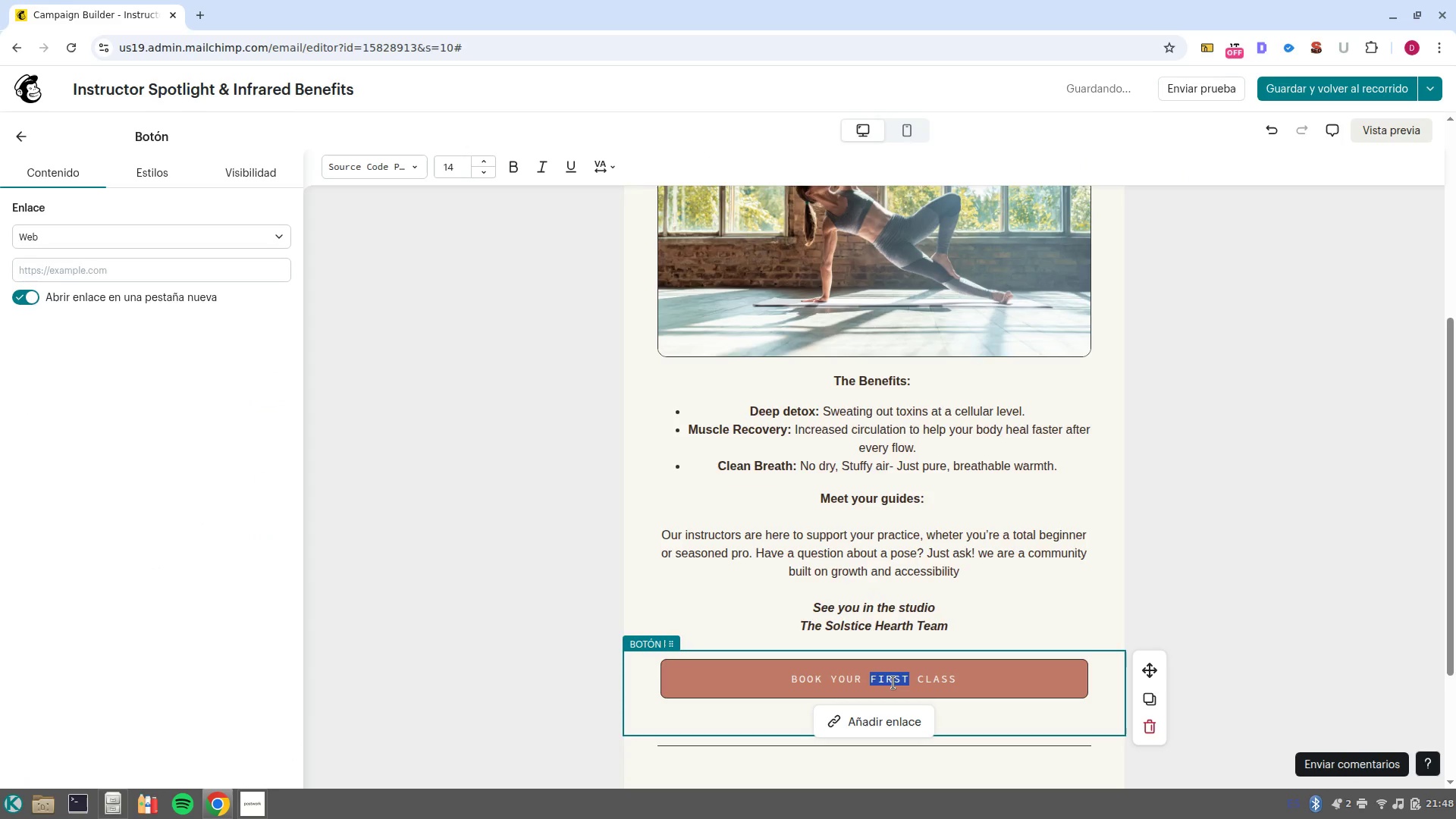 
double_click([893, 682])
 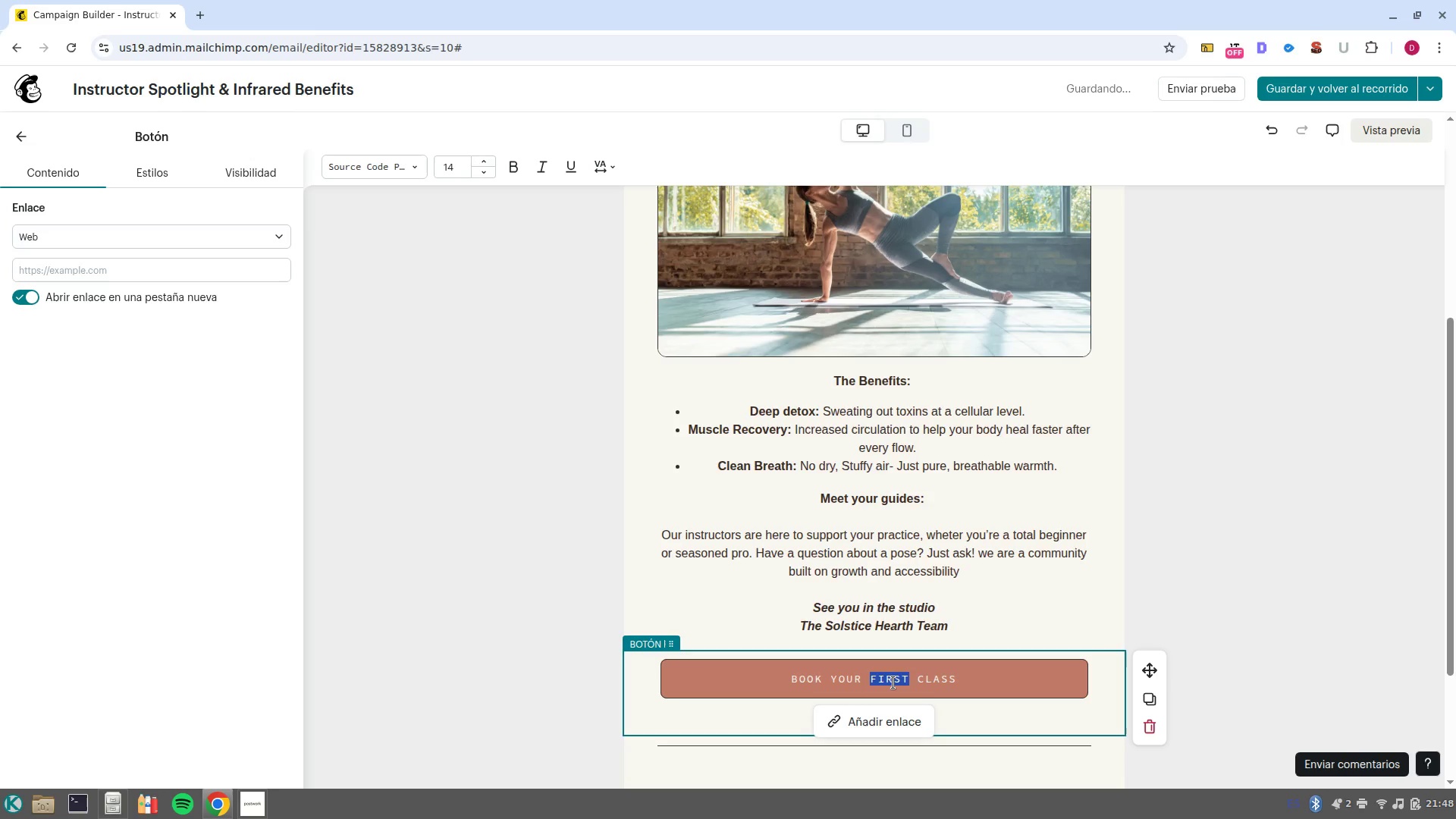 
triple_click([893, 682])
 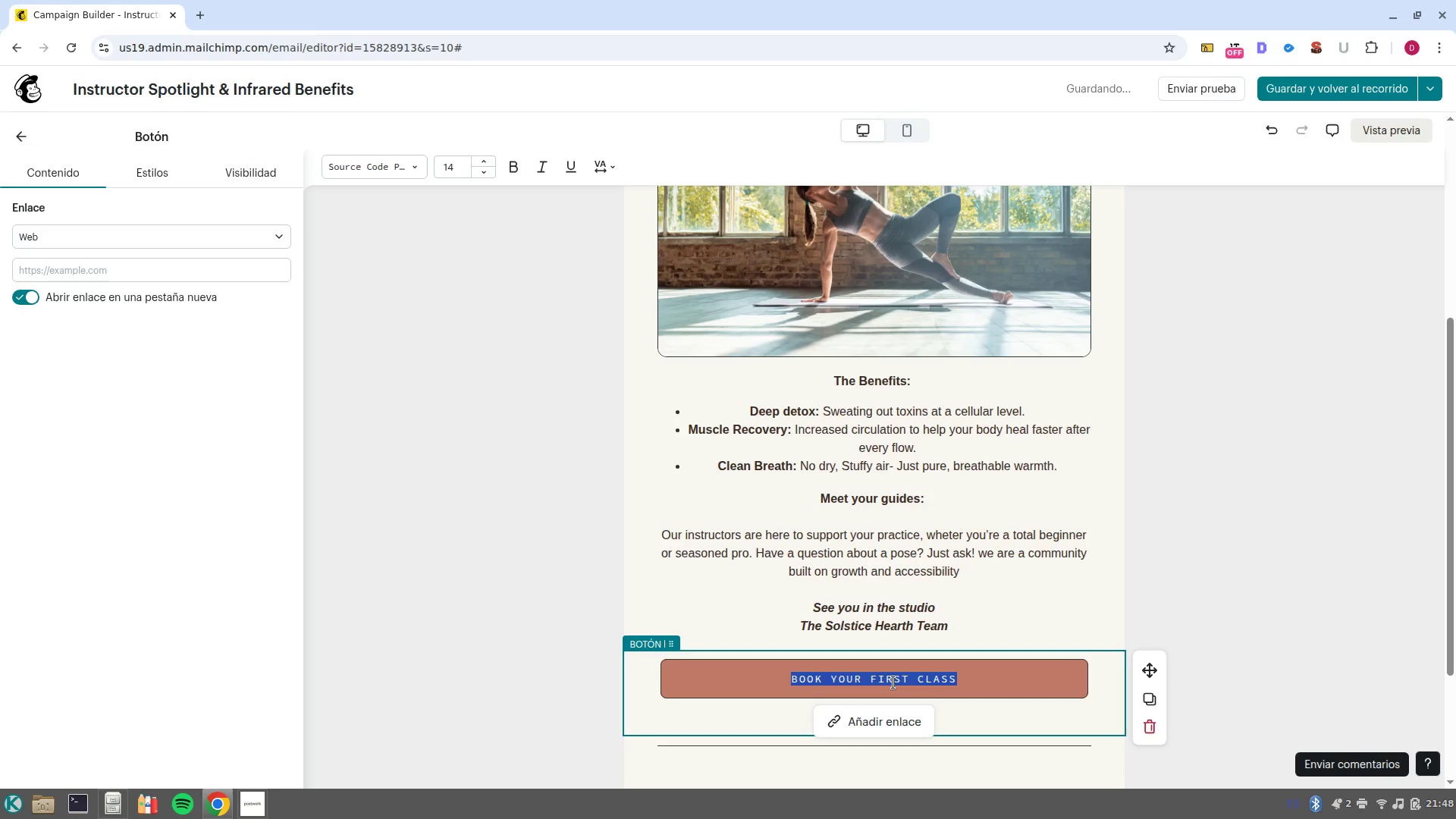 
type(MEET OUR INSTRUCTORS)
 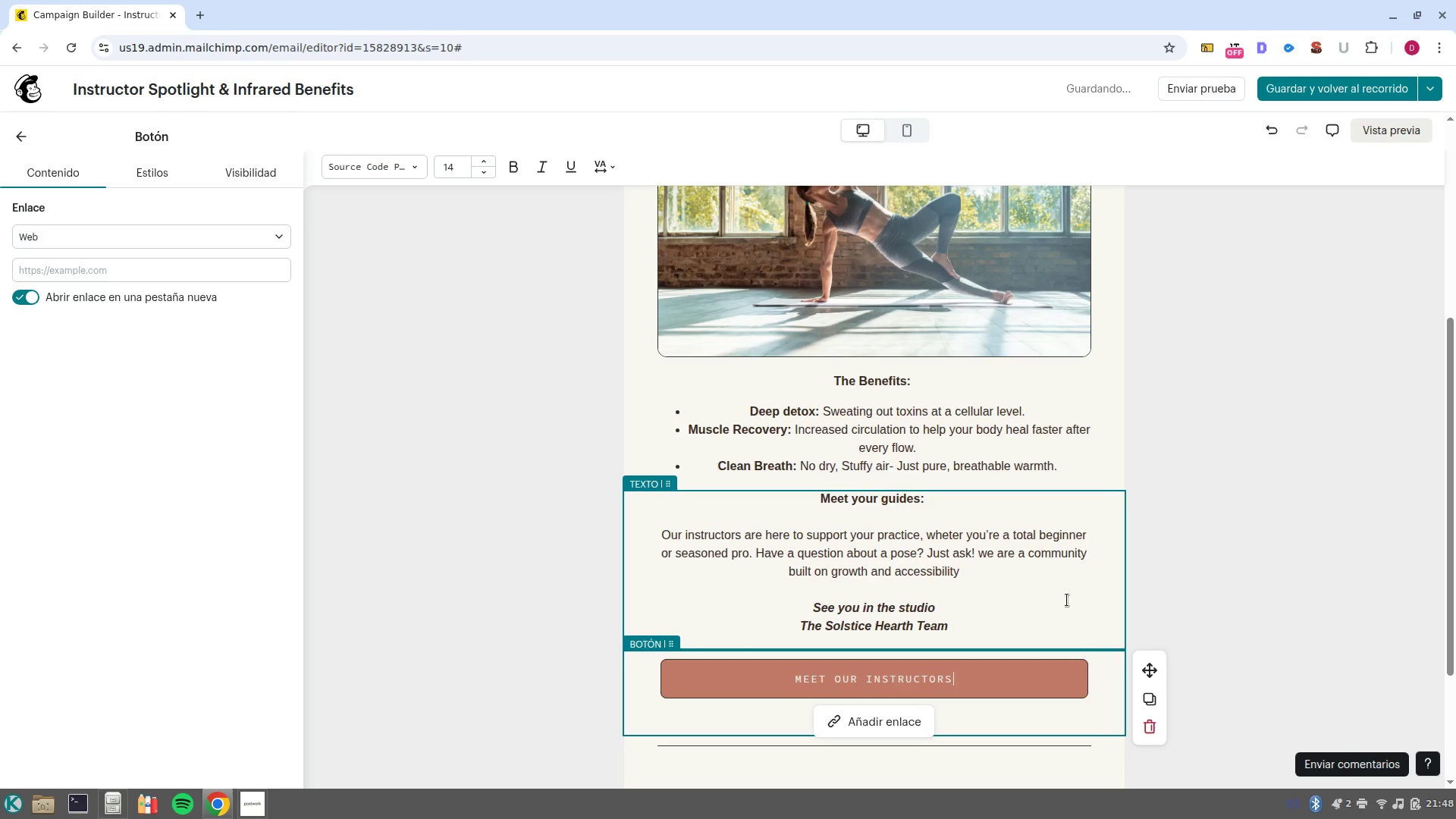 
scroll: coordinate [1242, 589], scroll_direction: down, amount: 2.0
 